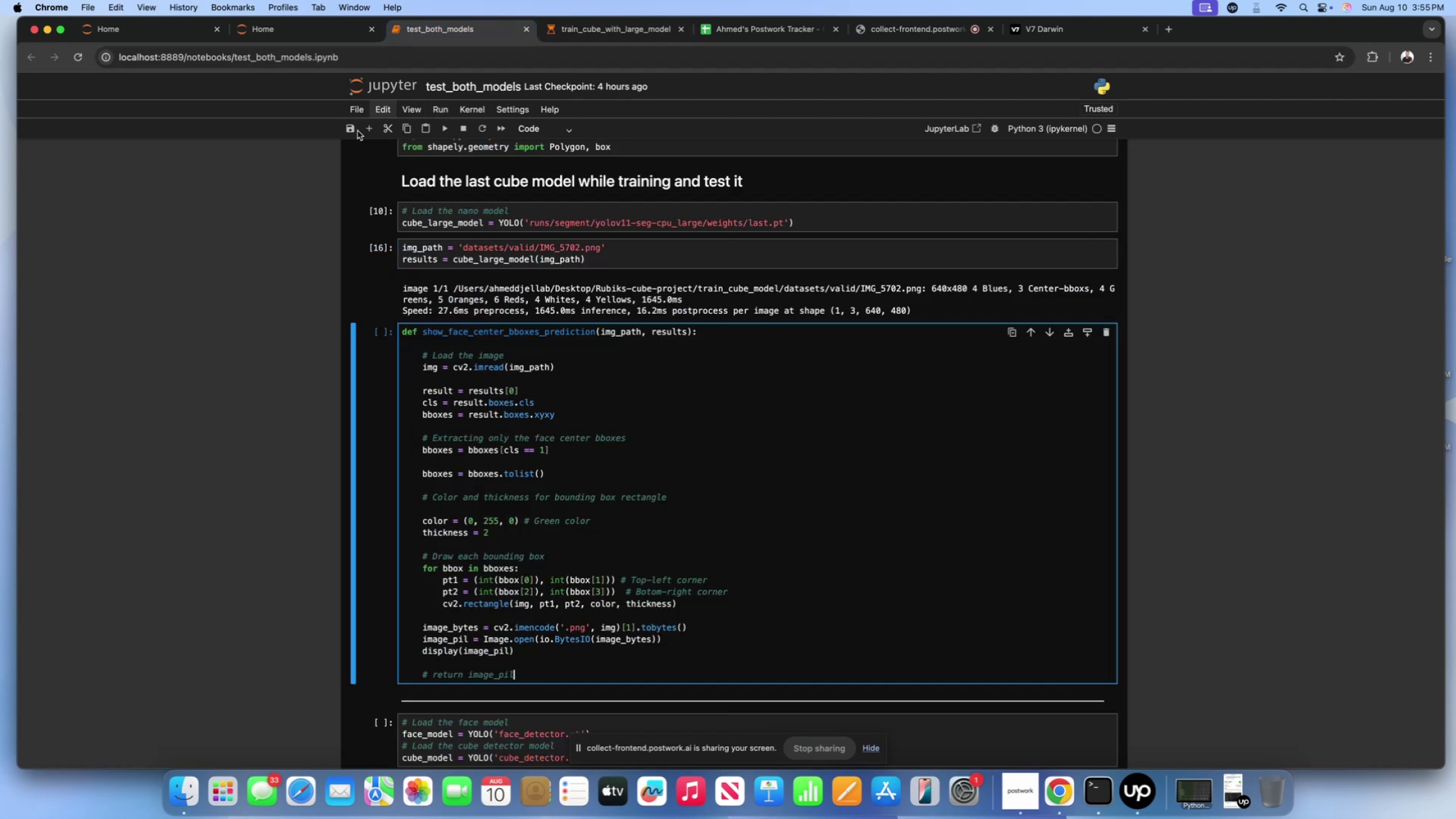 
left_click([363, 128])
 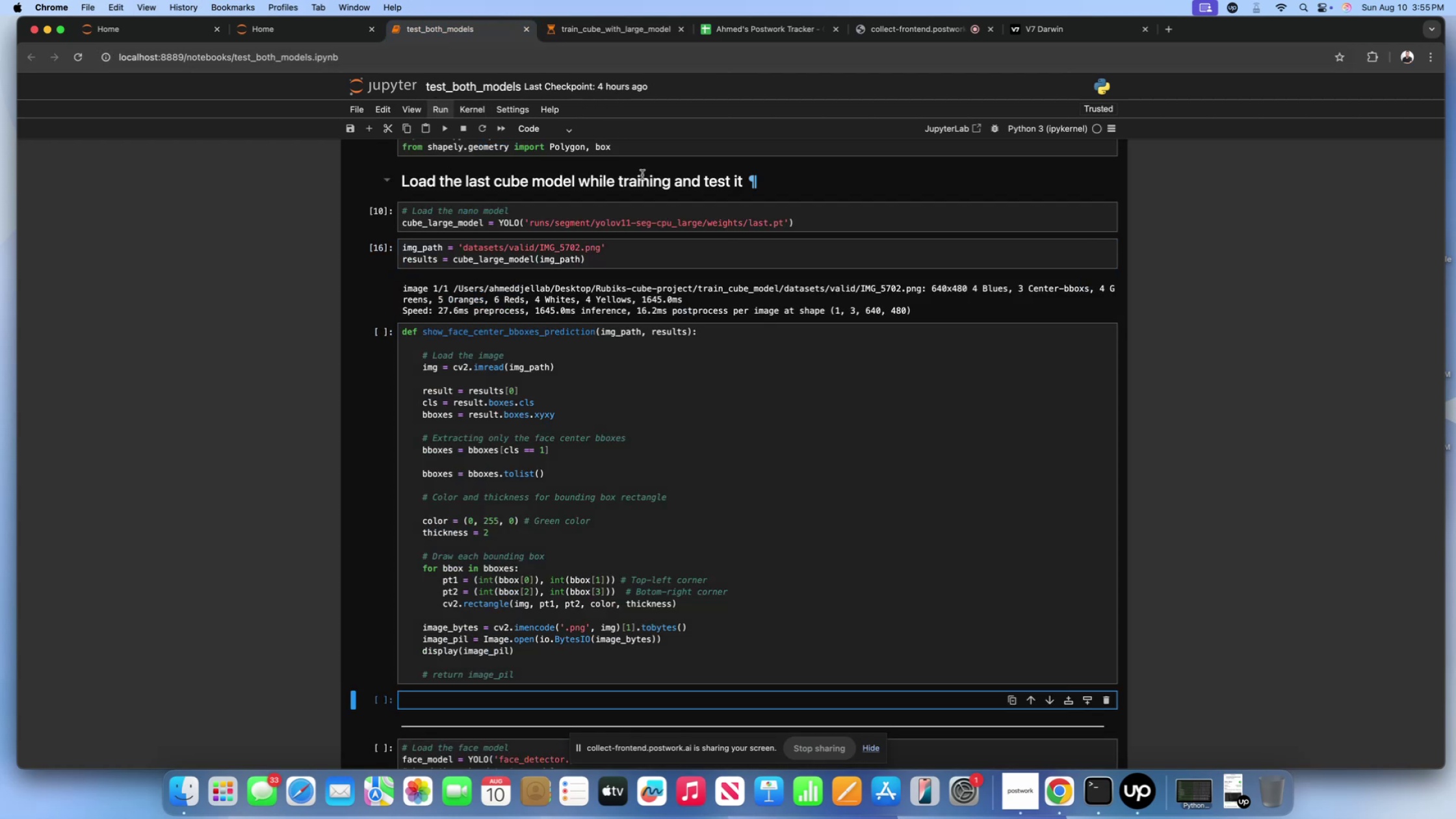 
left_click([645, 471])
 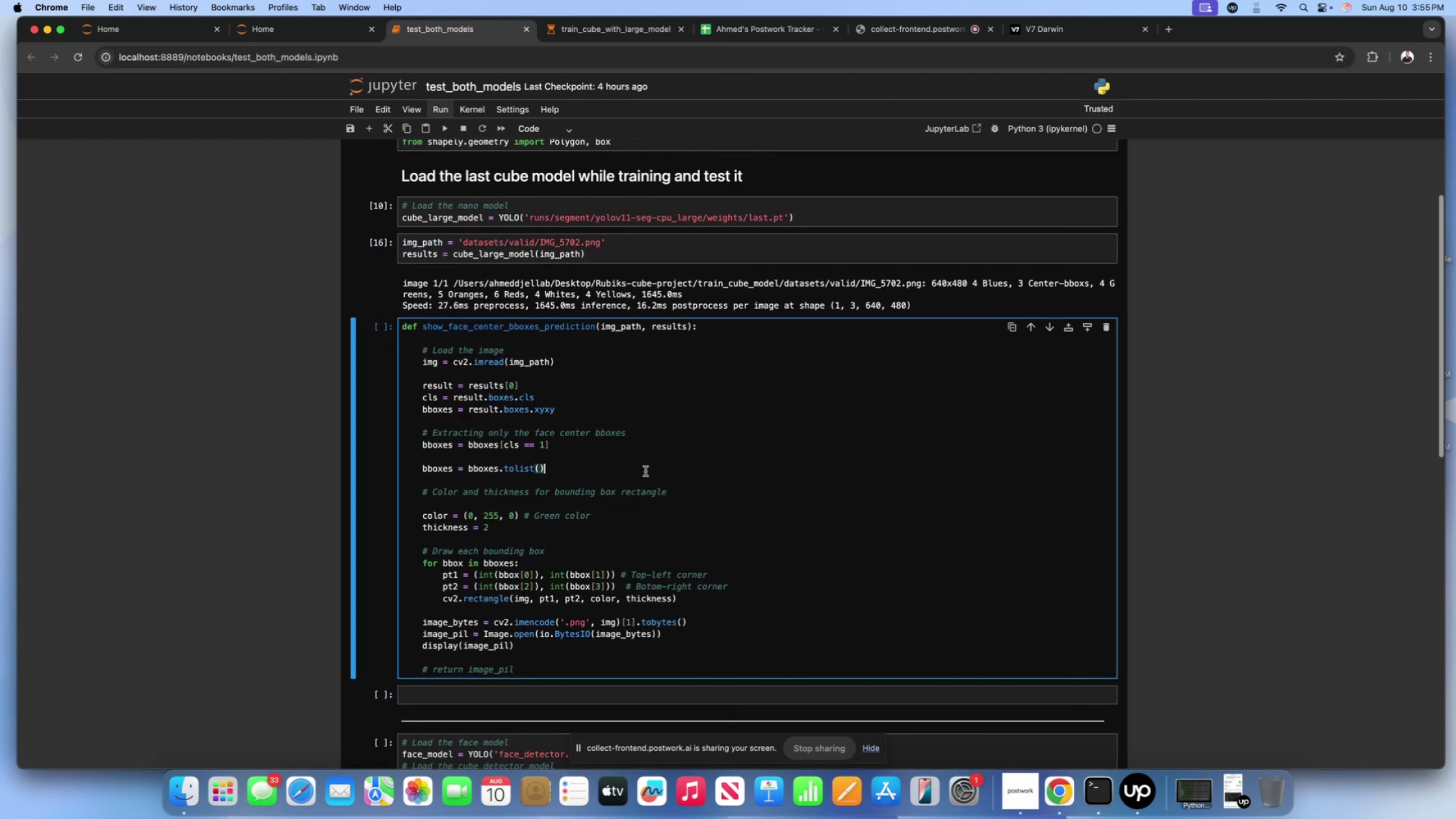 
key(Shift+Enter)
 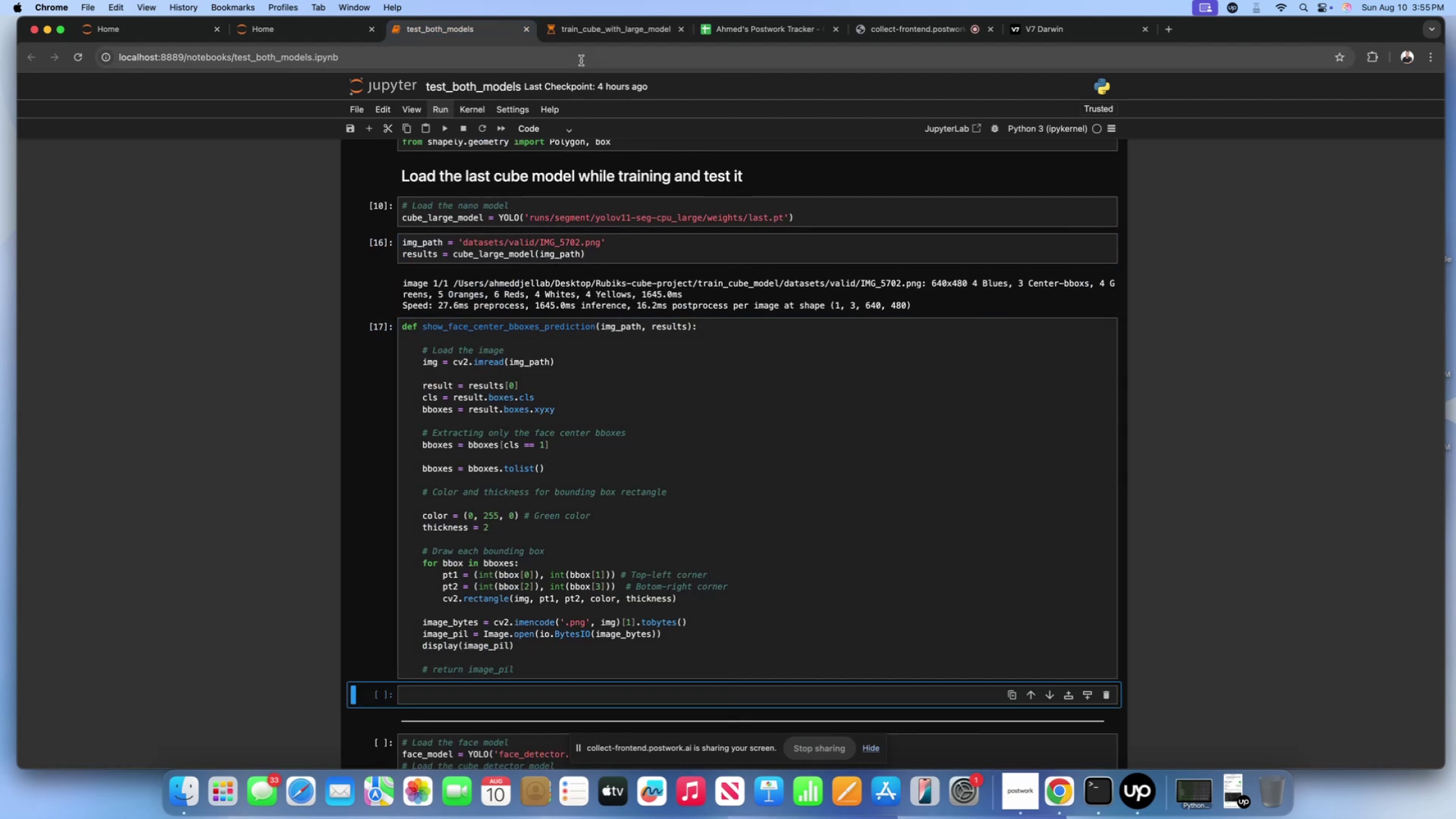 
left_click([580, 37])
 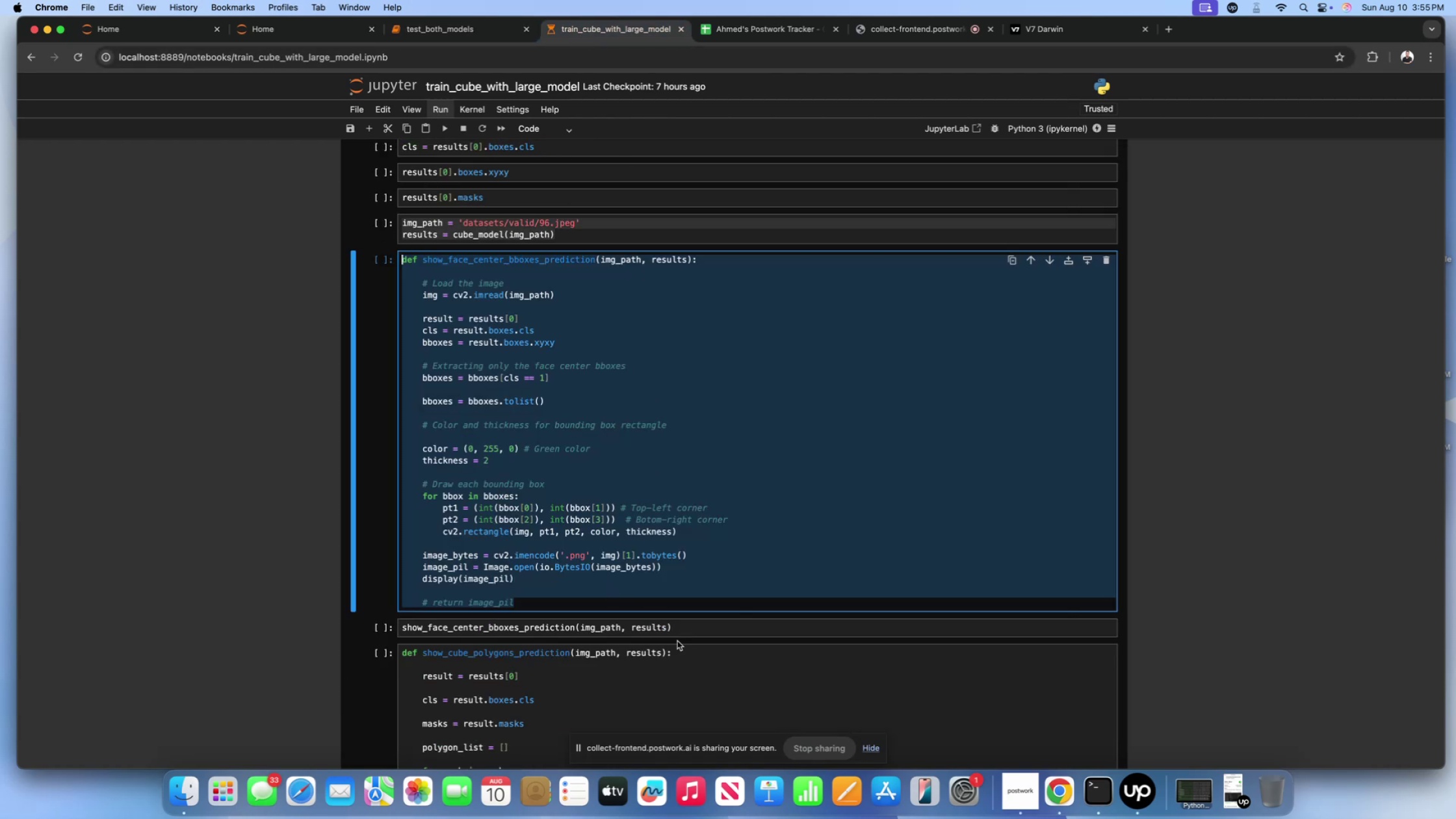 
left_click([697, 624])
 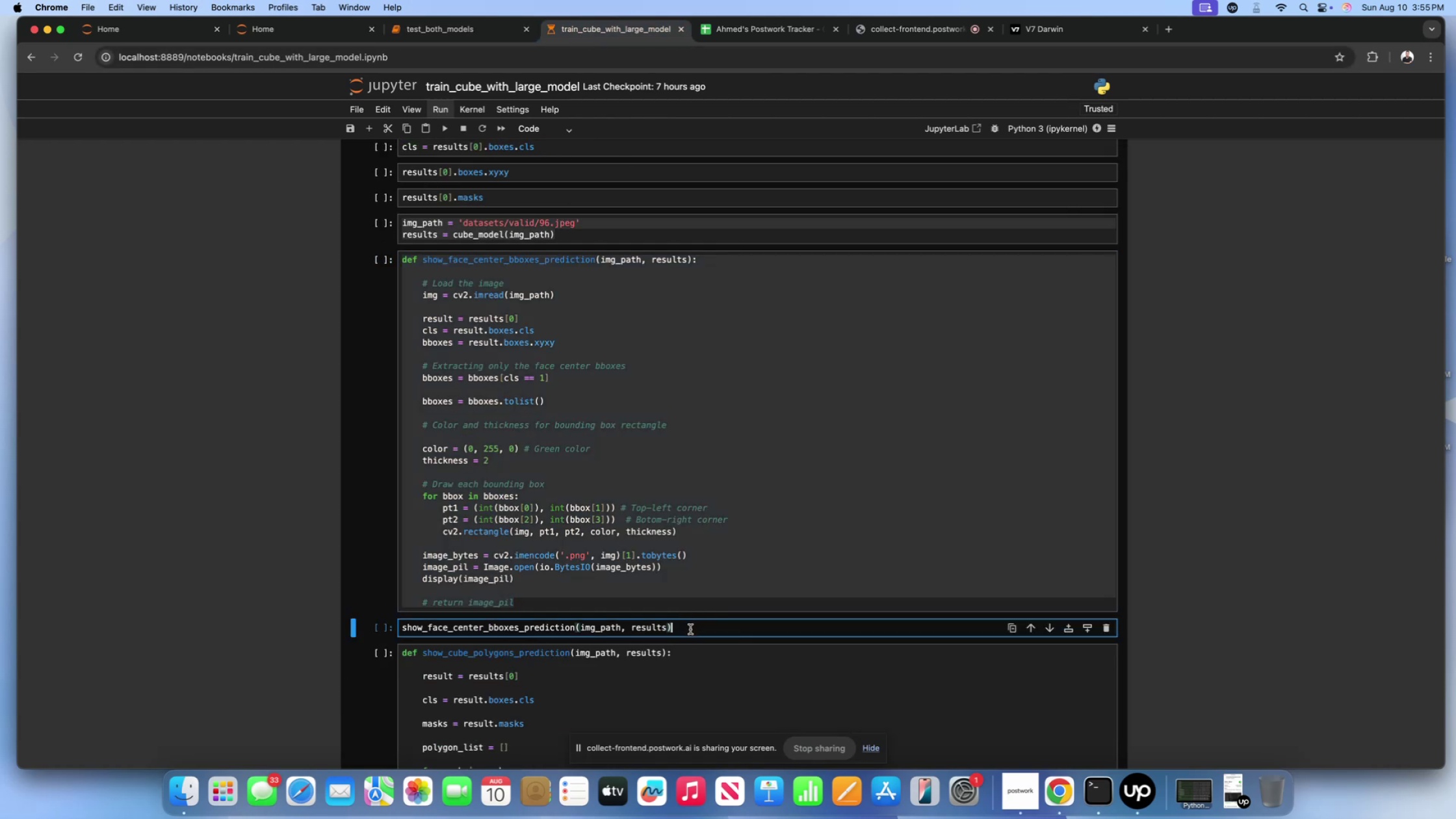 
left_click_drag(start_coordinate=[690, 629], to_coordinate=[356, 627])
 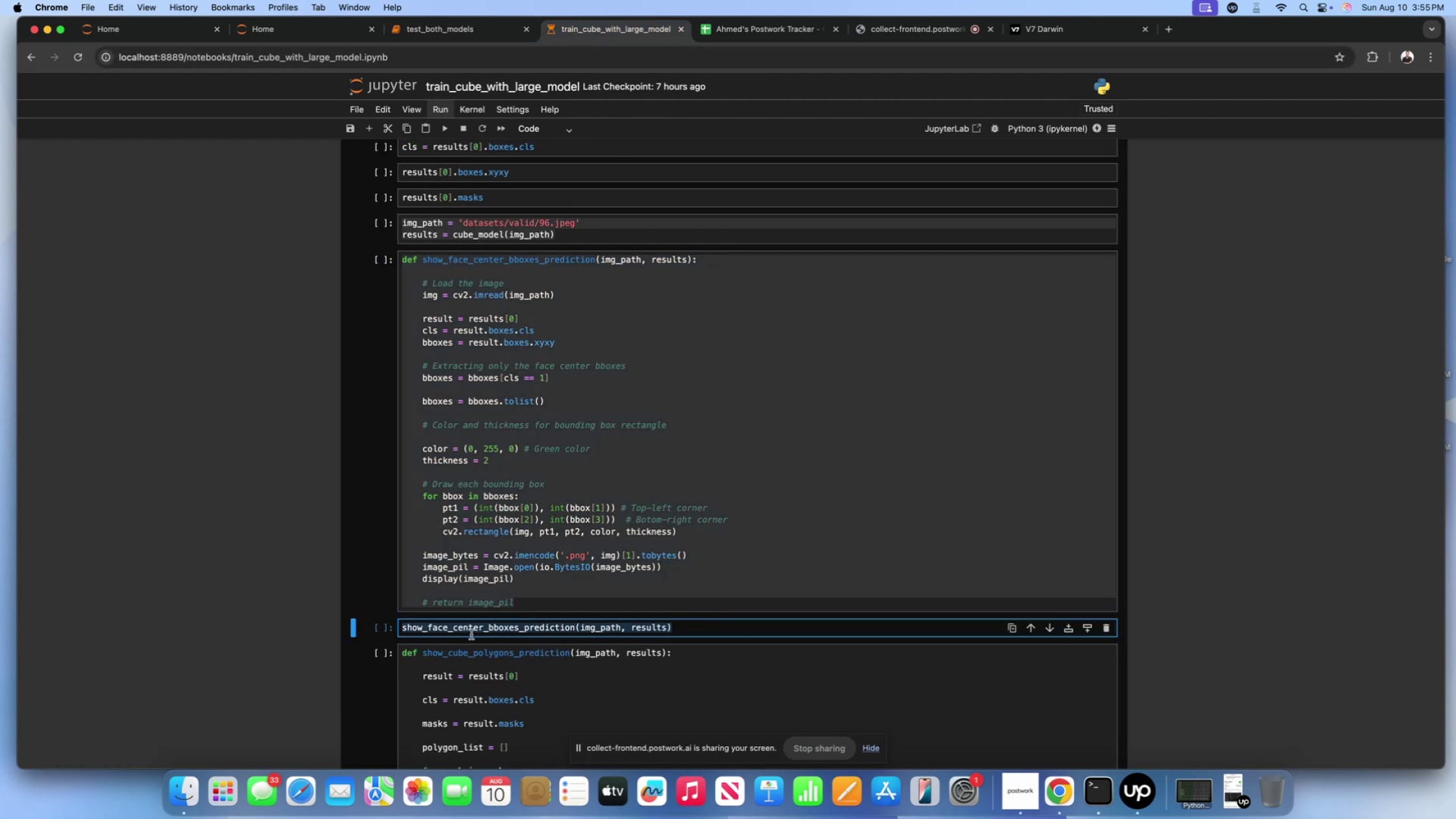 
key(Meta+C)
 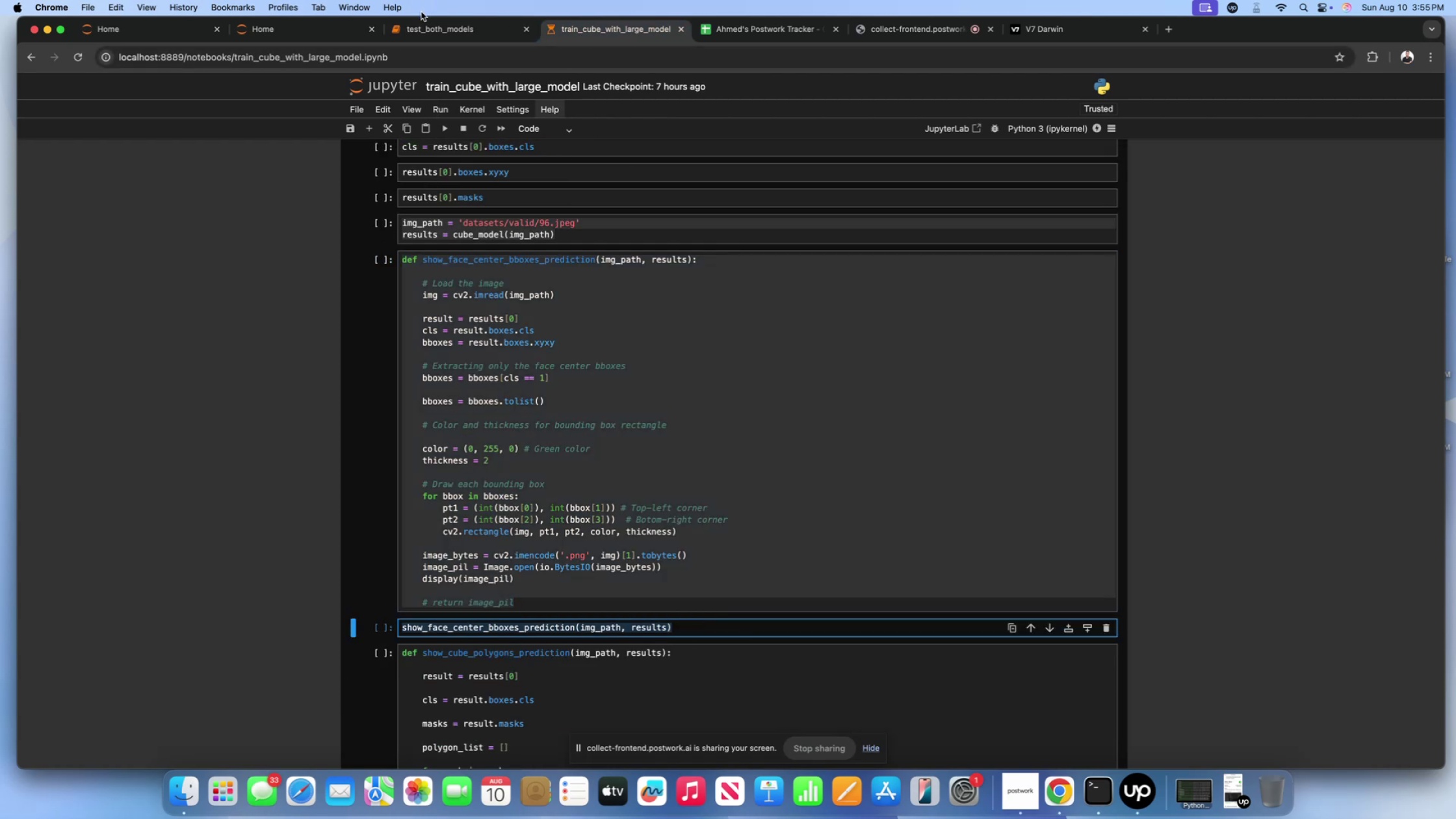 
left_click([423, 22])
 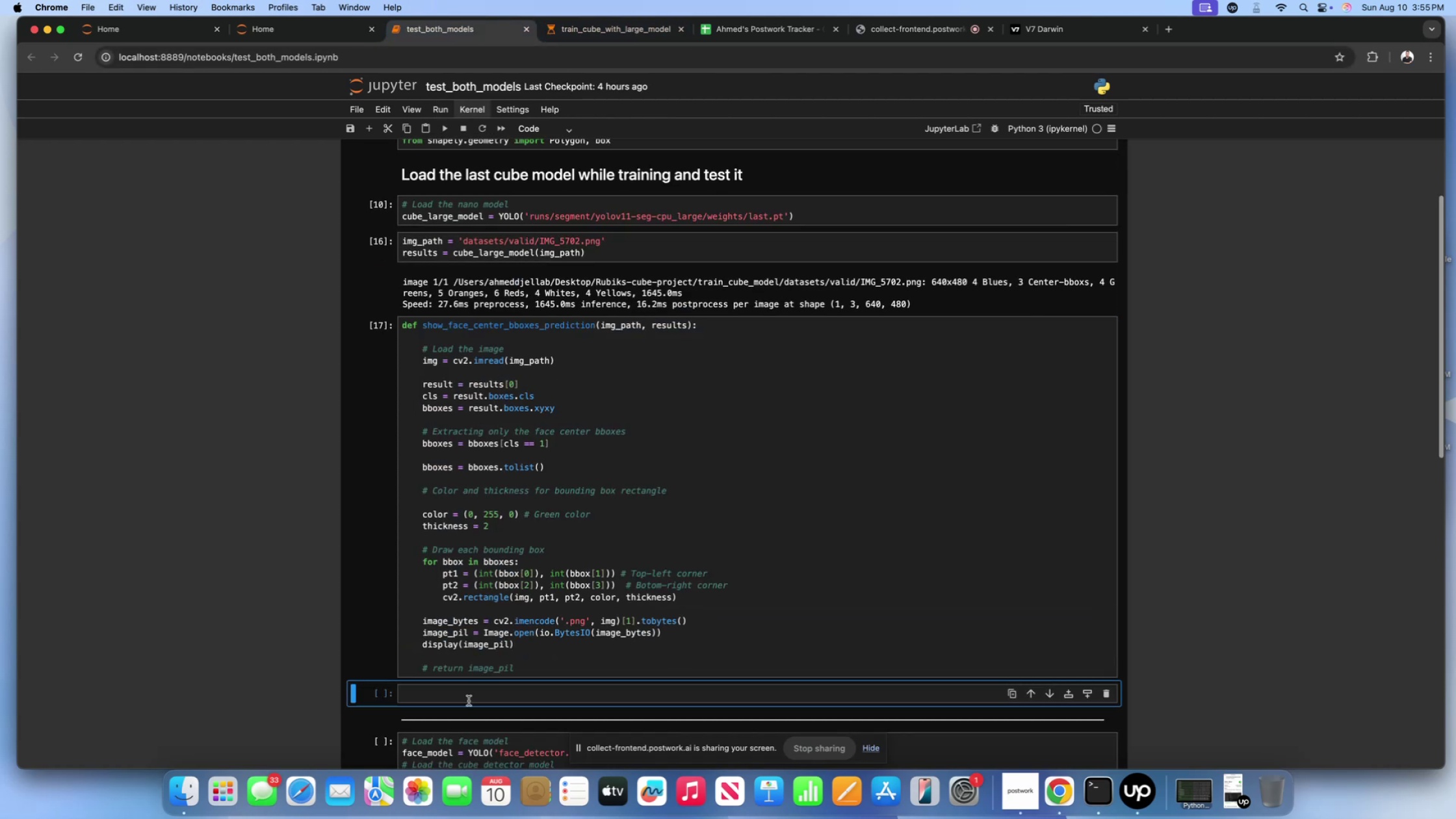 
left_click([467, 703])
 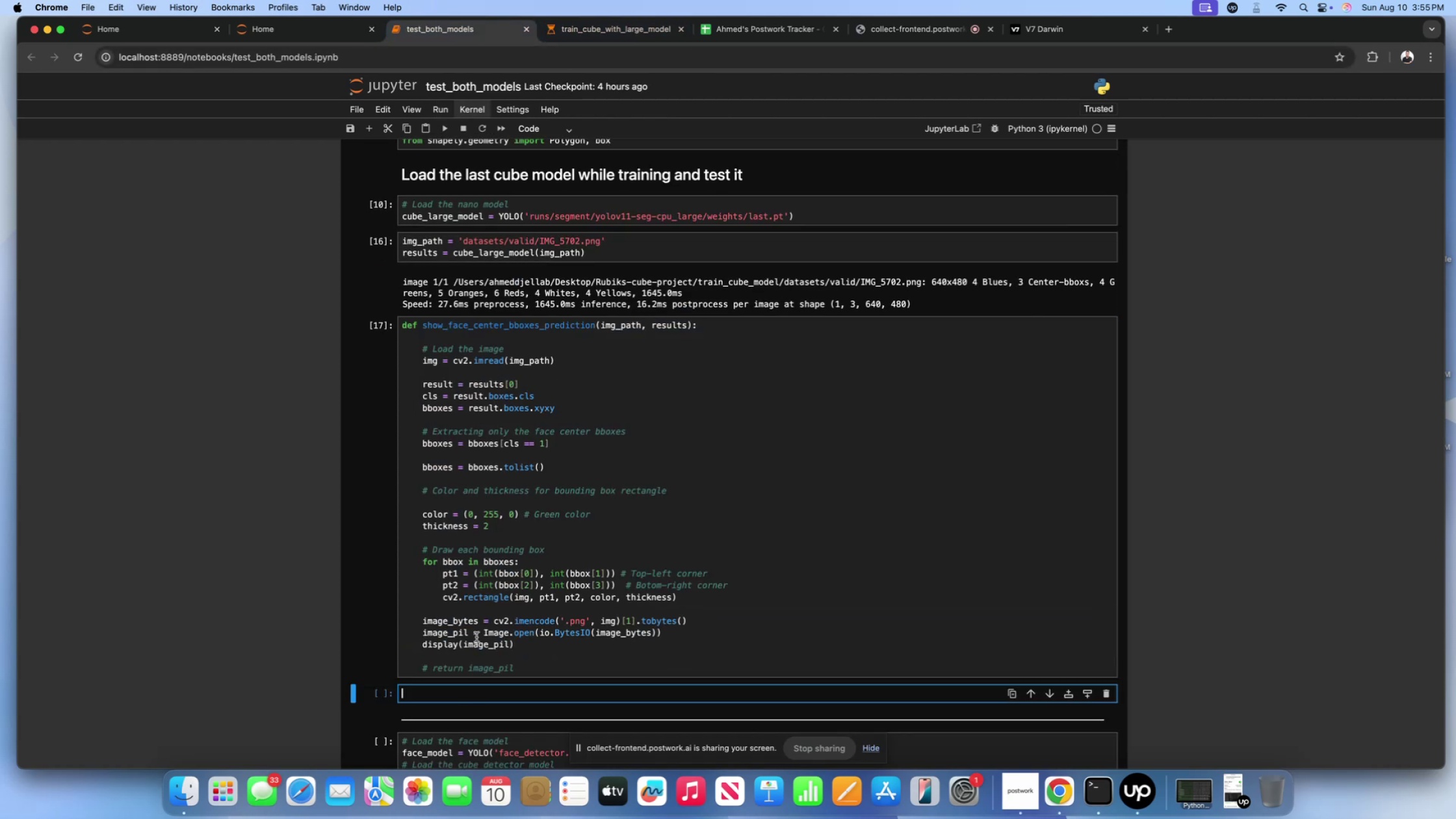 
scroll: coordinate [477, 635], scroll_direction: down, amount: 14.0
 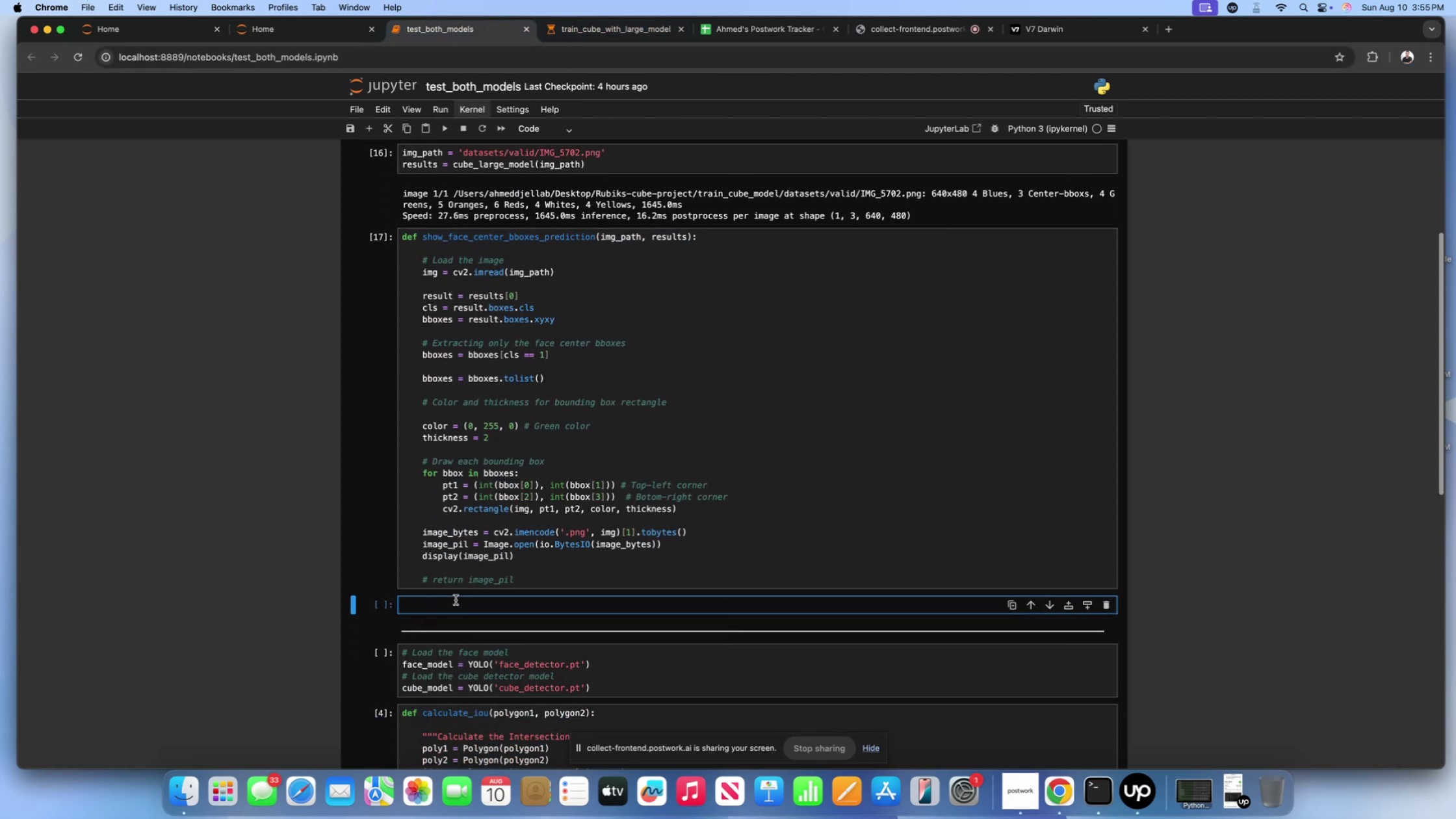 
key(Meta+V)
 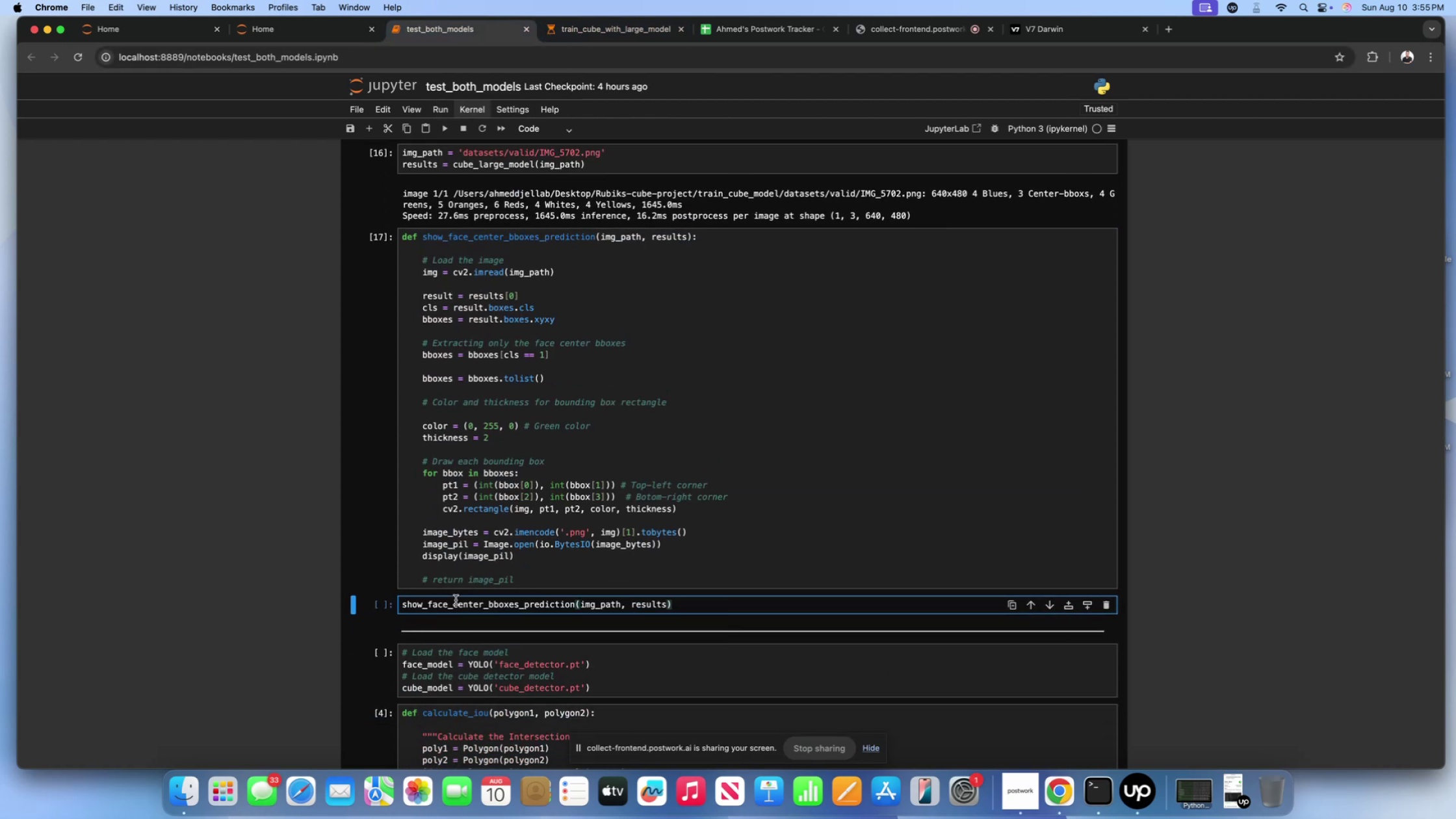 
key(Shift+Enter)
 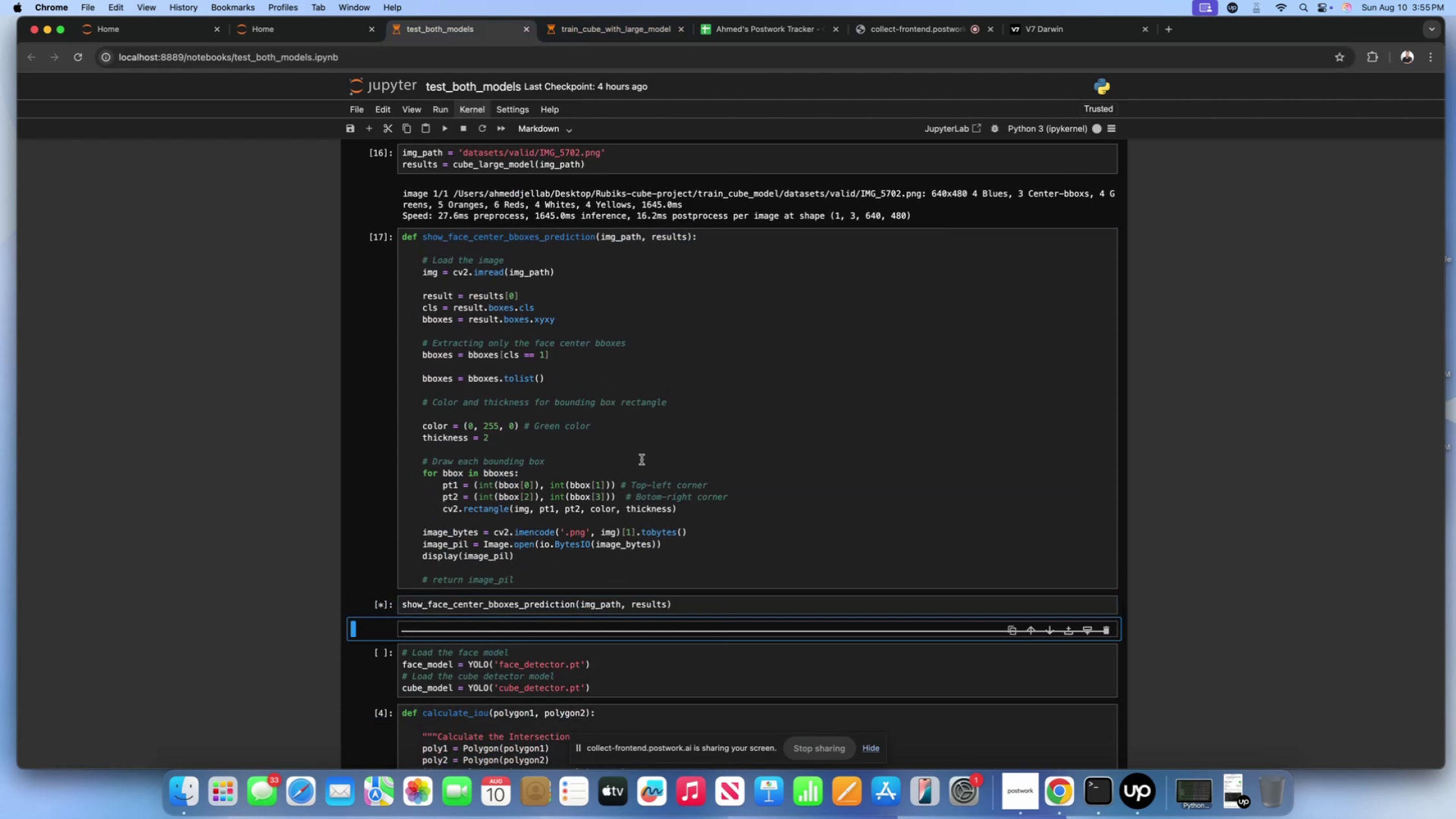 
scroll: coordinate [642, 451], scroll_direction: down, amount: 66.0
 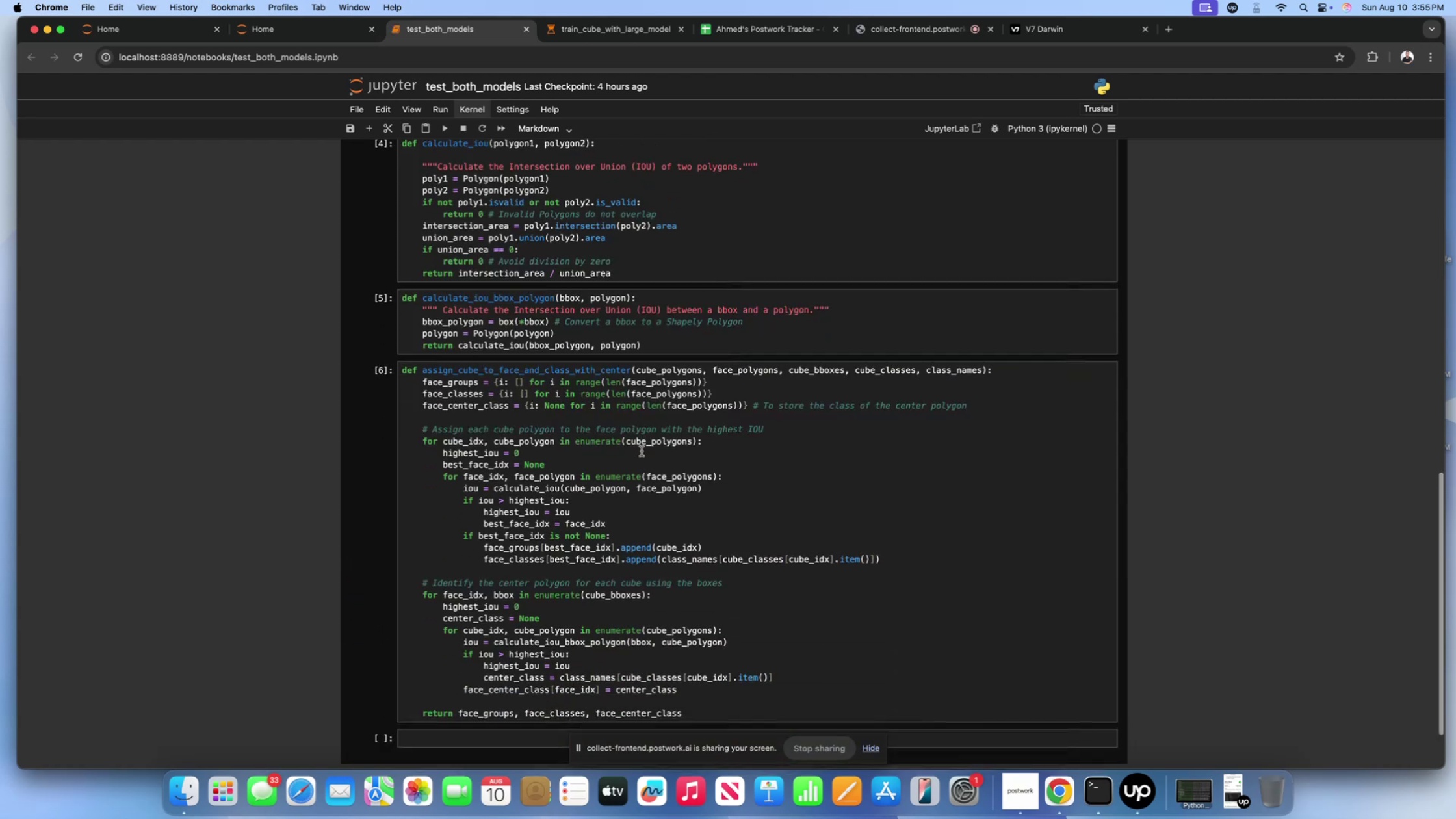 
scroll: coordinate [642, 451], scroll_direction: up, amount: 11.0
 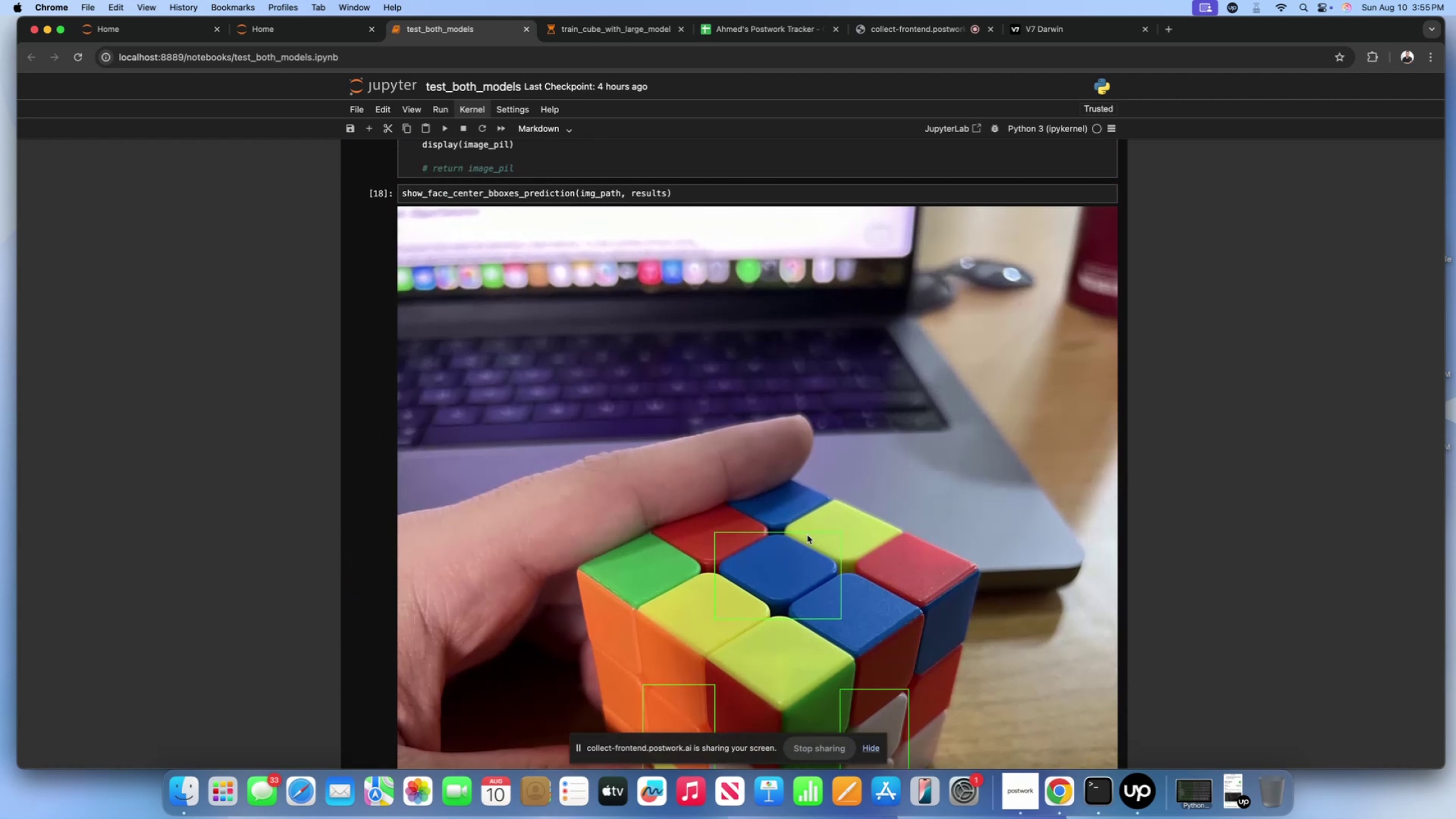 
left_click_drag(start_coordinate=[799, 550], to_coordinate=[800, 511])
 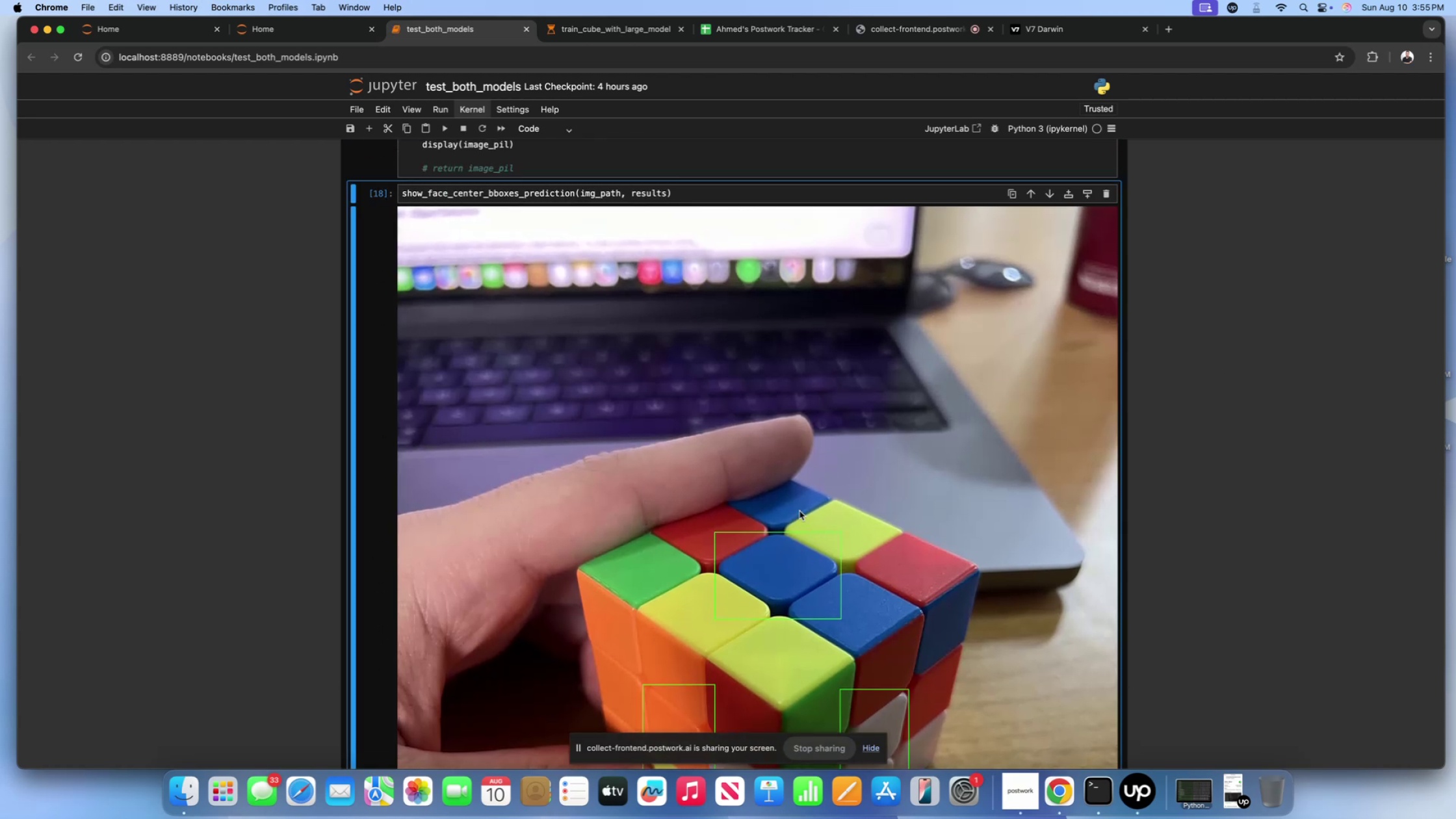 
scroll: coordinate [673, 421], scroll_direction: up, amount: 3.0
 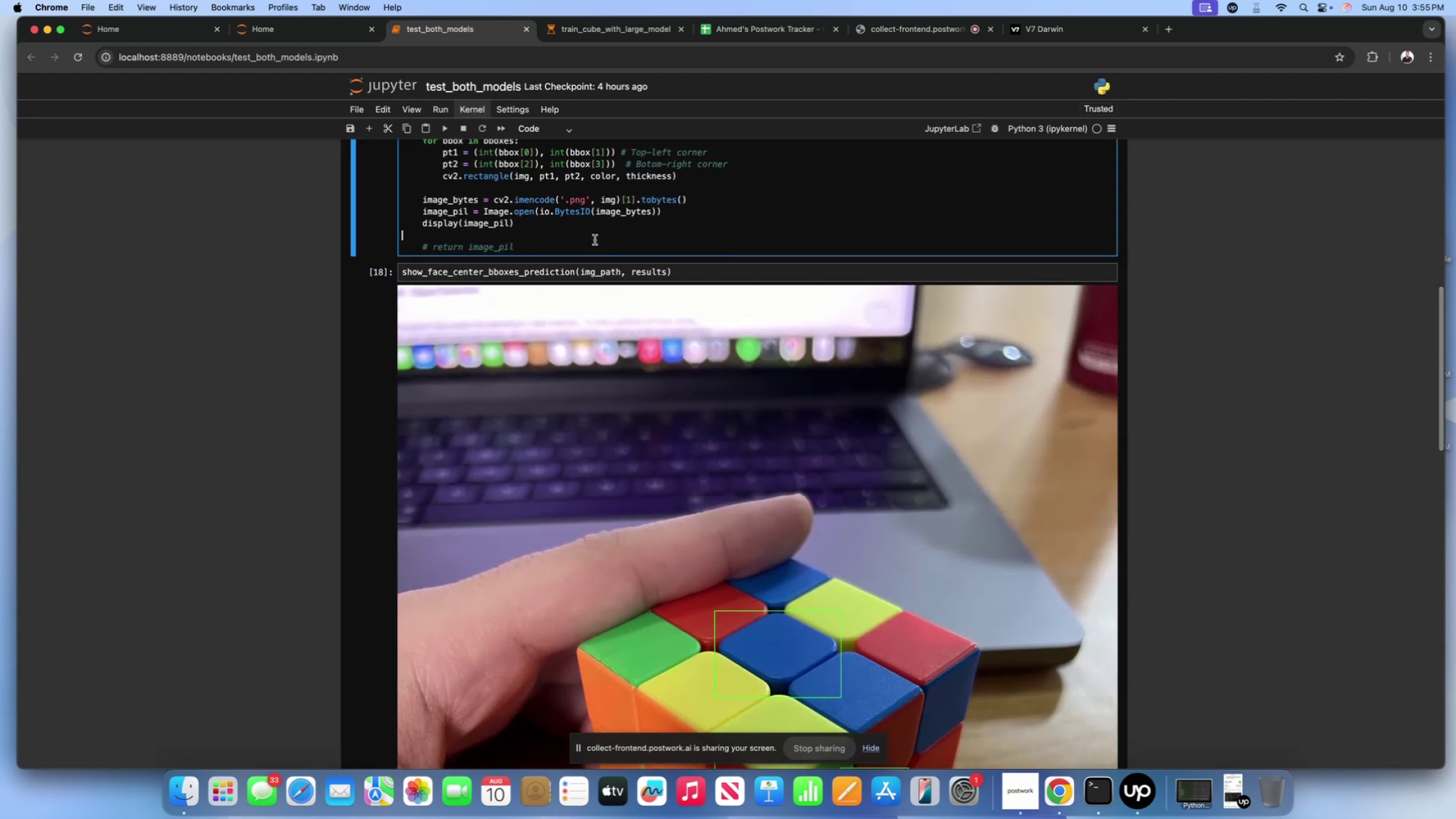 
double_click([616, 276])
 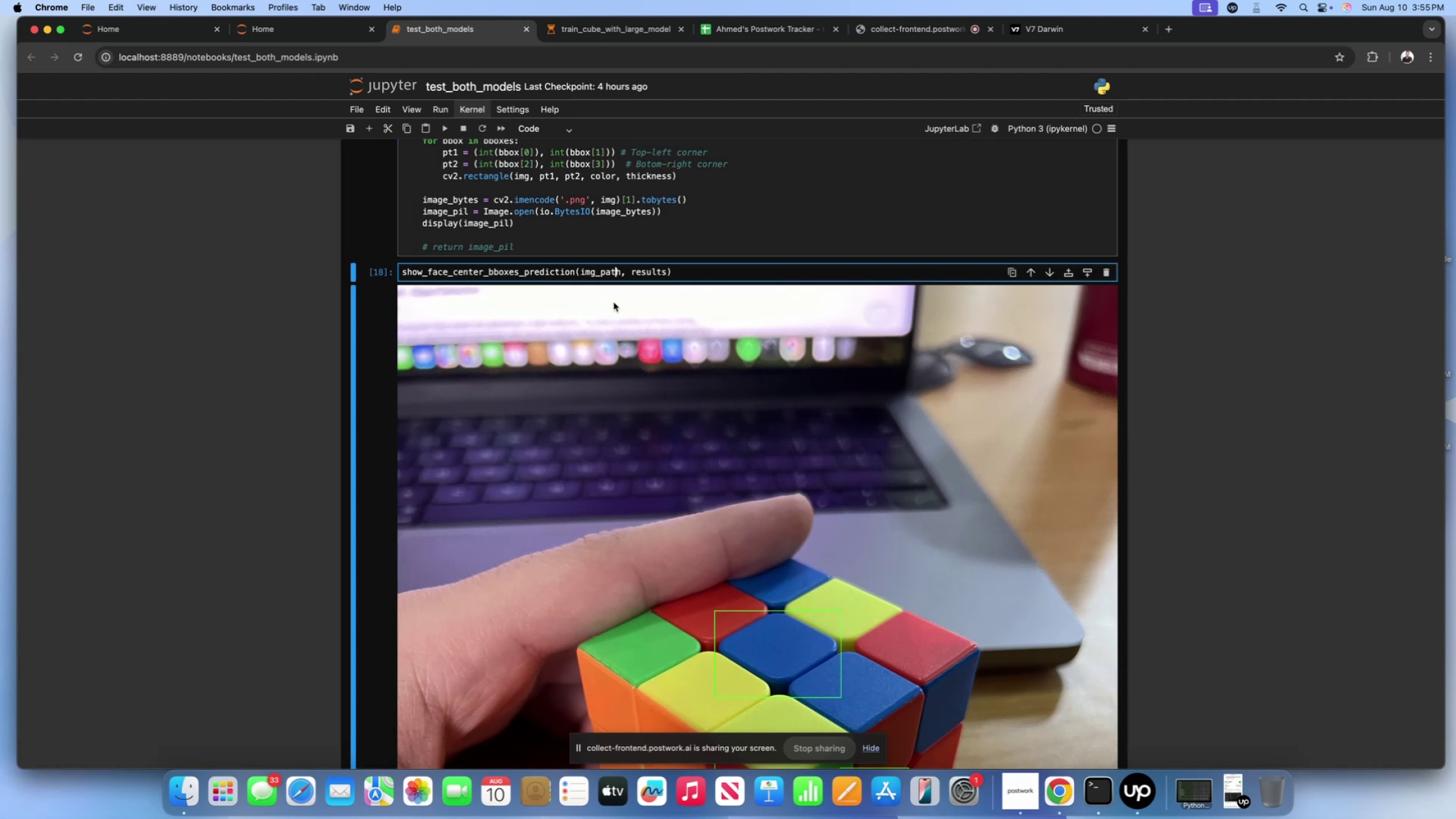 
scroll: coordinate [613, 306], scroll_direction: down, amount: 30.0
 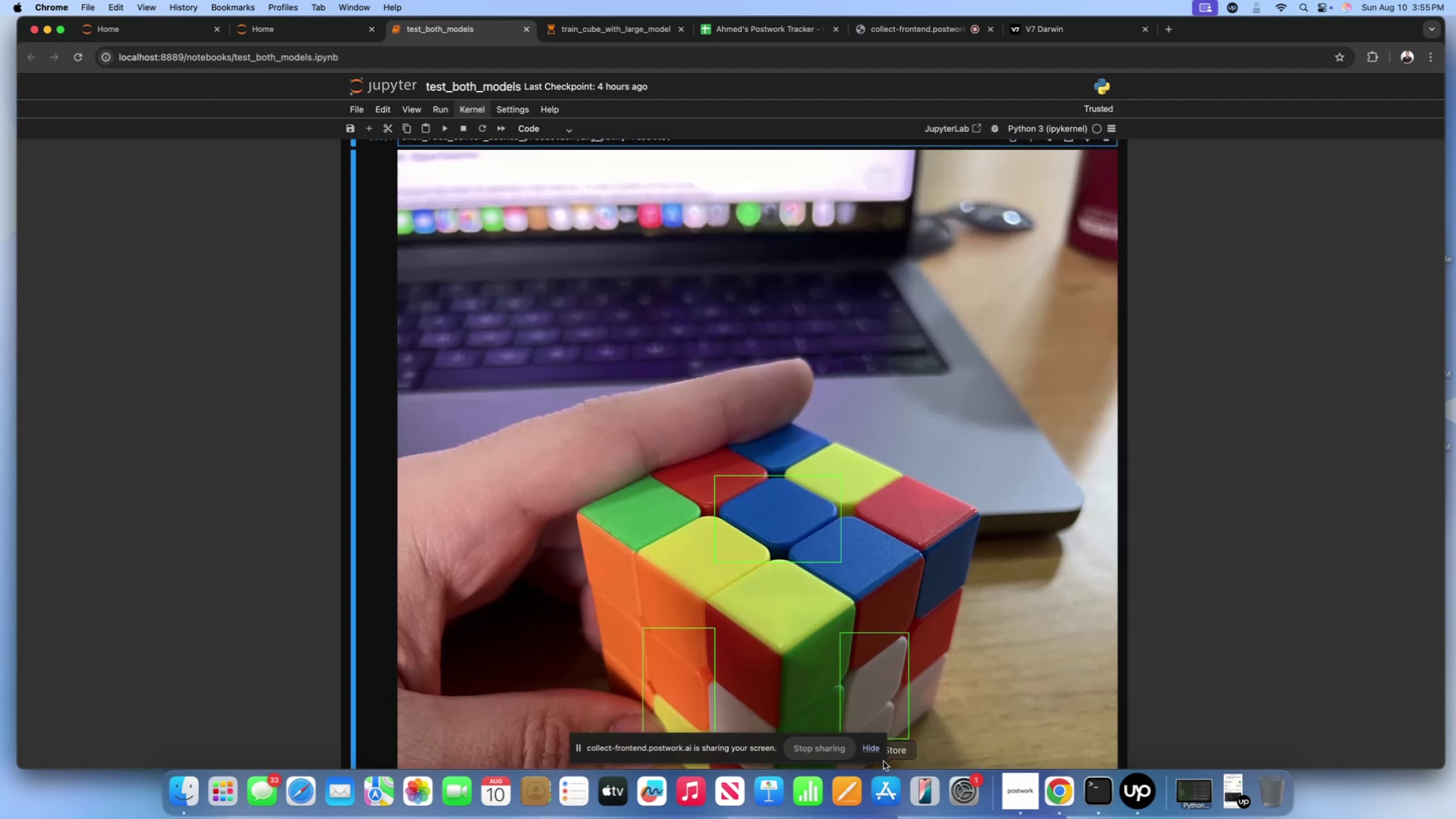 
left_click([877, 749])
 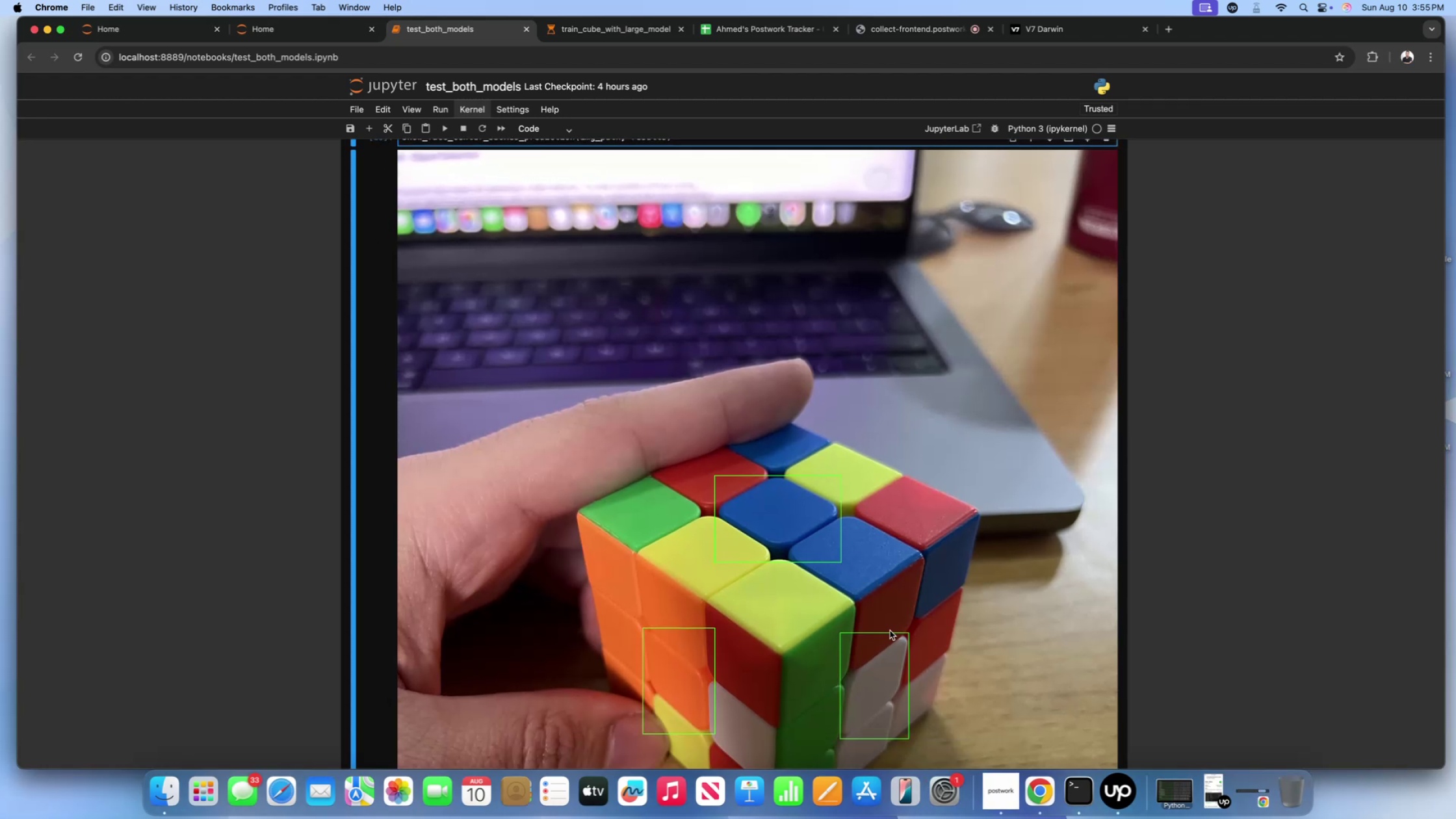 
scroll: coordinate [857, 500], scroll_direction: down, amount: 3.0
 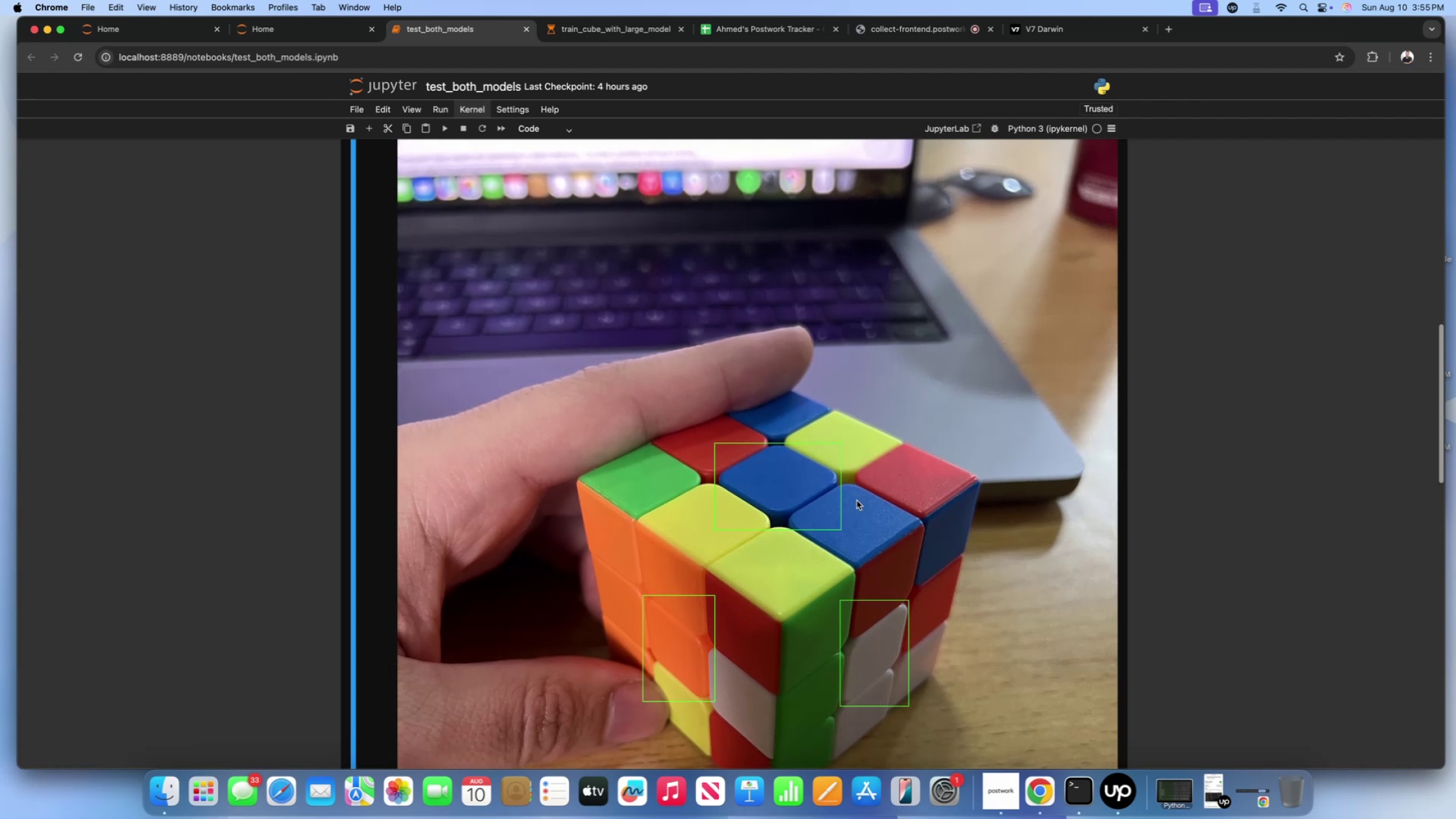 
scroll: coordinate [857, 500], scroll_direction: up, amount: 80.0
 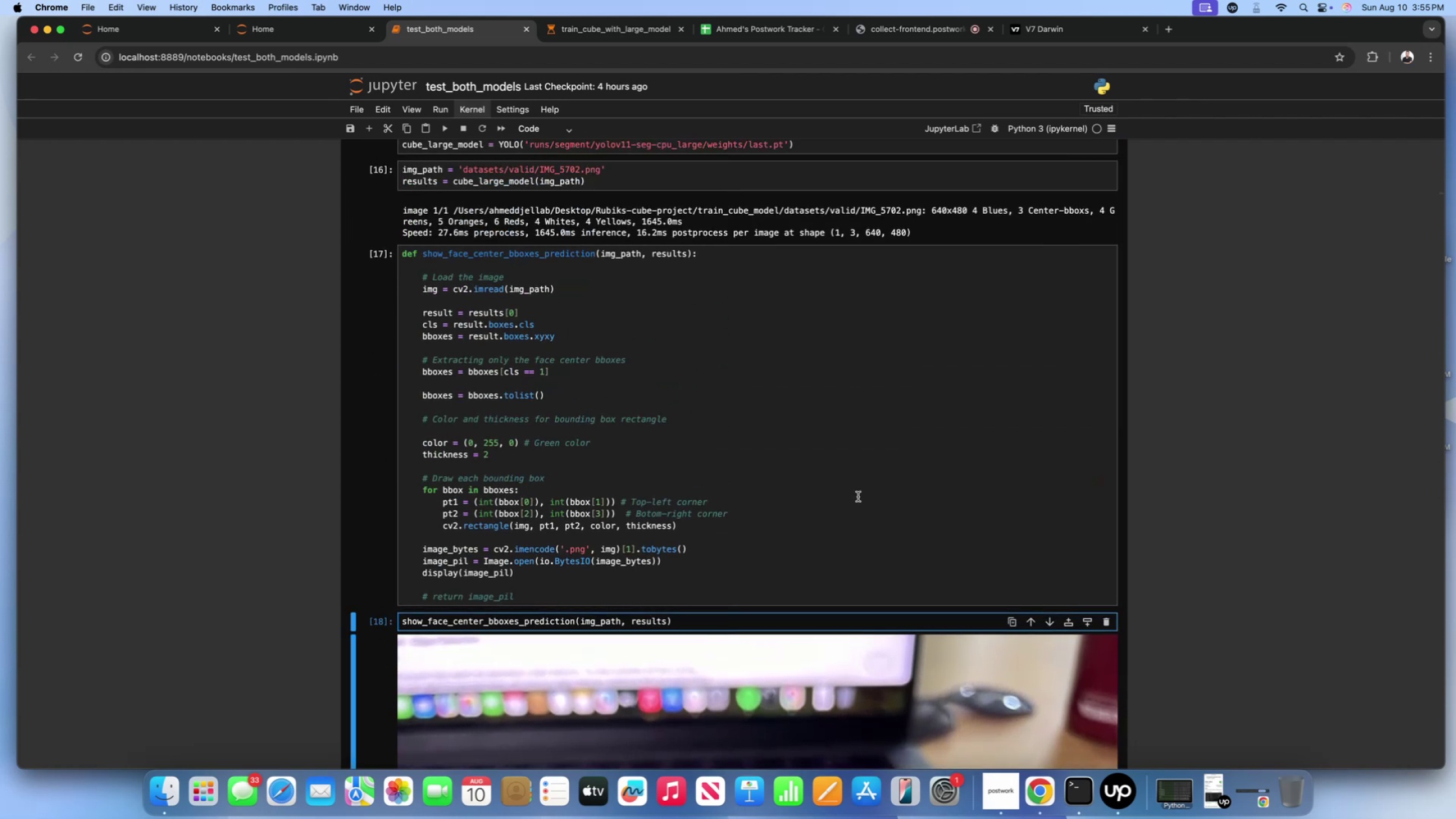 
scroll: coordinate [576, 497], scroll_direction: down, amount: 135.0
 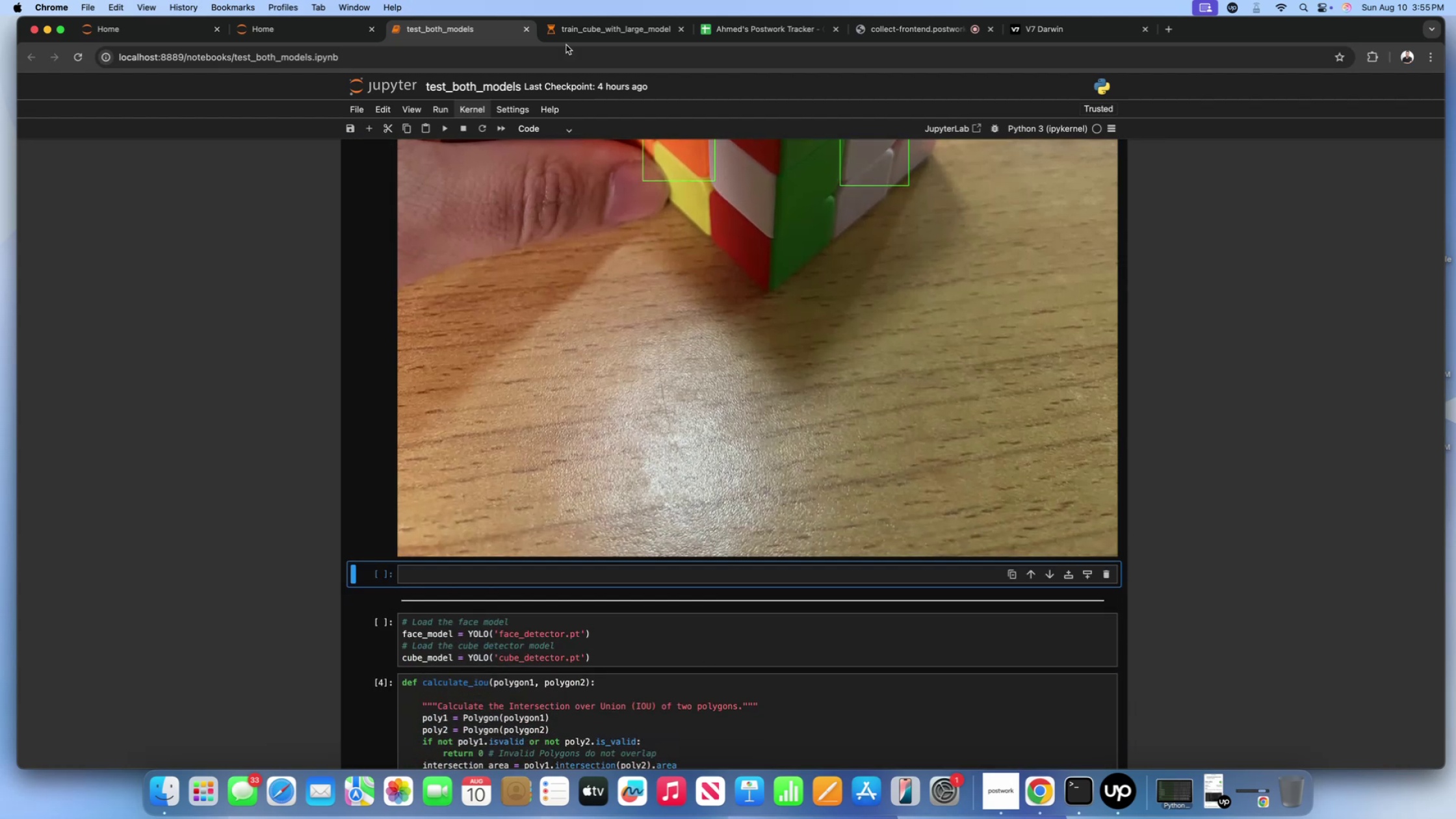 
scroll: coordinate [528, 339], scroll_direction: up, amount: 58.0
 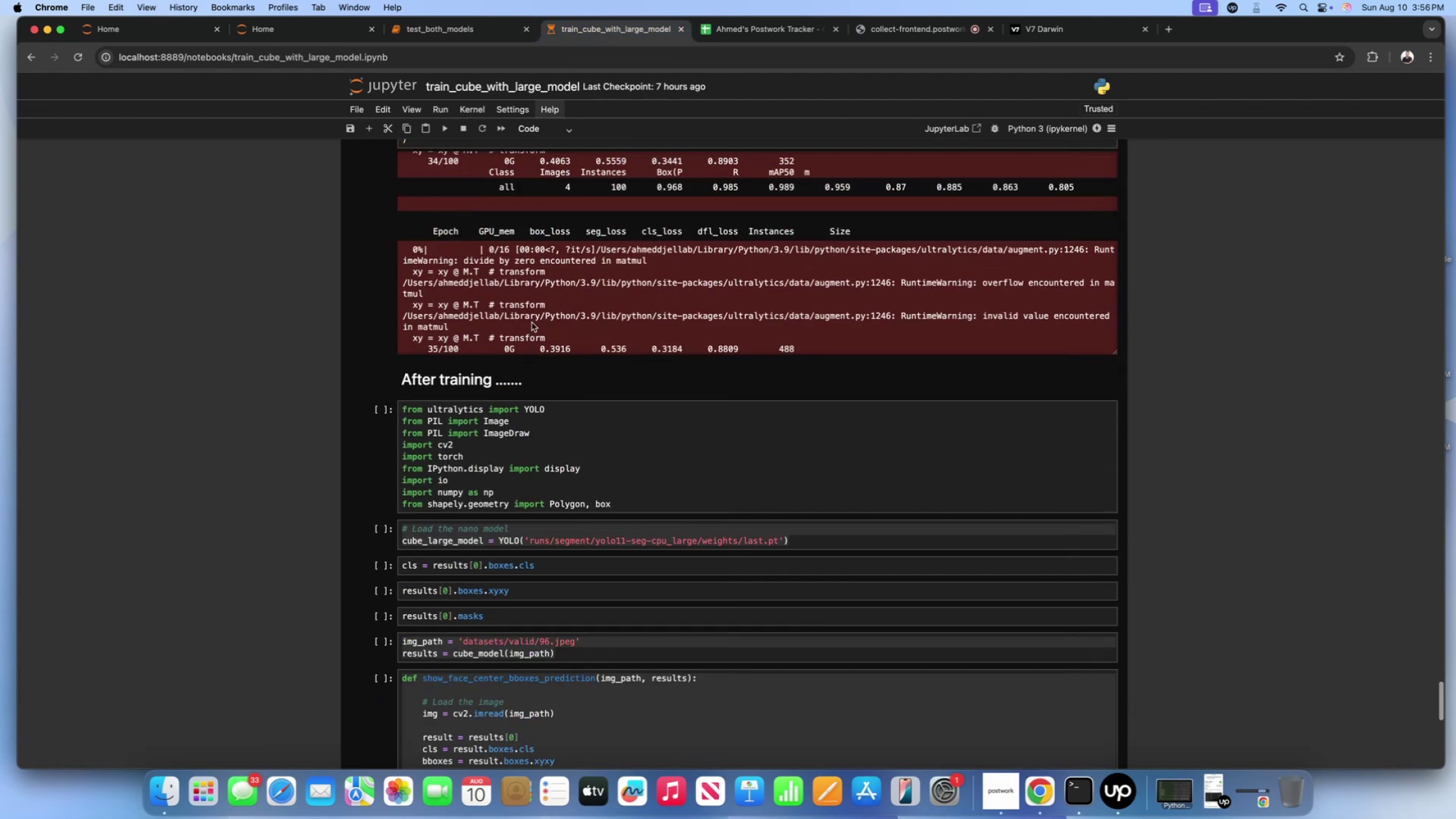 
left_click([535, 283])
 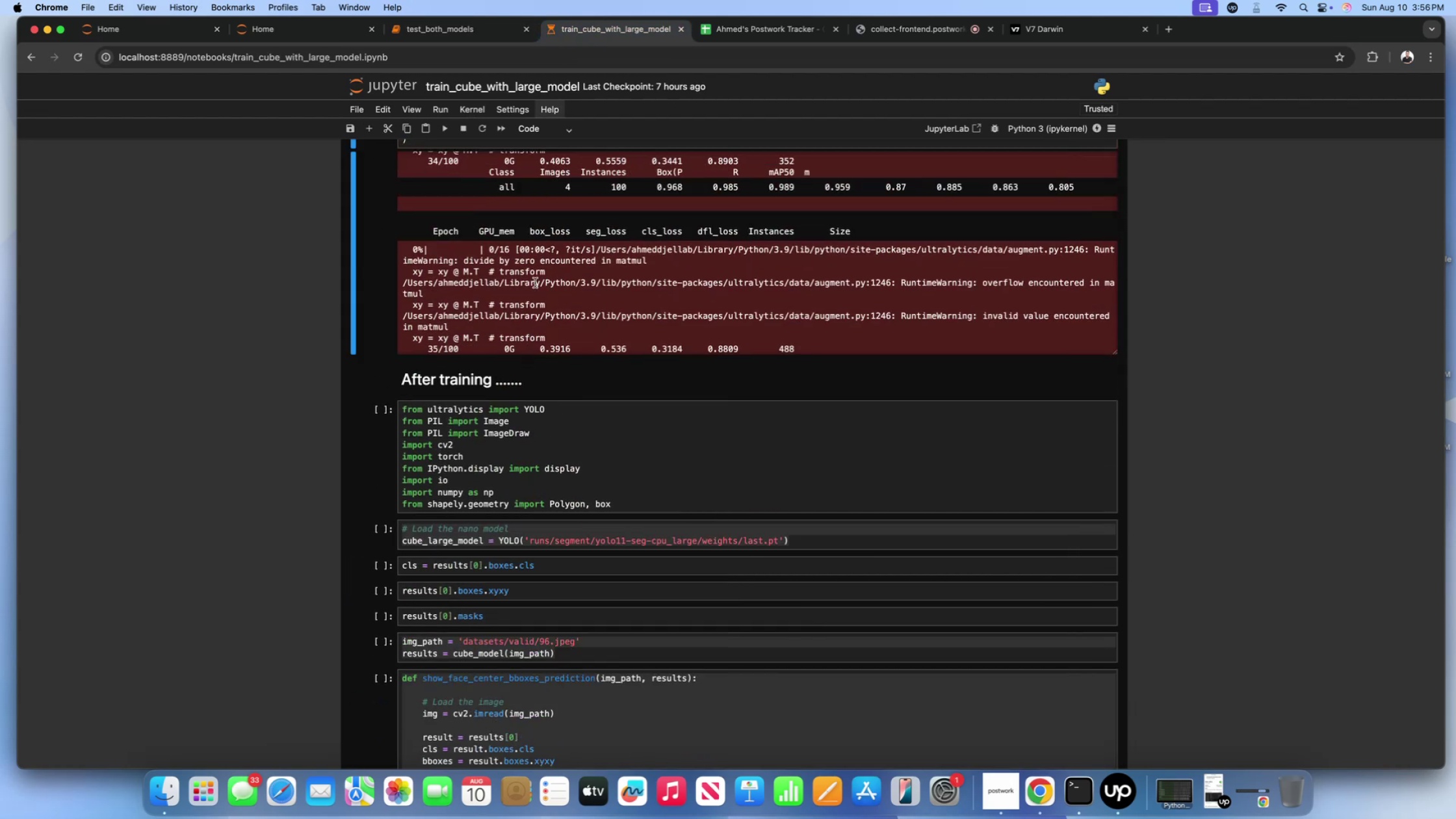 
scroll: coordinate [535, 283], scroll_direction: up, amount: 3.0
 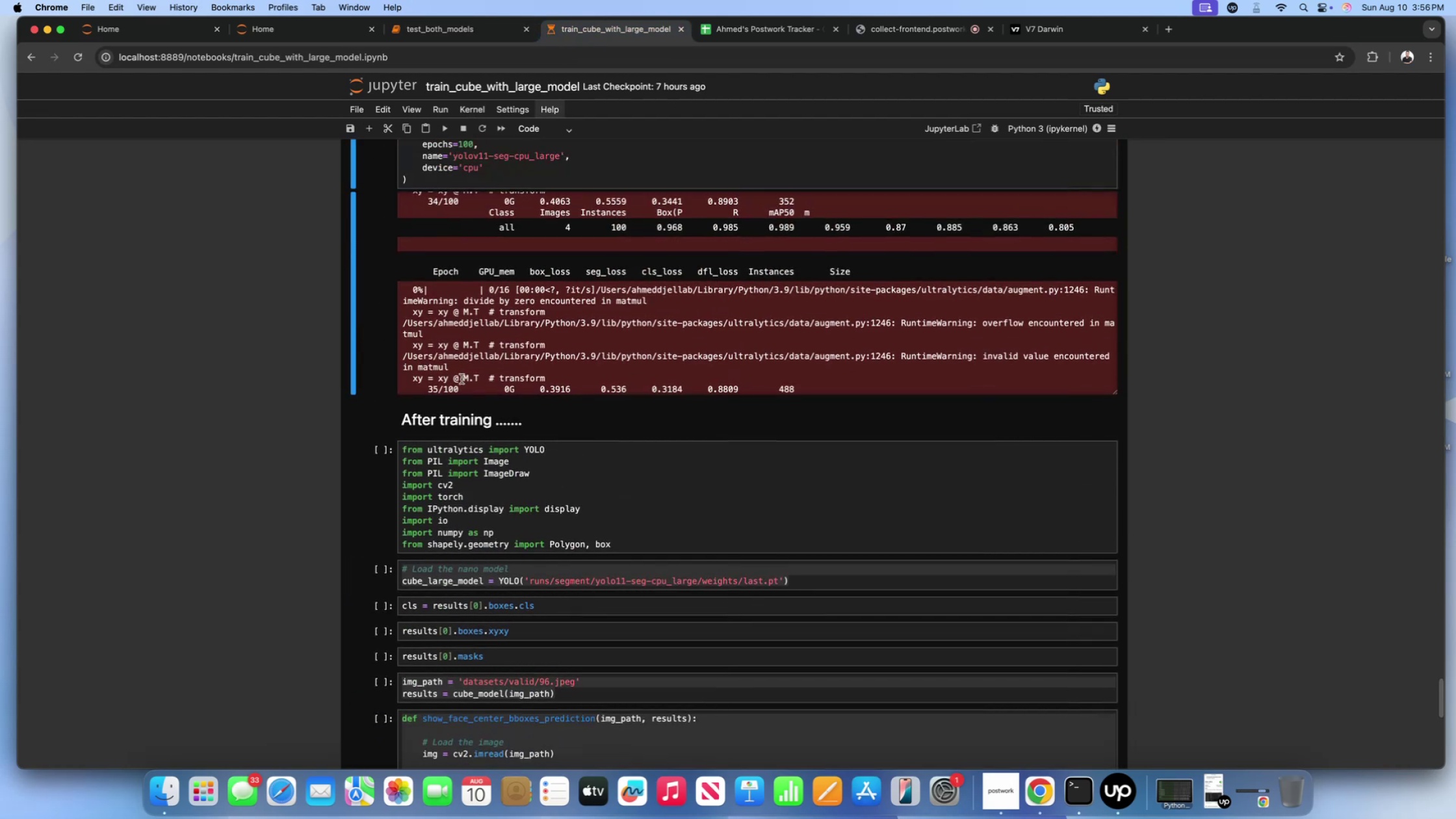 
scroll: coordinate [509, 423], scroll_direction: down, amount: 96.0
 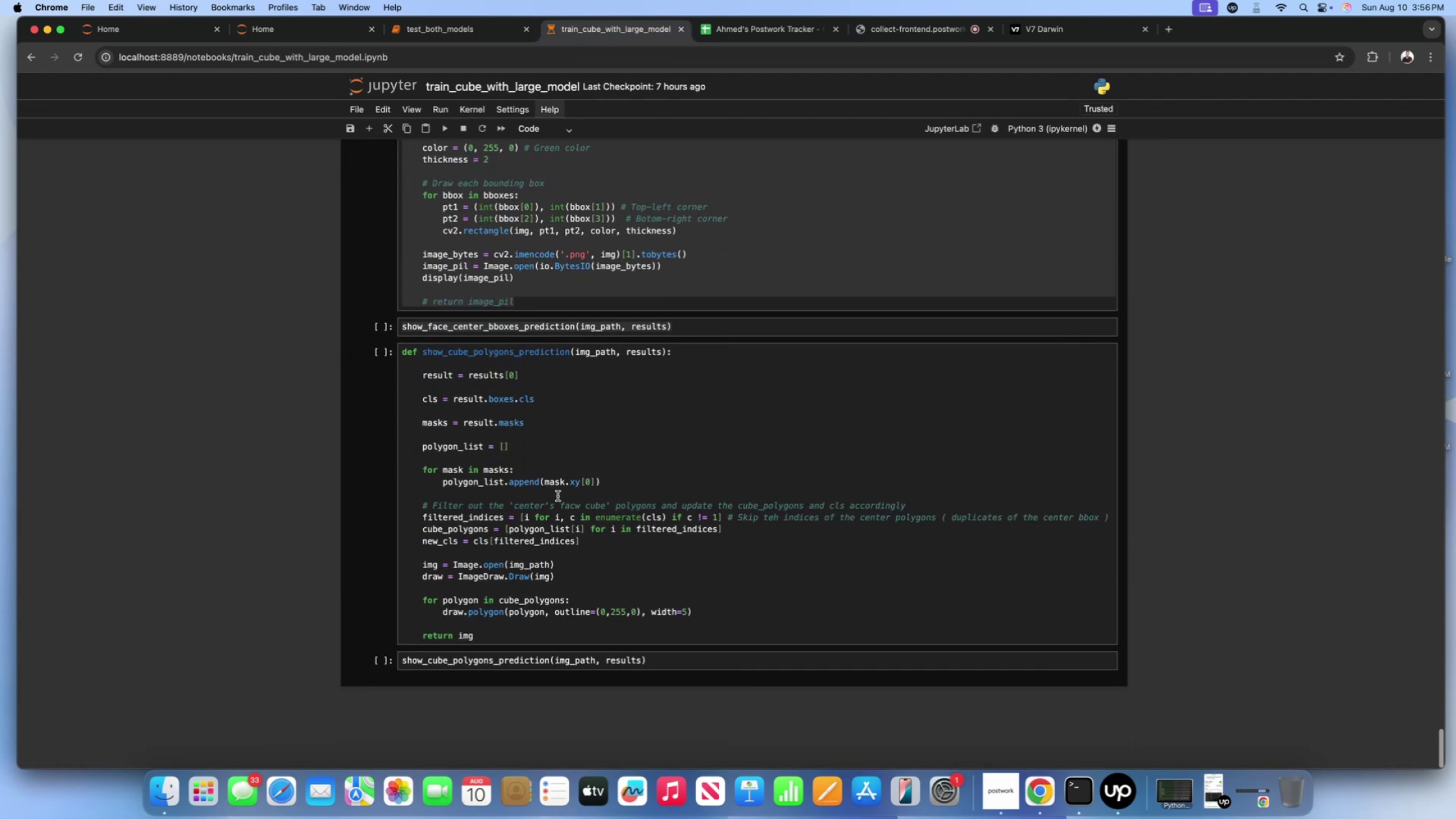 
left_click([558, 497])
 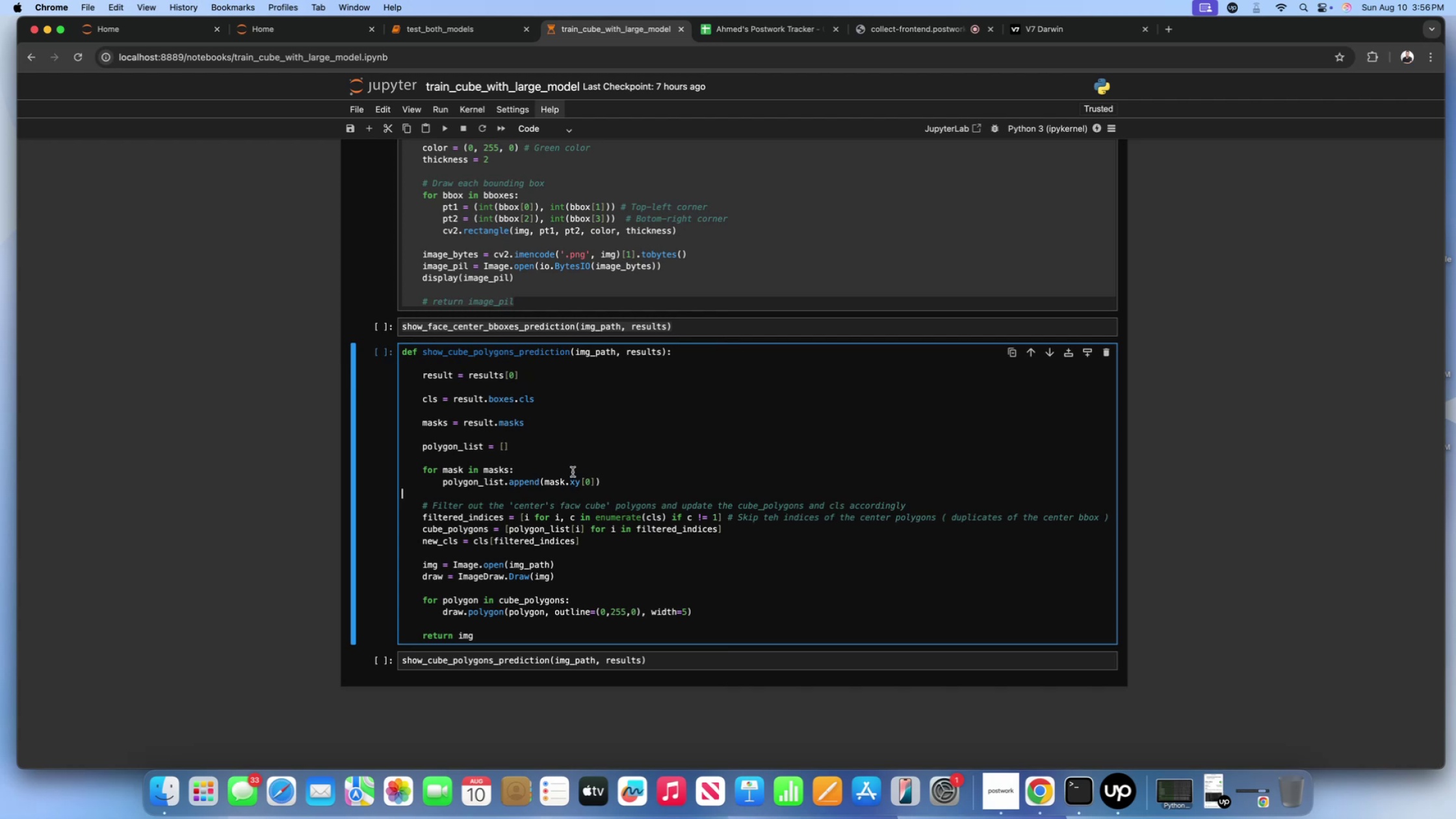 
left_click([573, 472])
 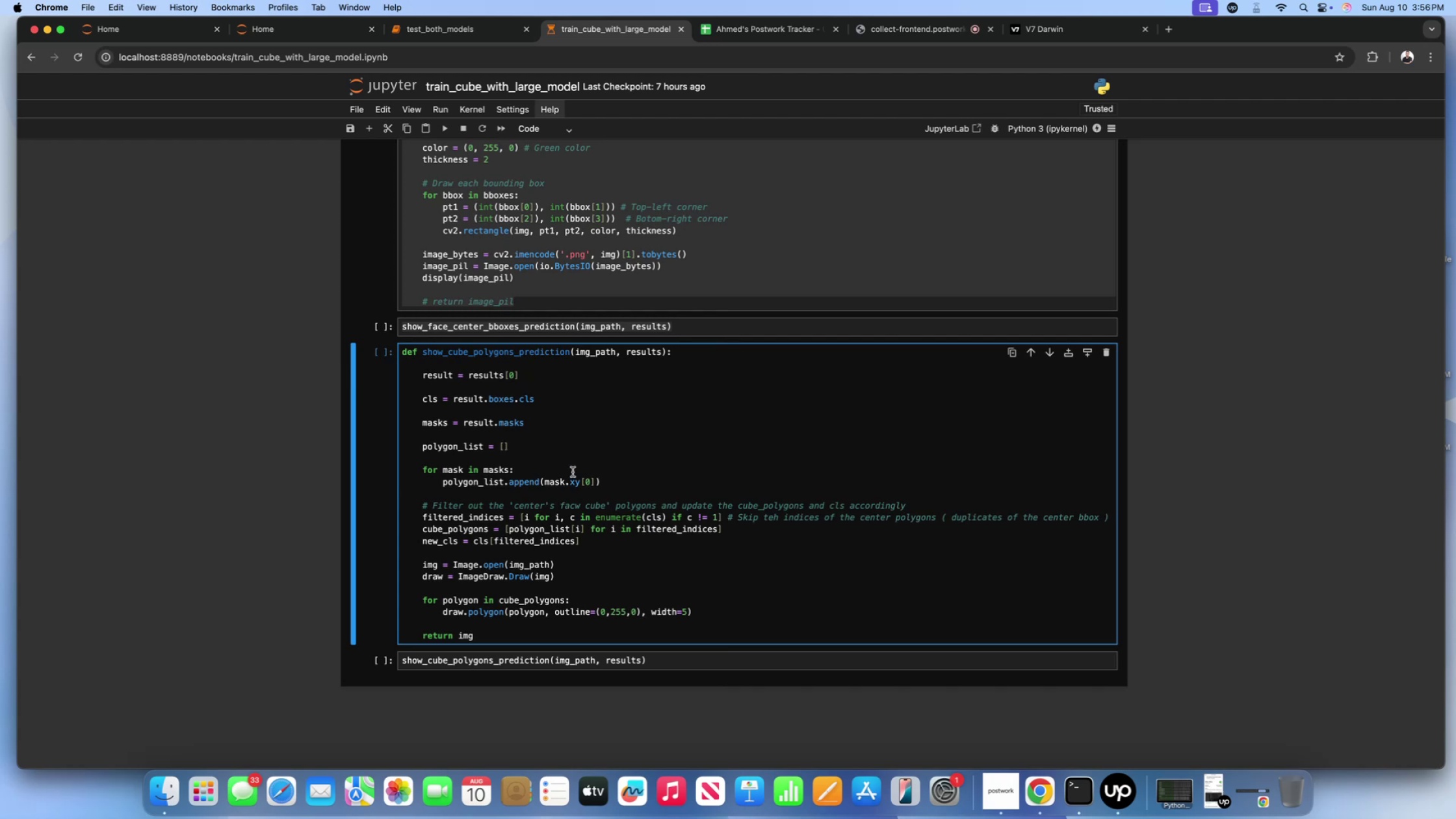 
key(Meta+CommandLeft)
 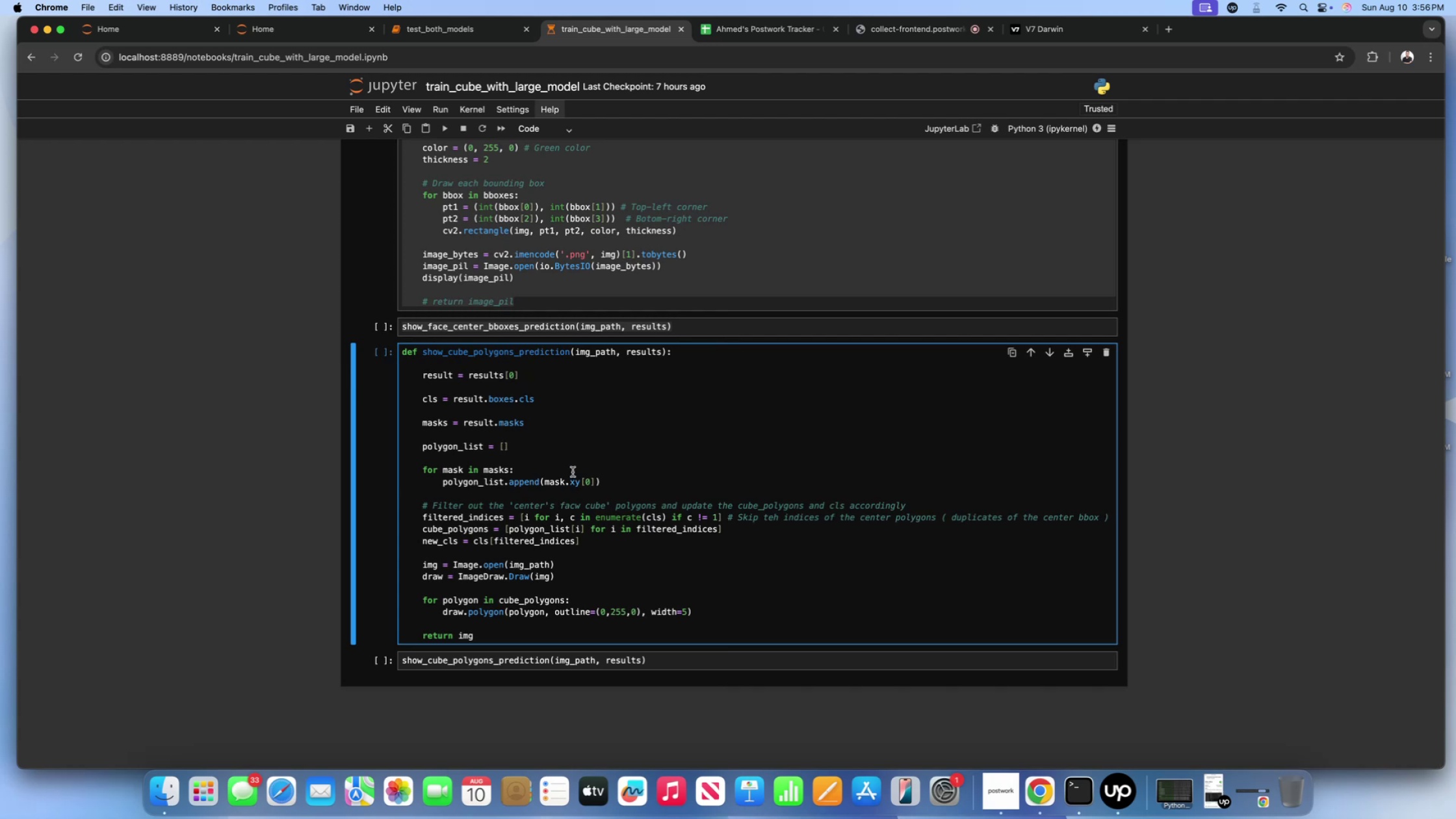 
key(Meta+A)
 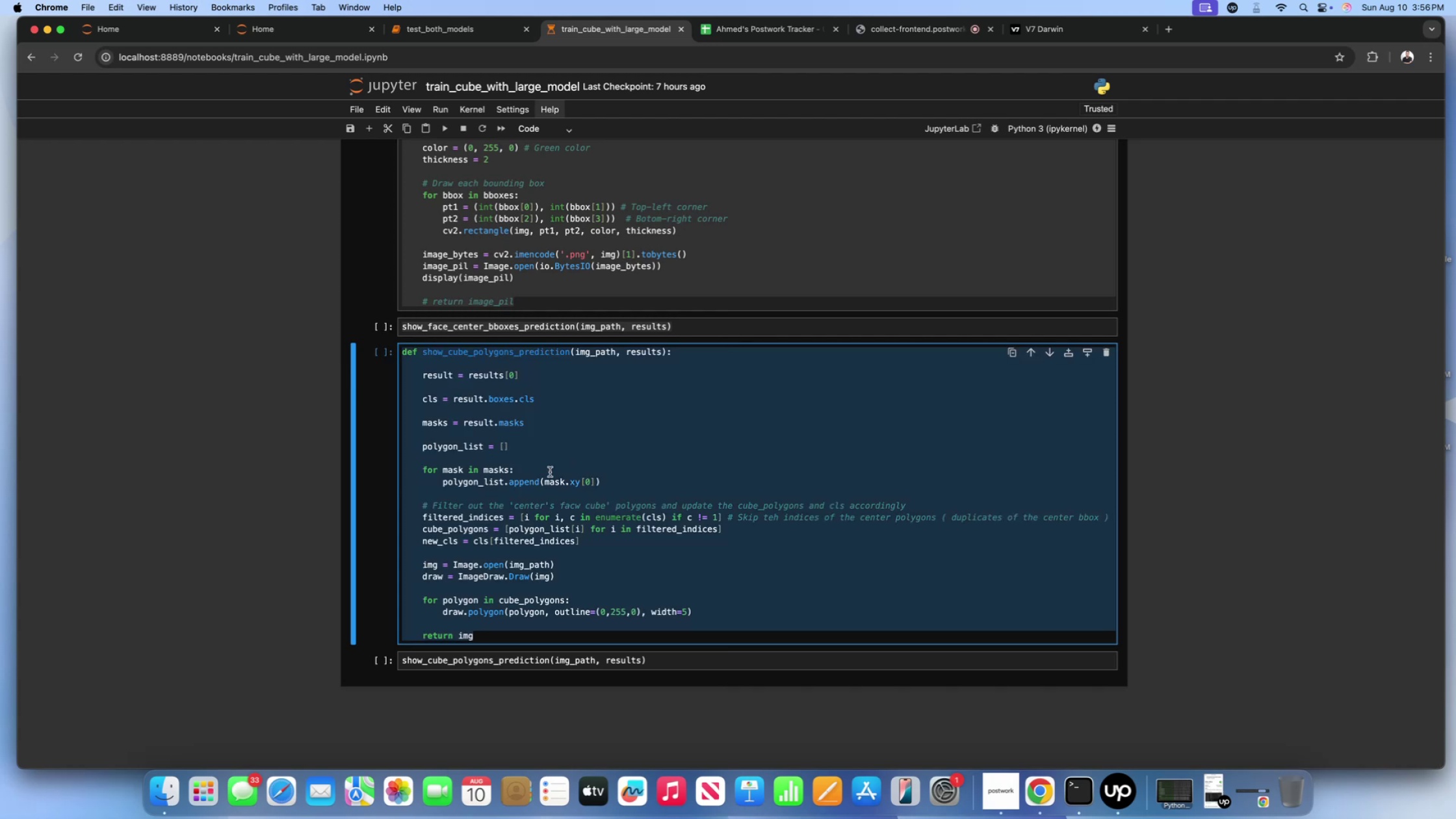 
key(Meta+C)
 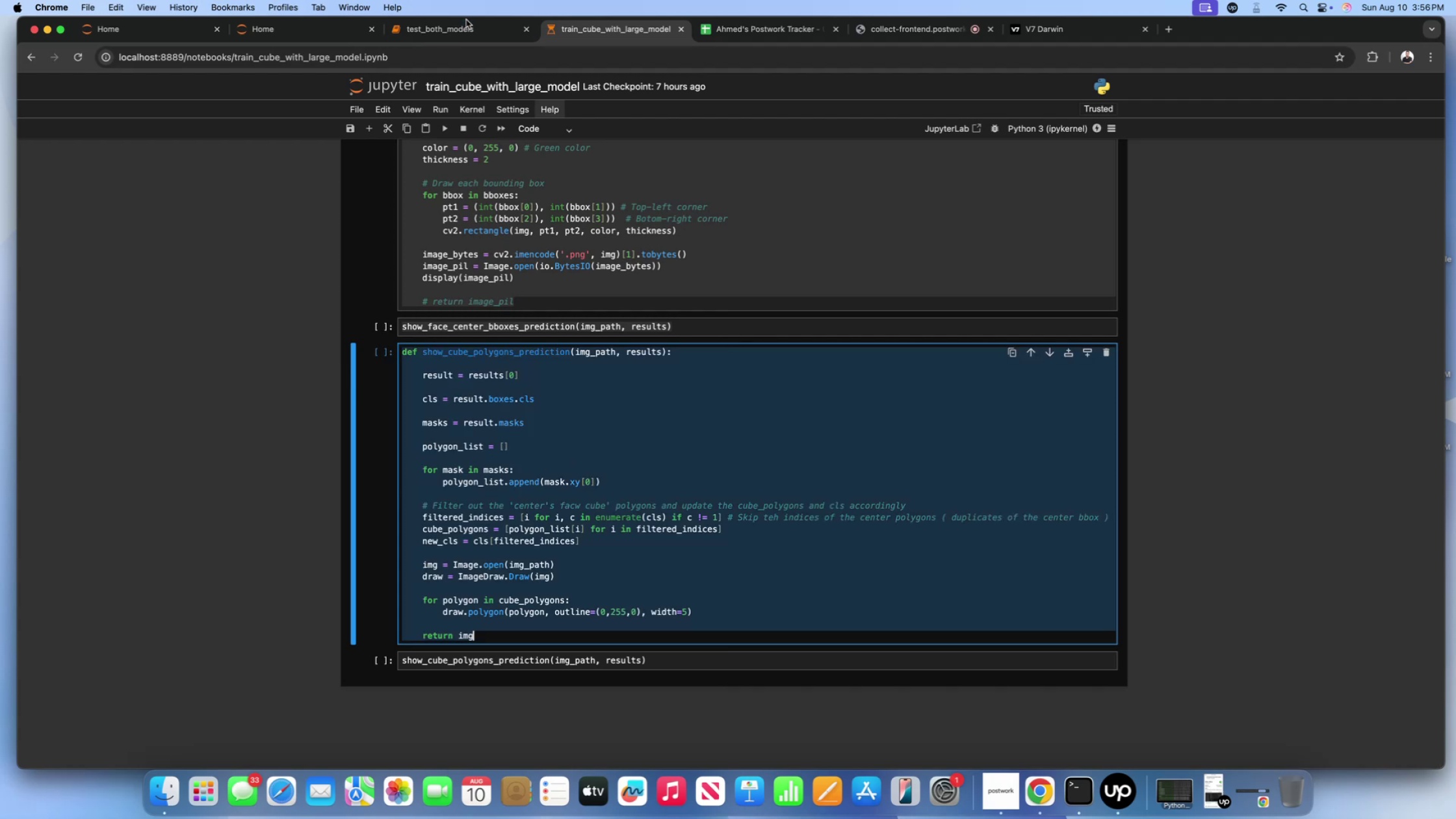 
left_click([443, 29])
 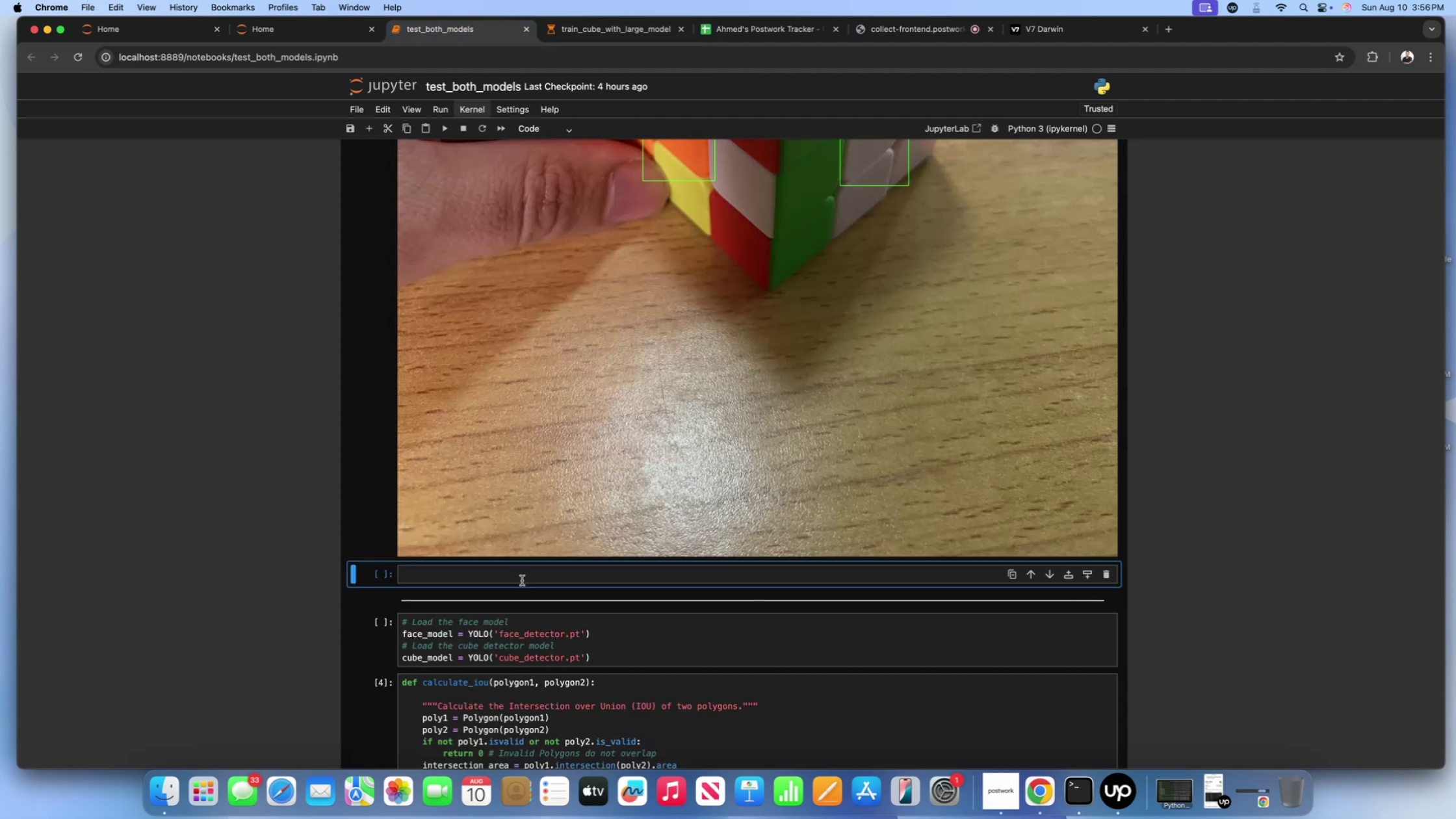 
left_click([521, 580])
 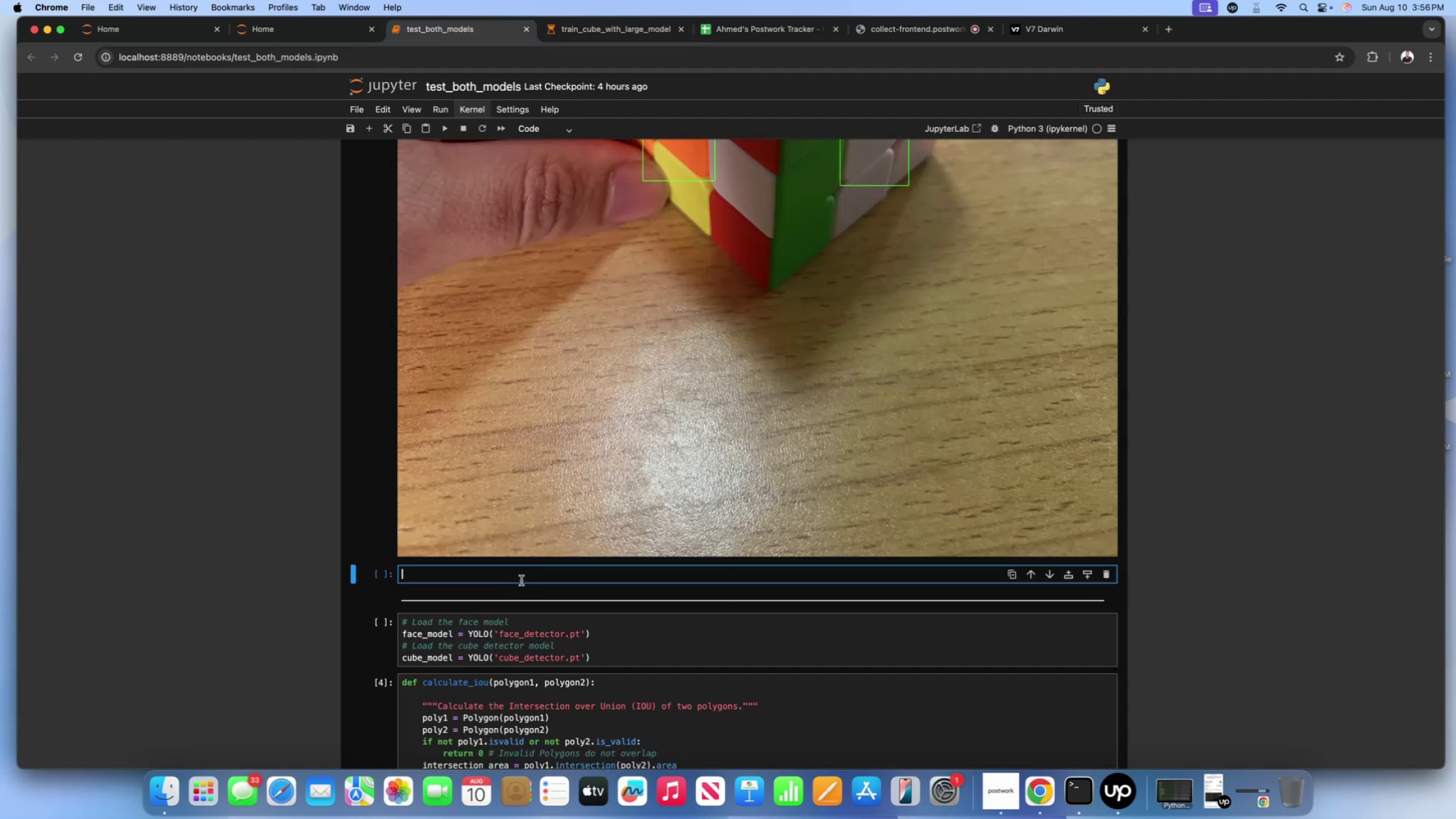 
key(Meta+V)
 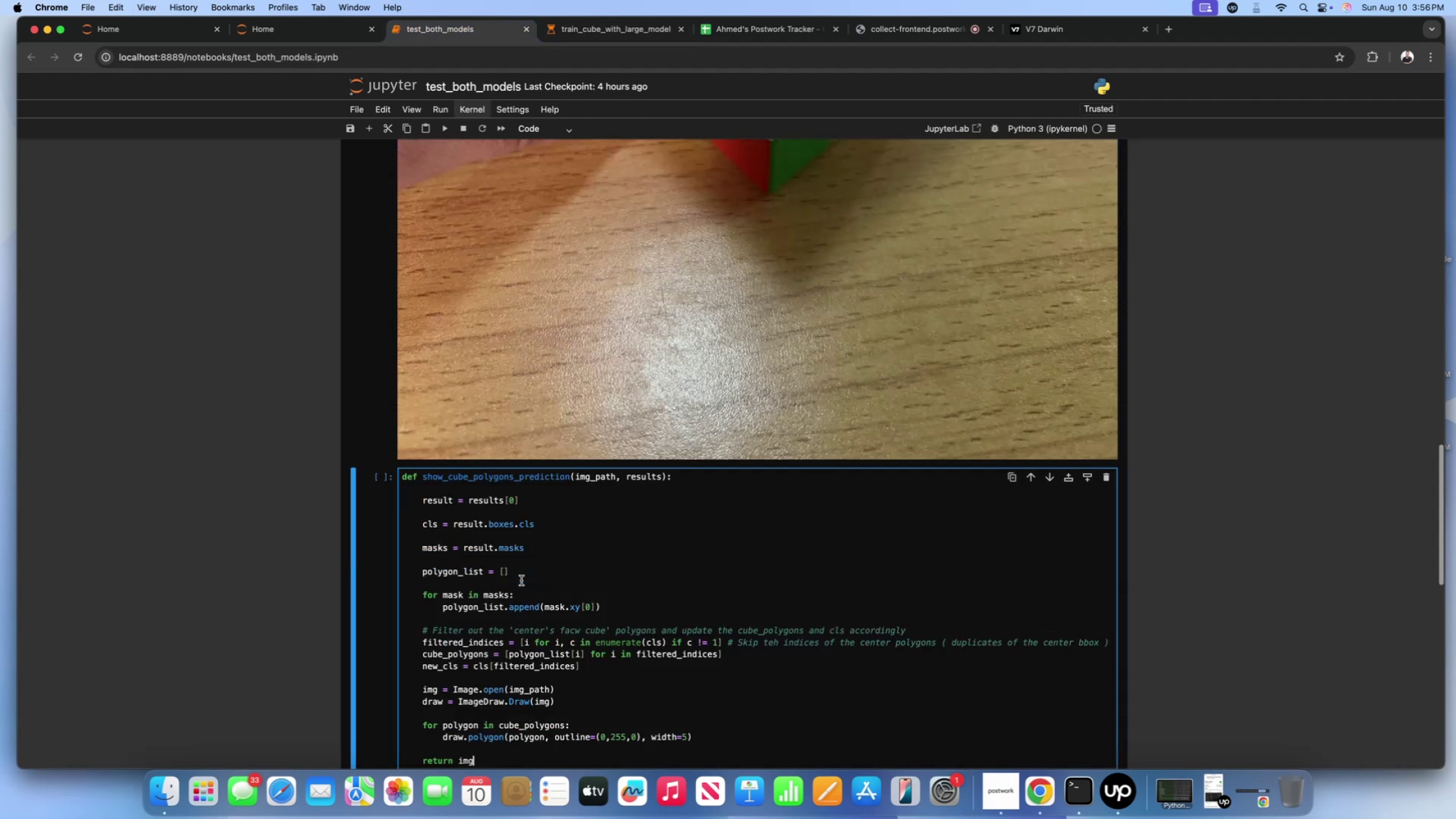 
scroll: coordinate [521, 580], scroll_direction: down, amount: 22.0
 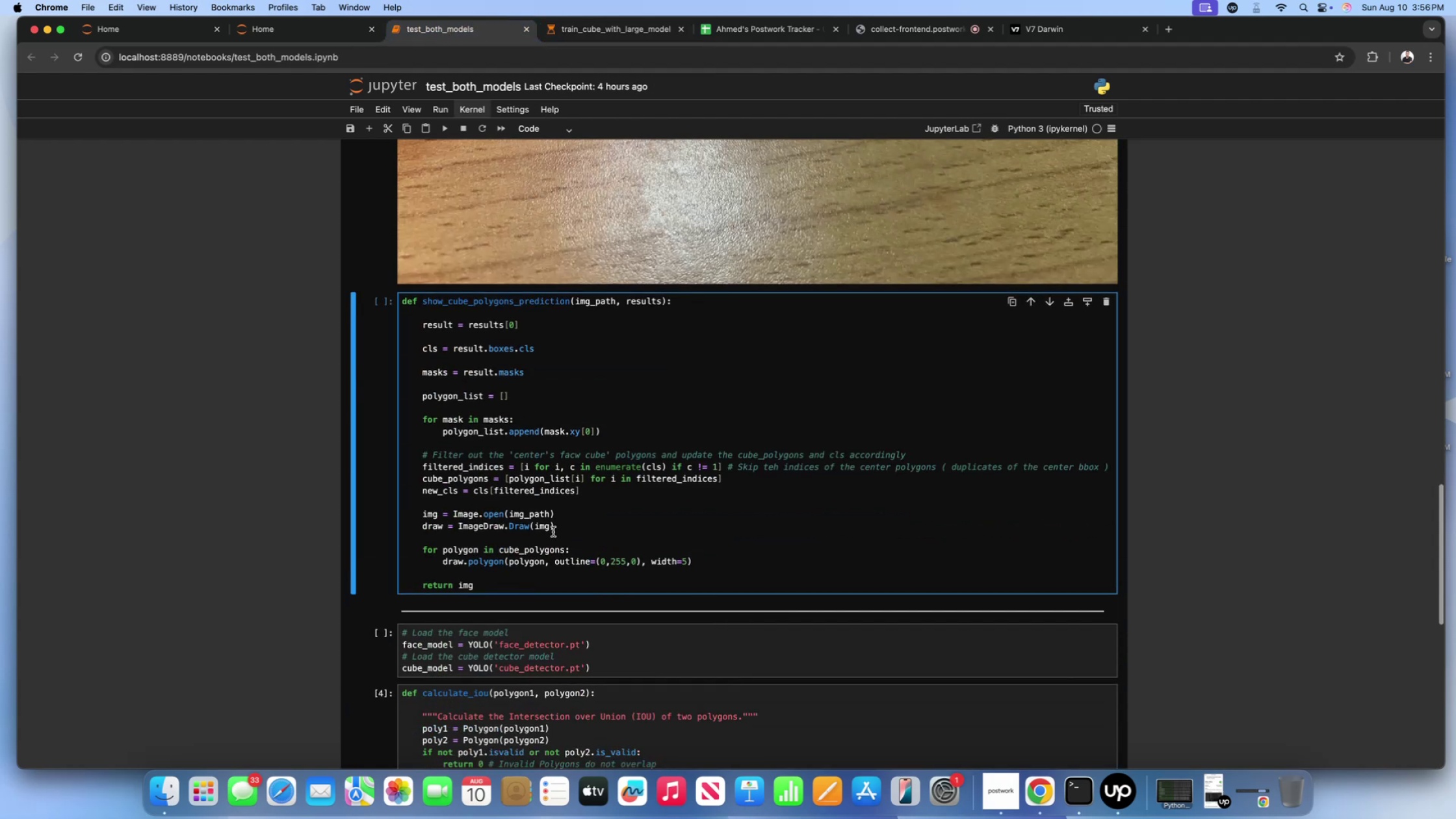 
key(Shift+Enter)
 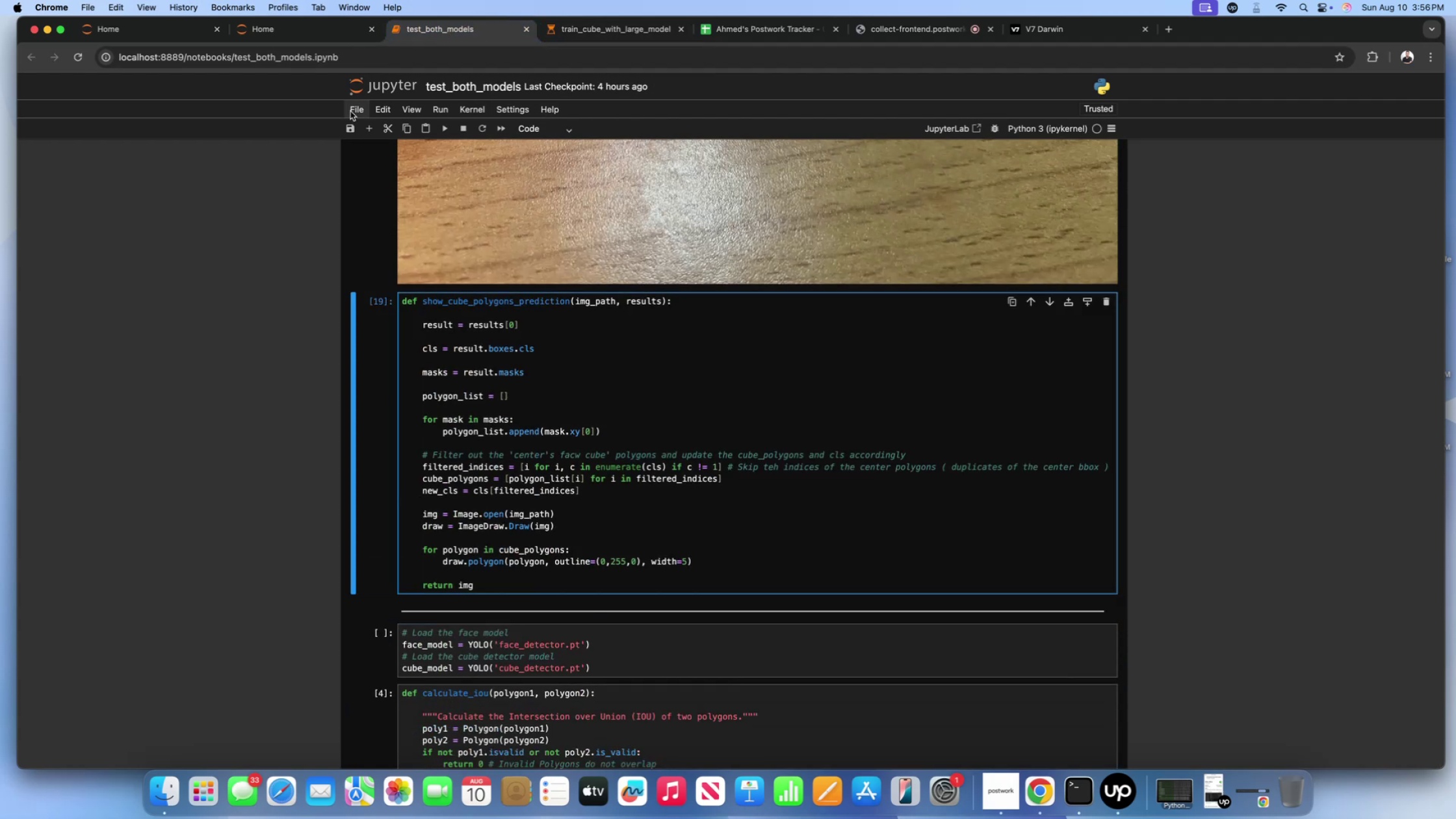 
left_click([375, 129])
 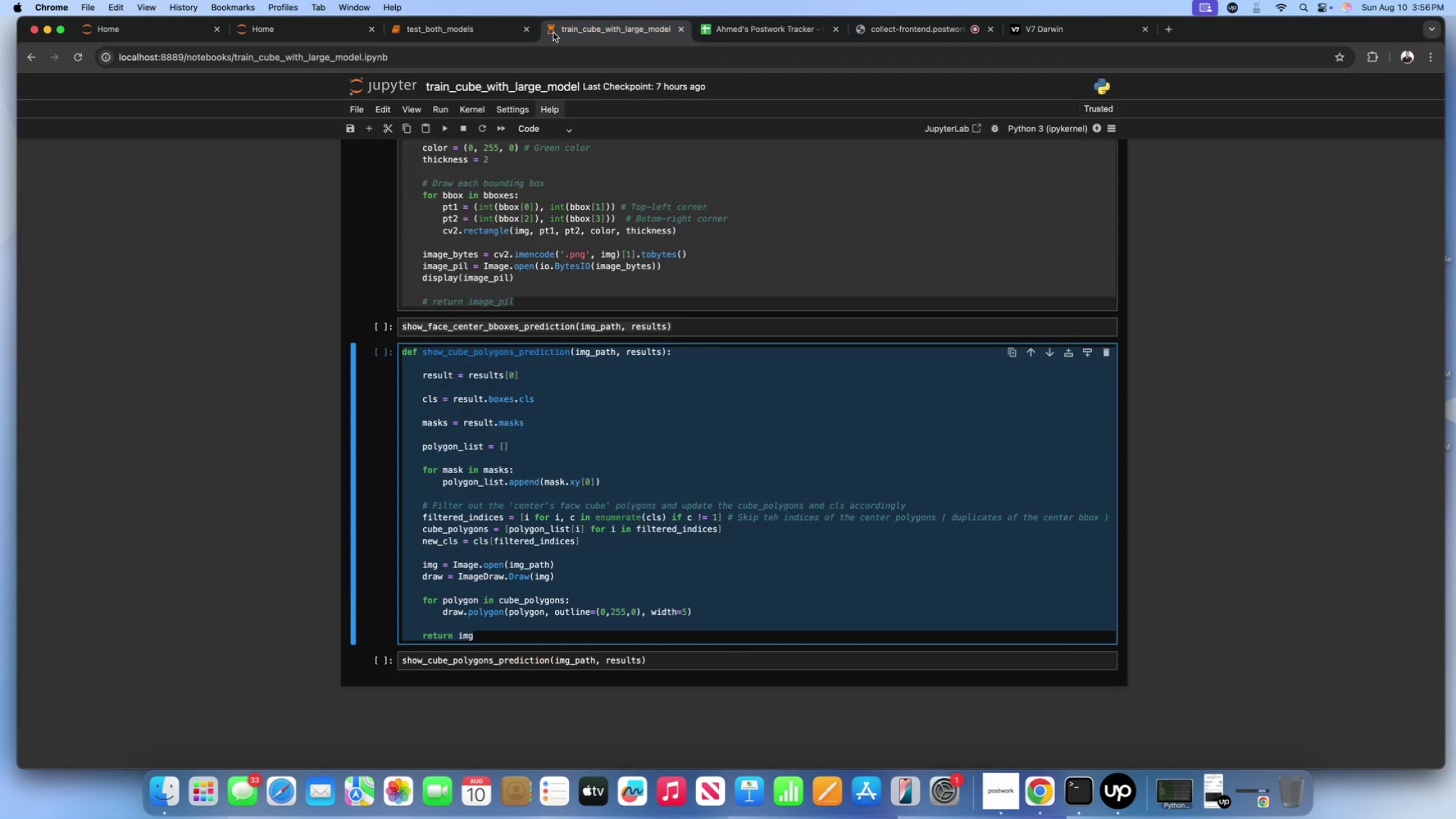 
scroll: coordinate [606, 552], scroll_direction: down, amount: 18.0
 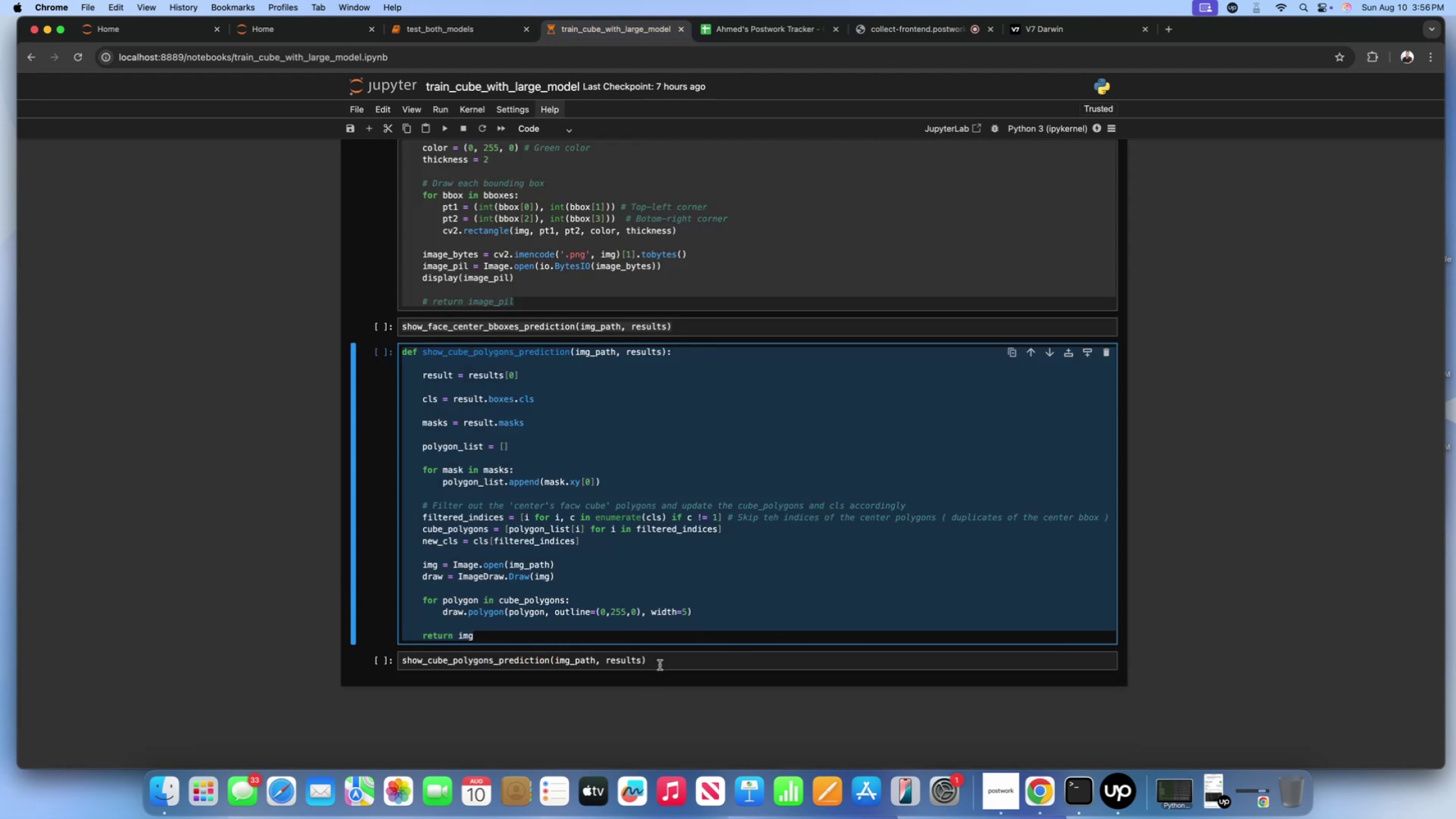 
left_click([660, 665])
 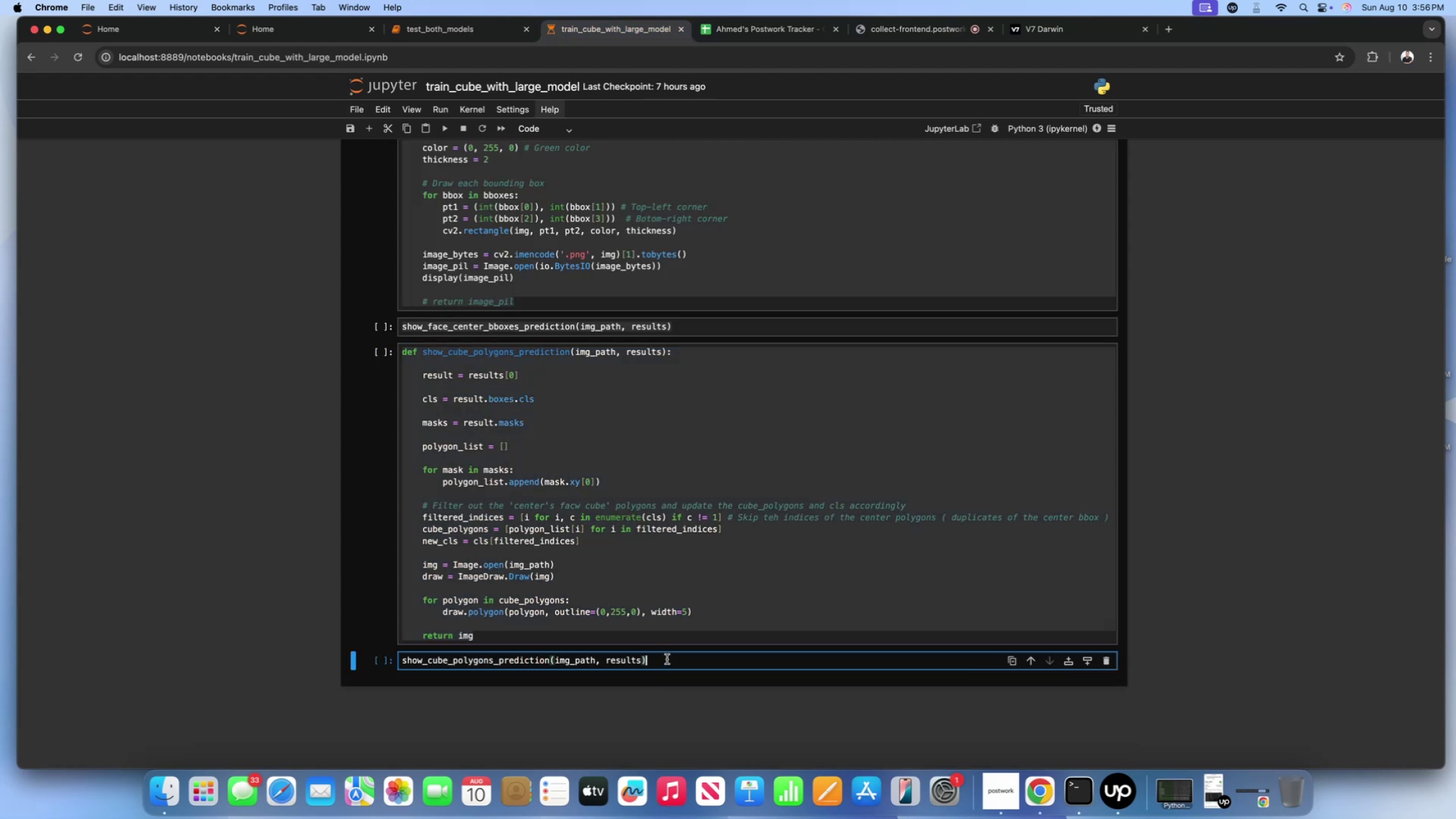 
left_click_drag(start_coordinate=[667, 659], to_coordinate=[343, 649])
 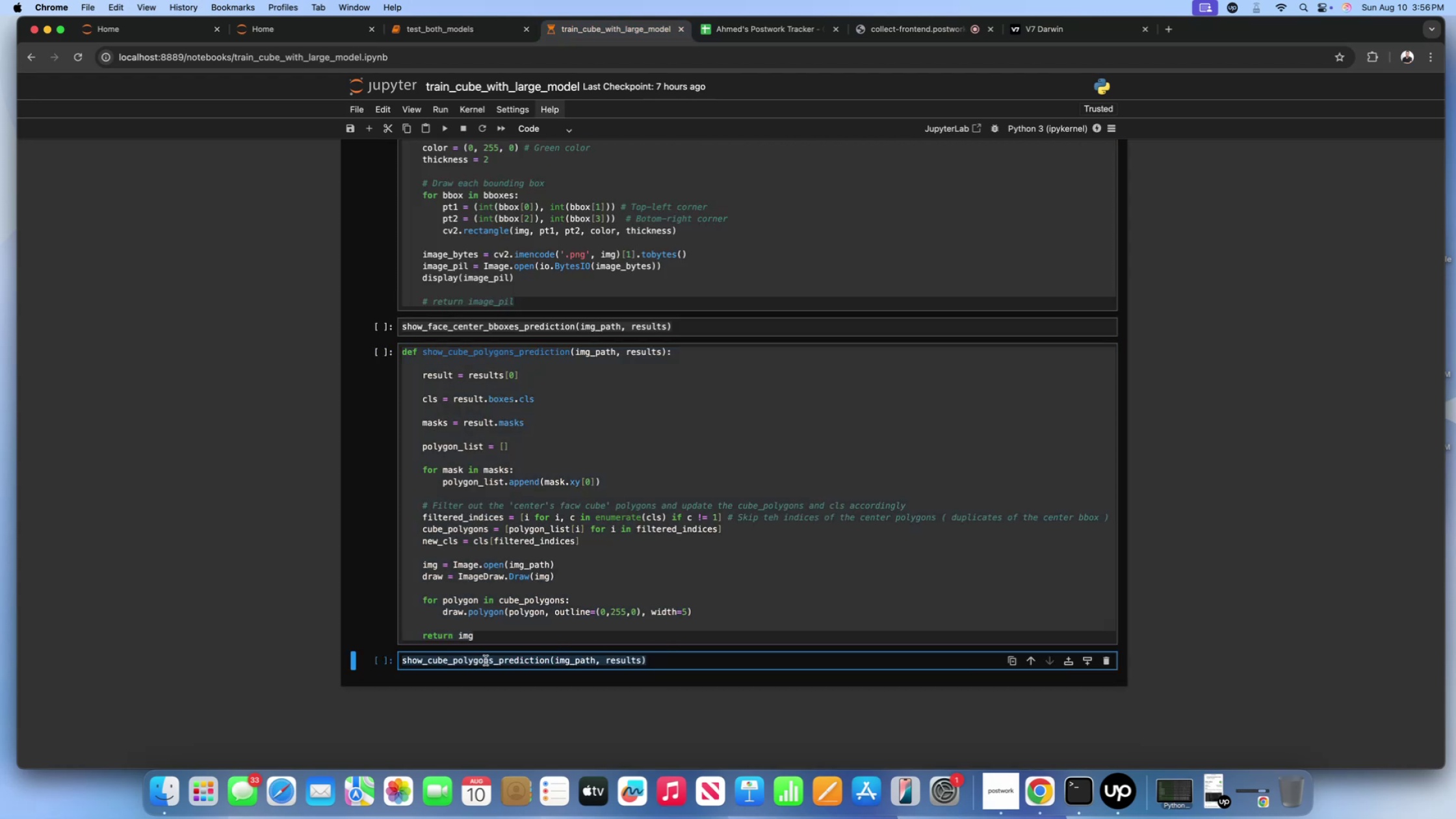 
key(Meta+C)
 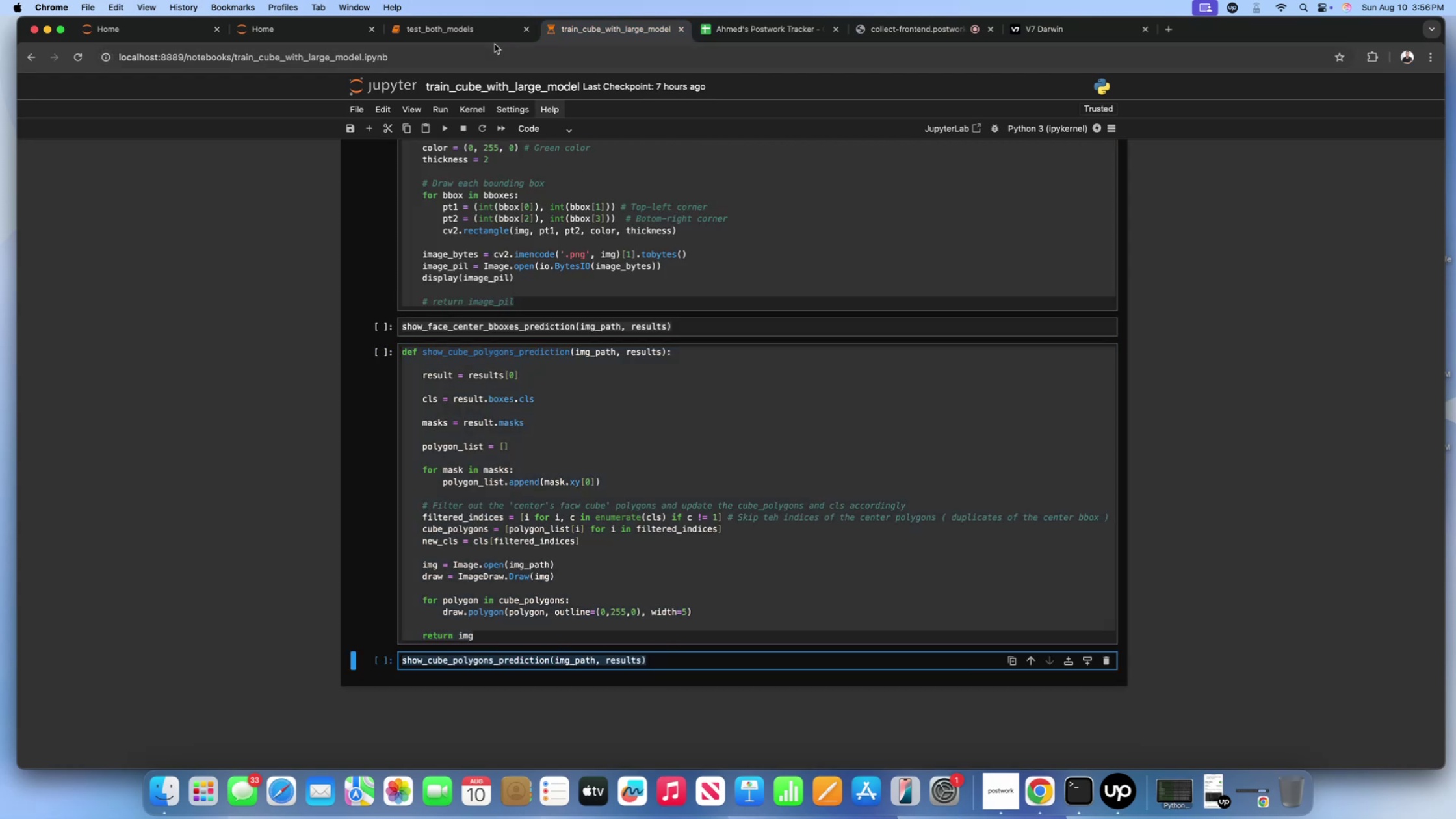 
left_click([480, 37])
 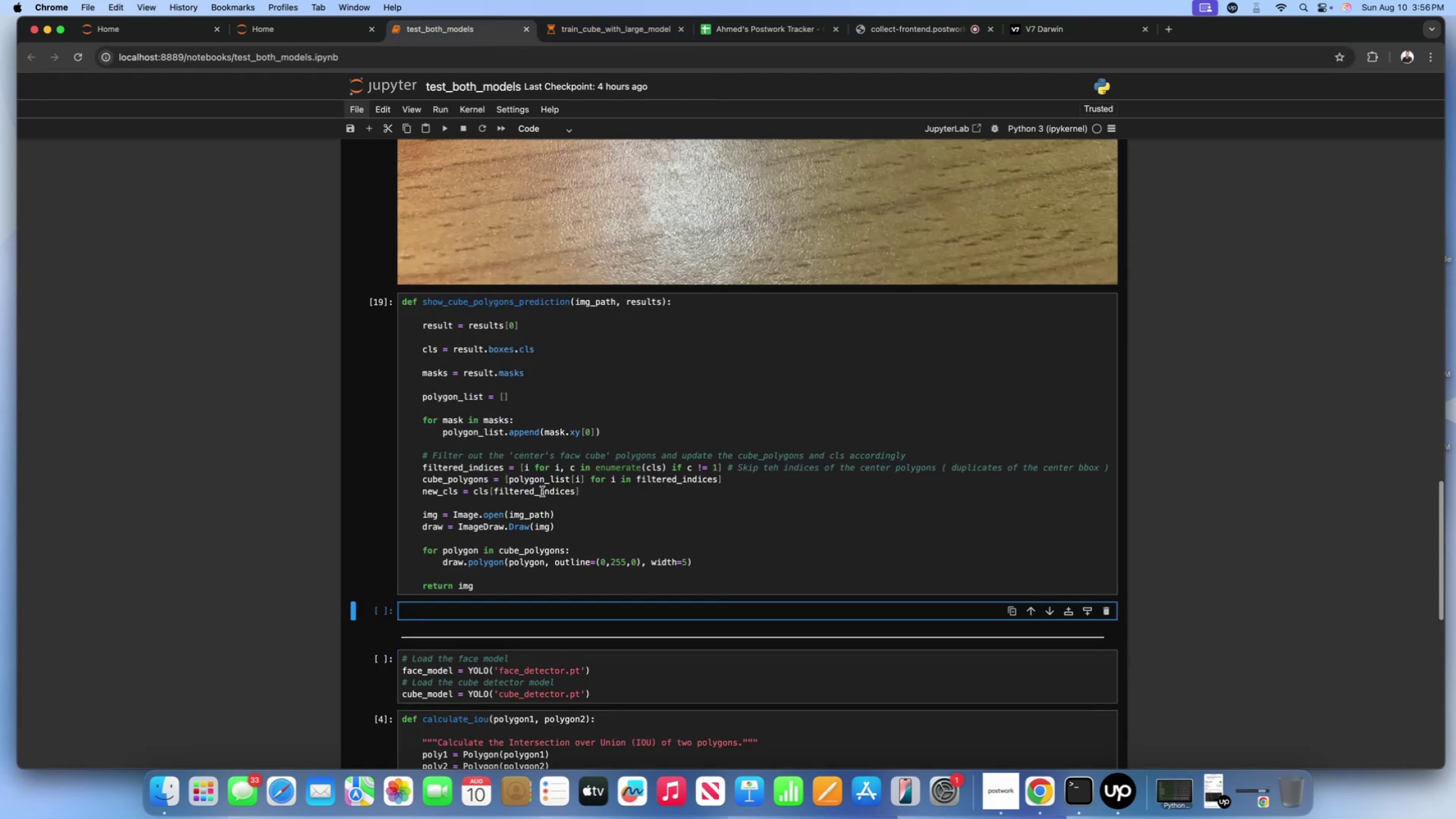 
key(Meta+V)
 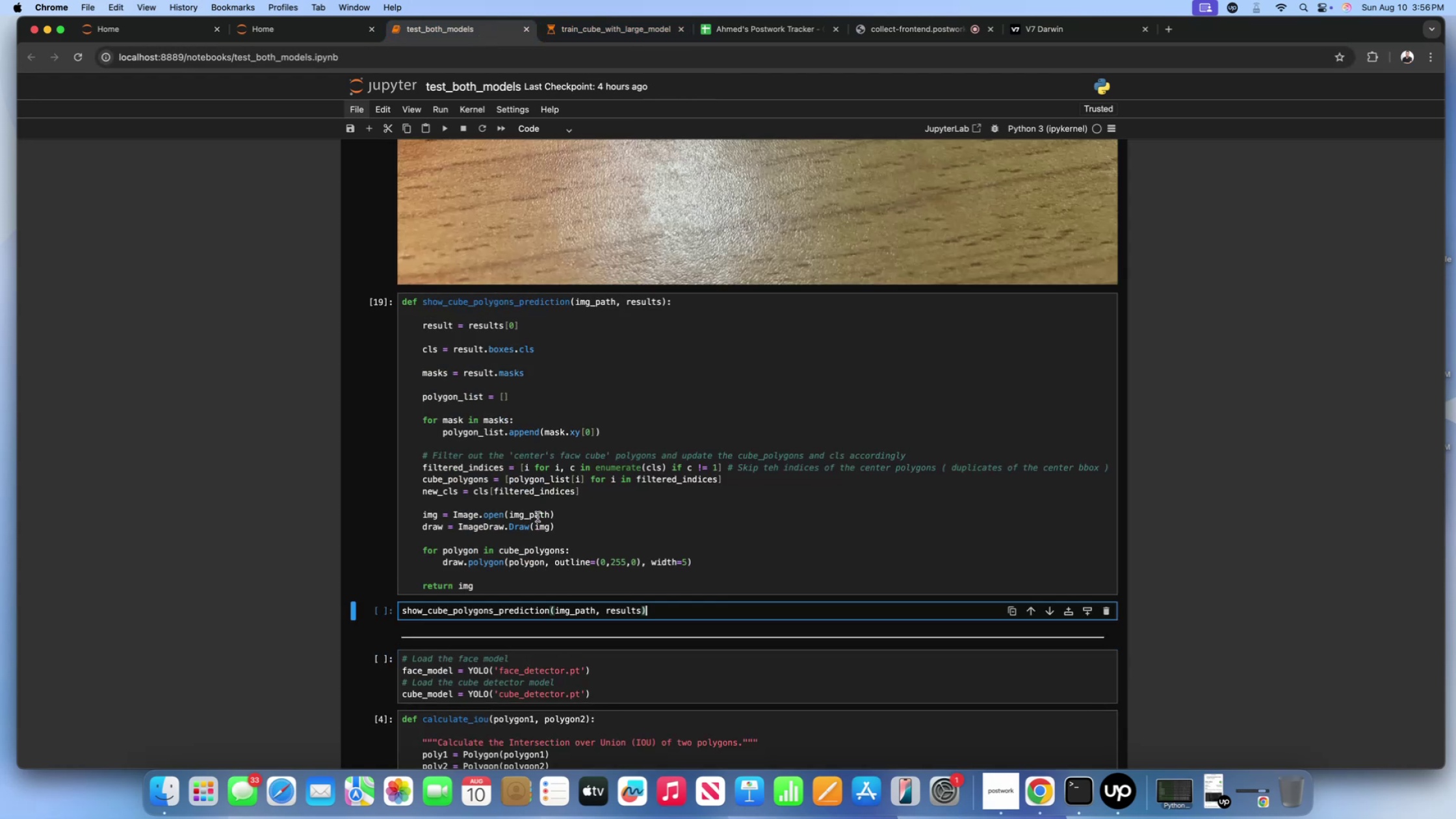 
key(Shift+ShiftLeft)
 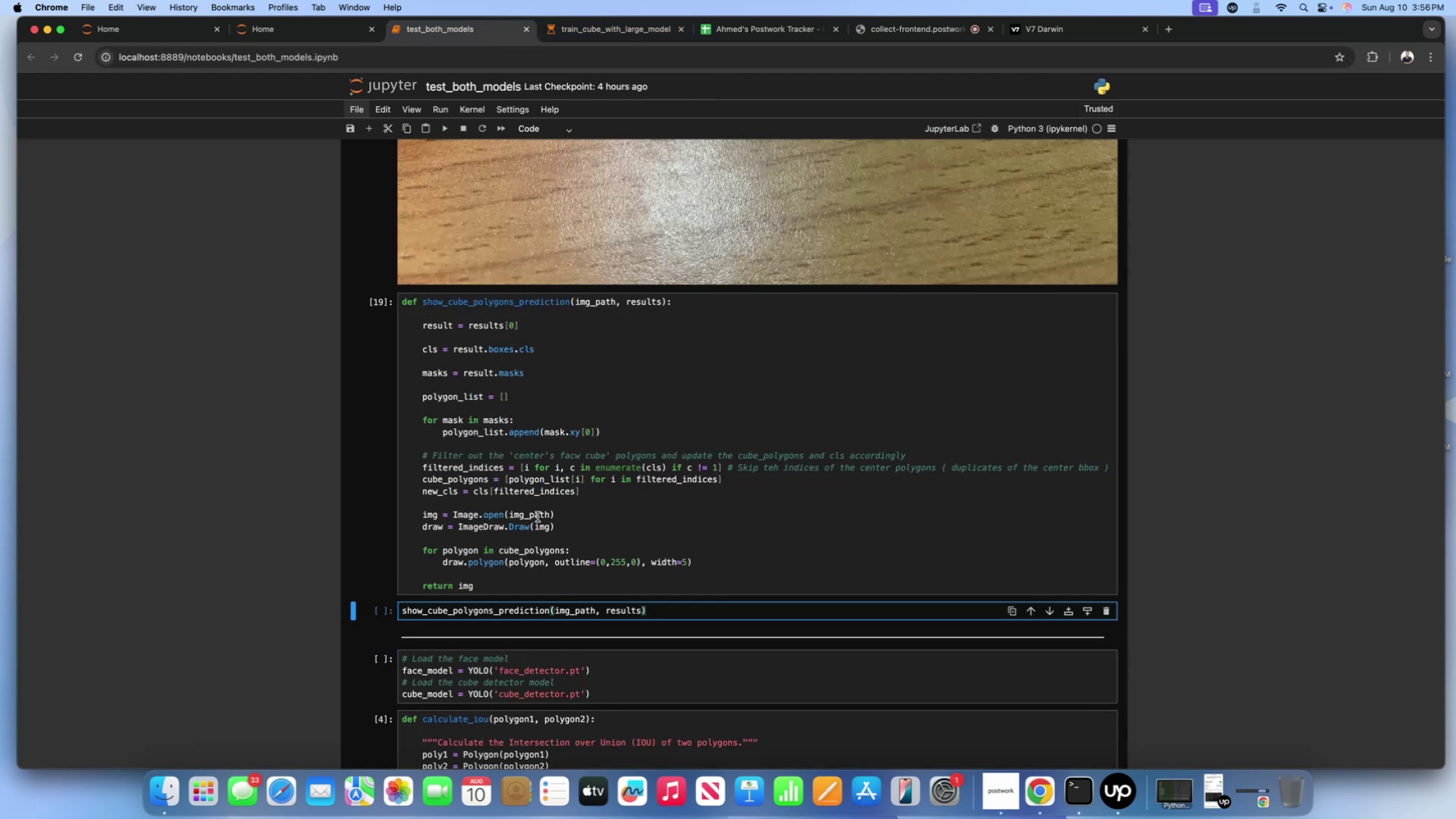 
key(Shift+Enter)
 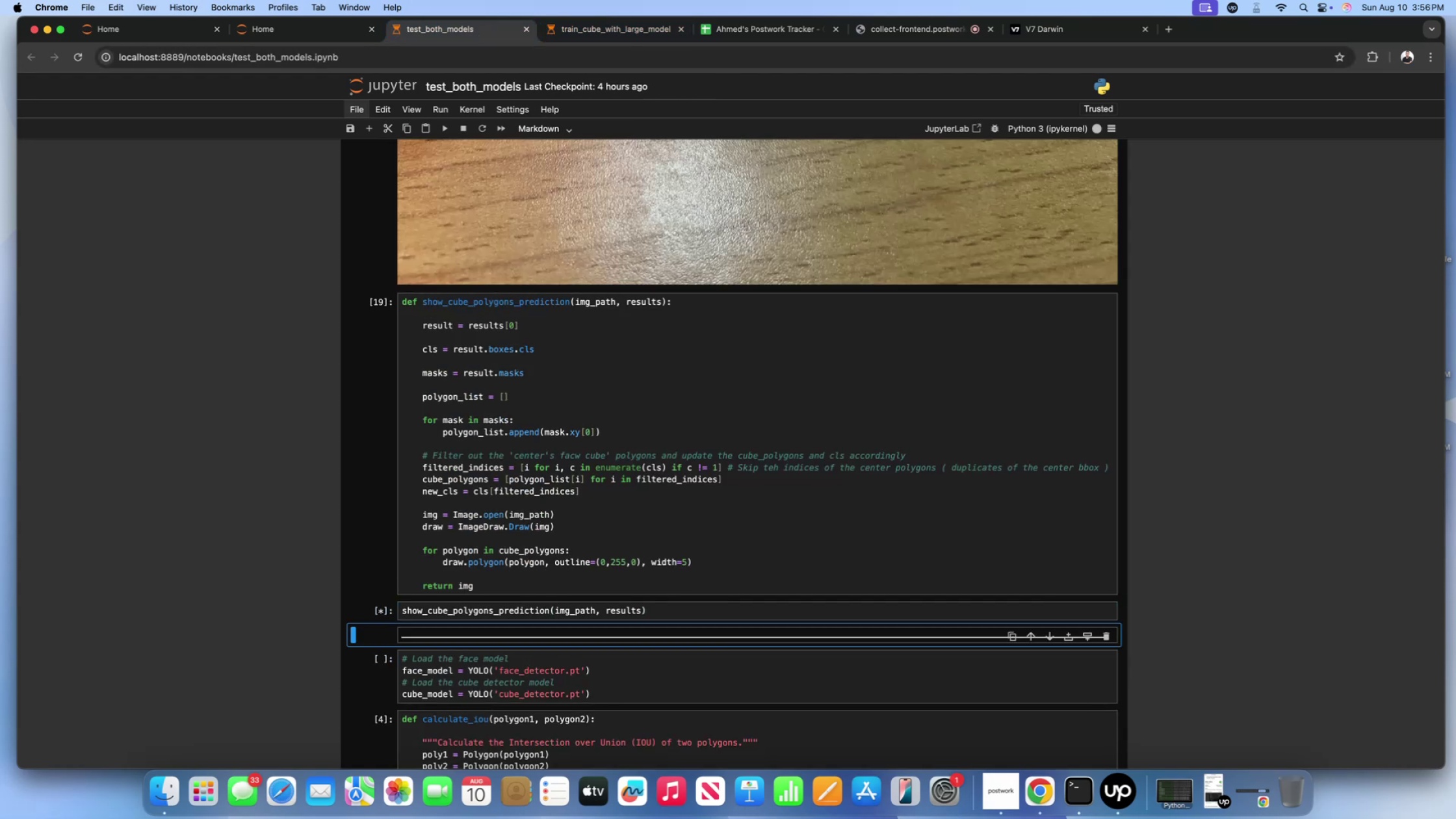 
scroll: coordinate [652, 393], scroll_direction: down, amount: 143.0
 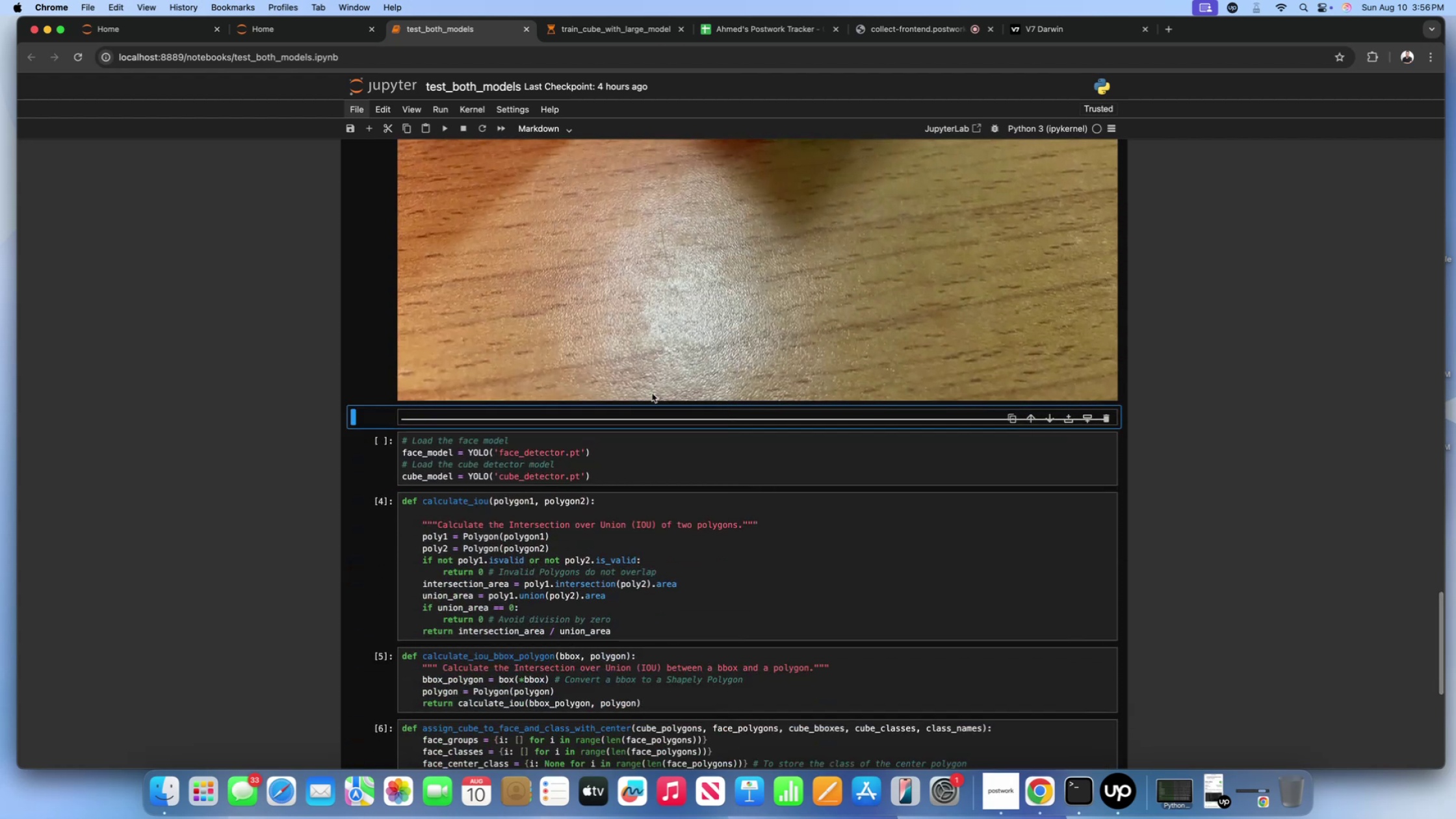 
scroll: coordinate [652, 393], scroll_direction: up, amount: 30.0
 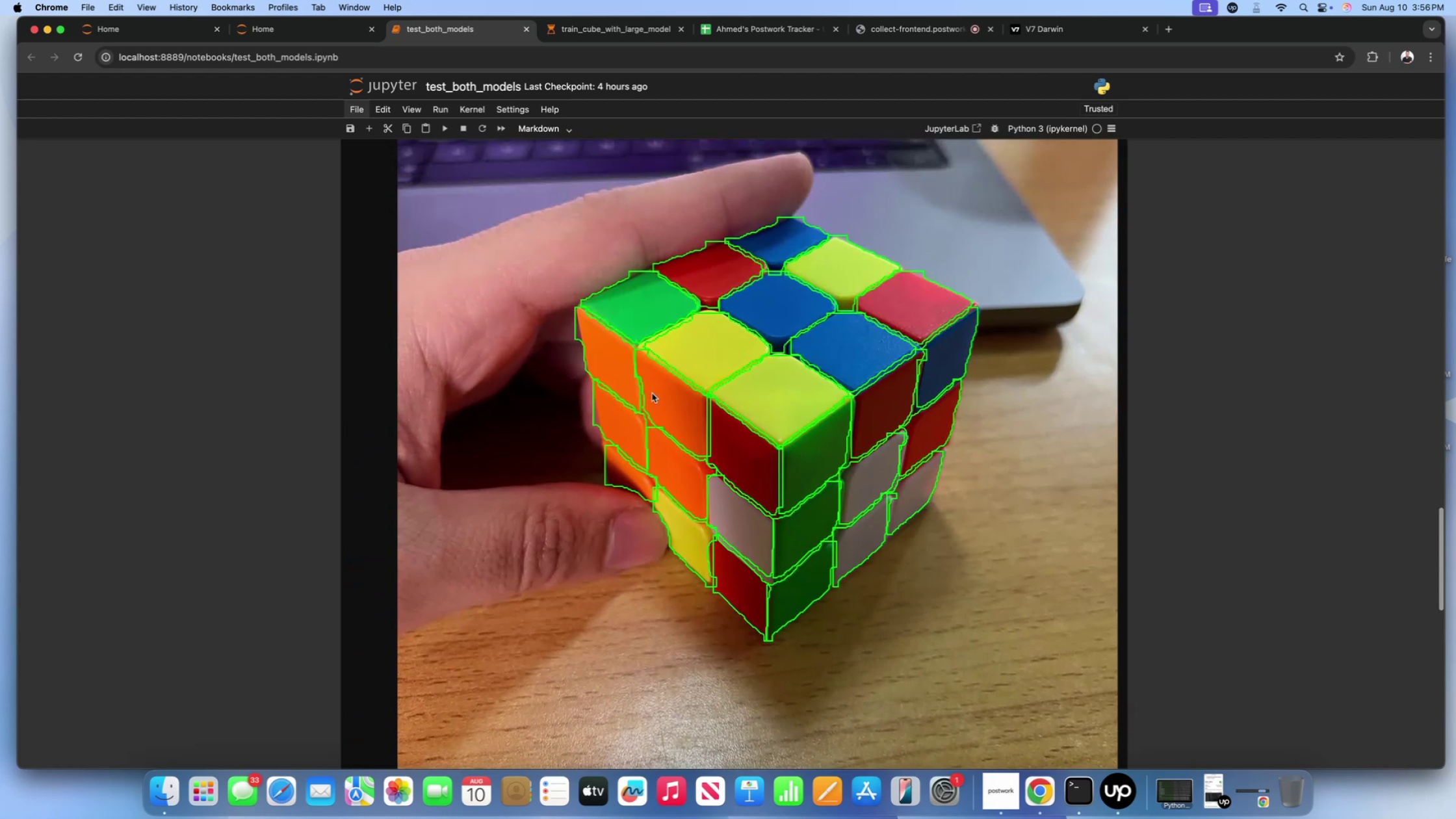 
scroll: coordinate [652, 393], scroll_direction: down, amount: 78.0
 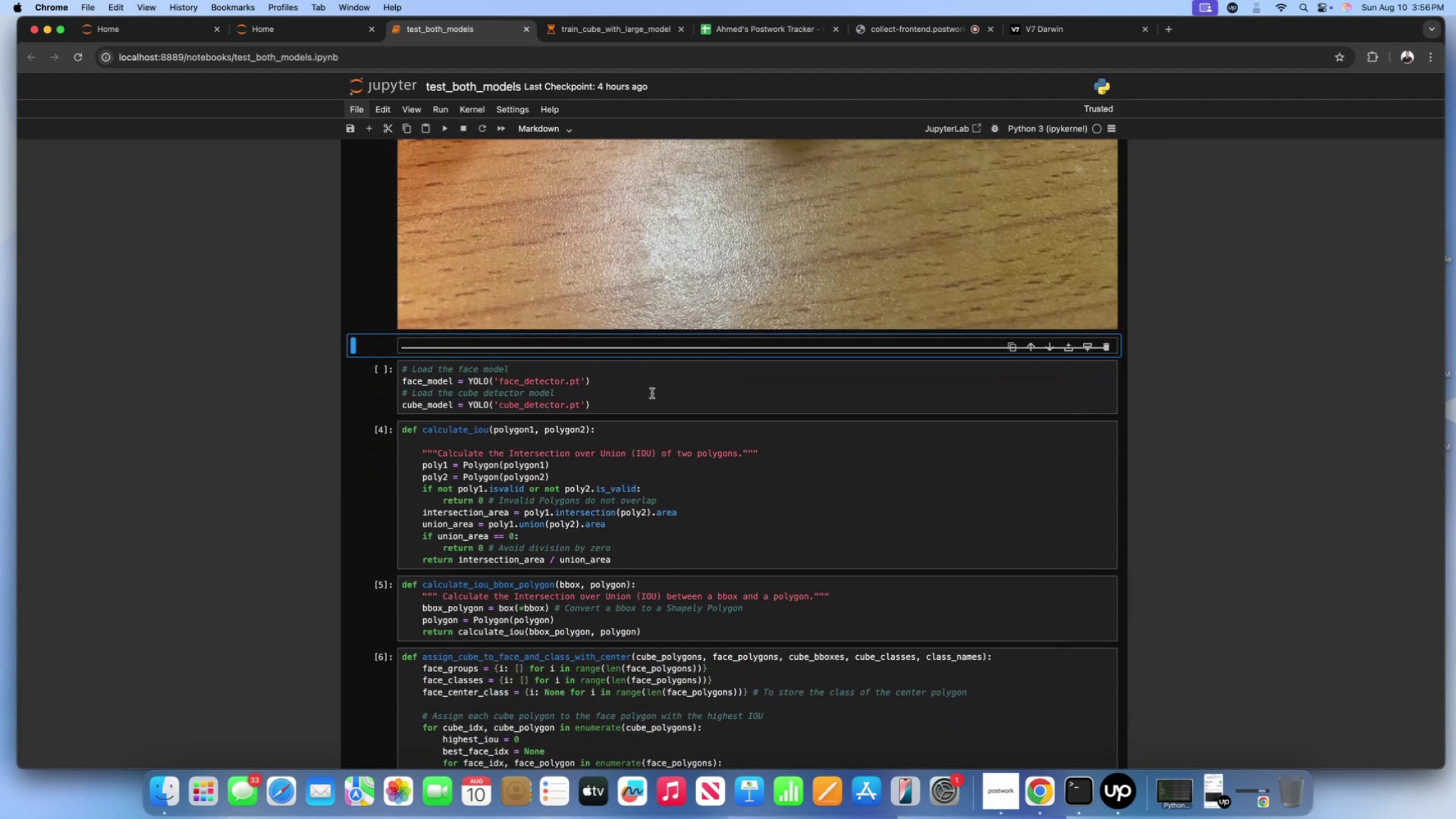 
wait(13.03)
 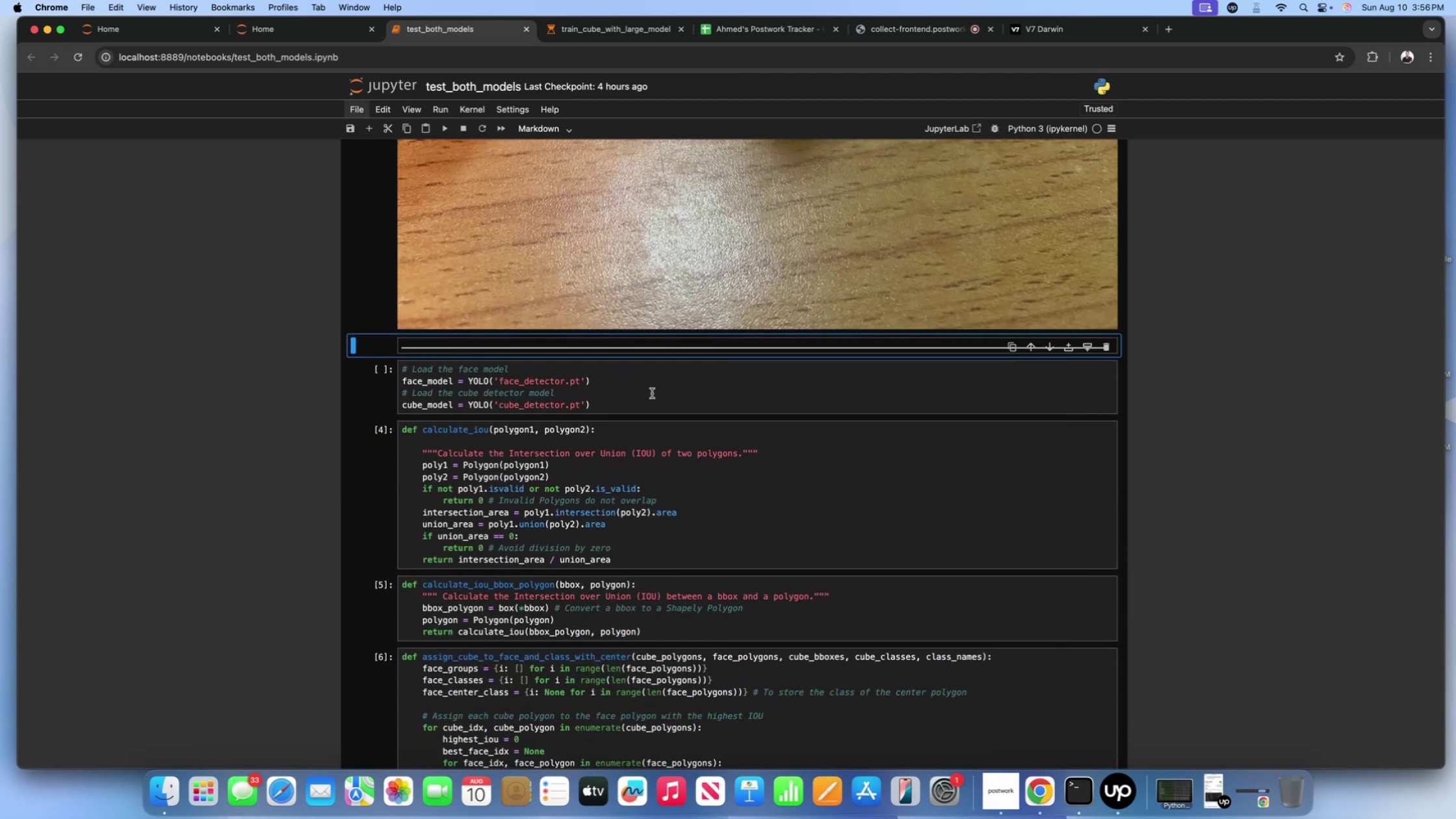 
scroll: coordinate [652, 393], scroll_direction: down, amount: 91.0
 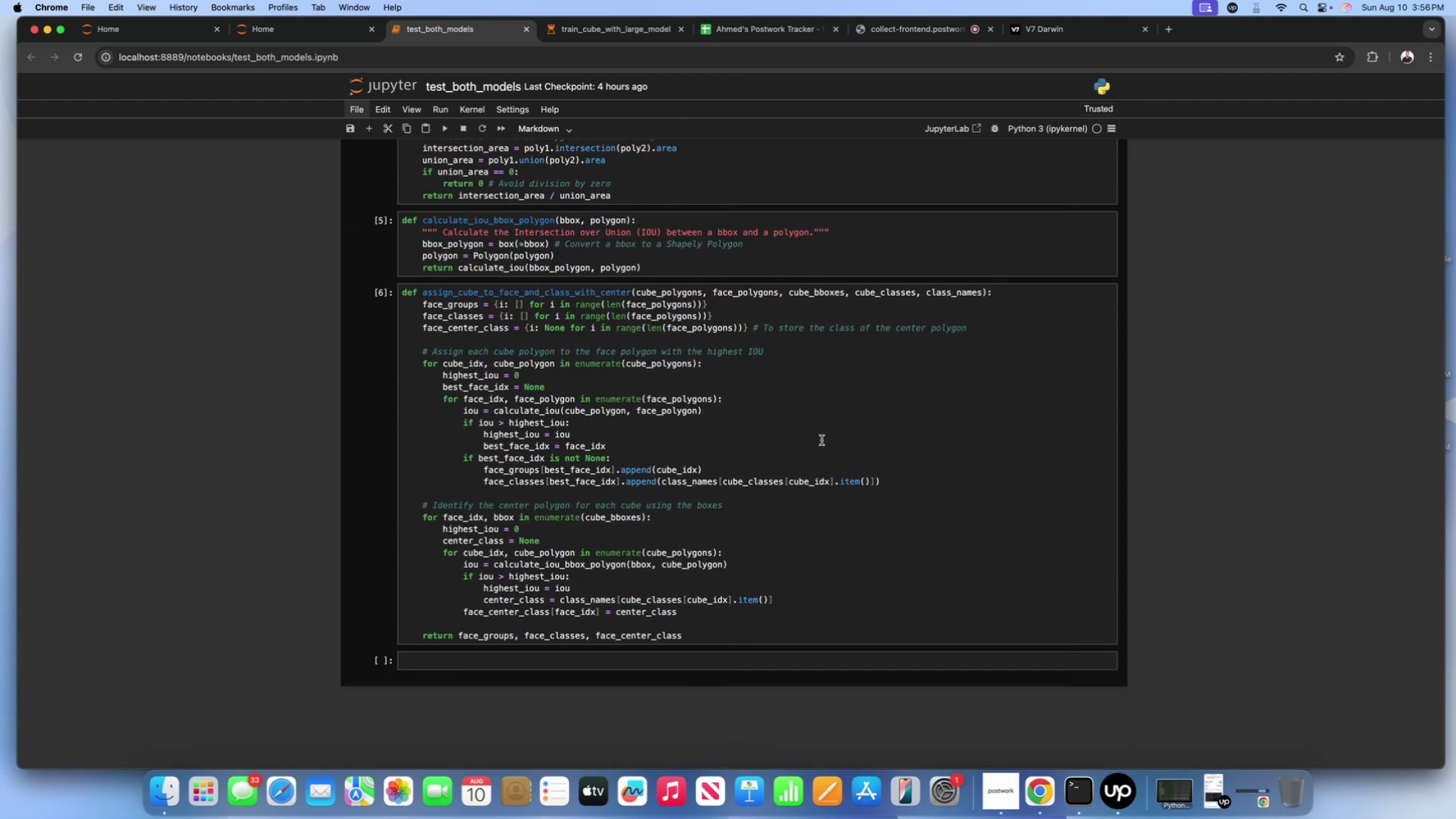 
scroll: coordinate [822, 440], scroll_direction: up, amount: 104.0
 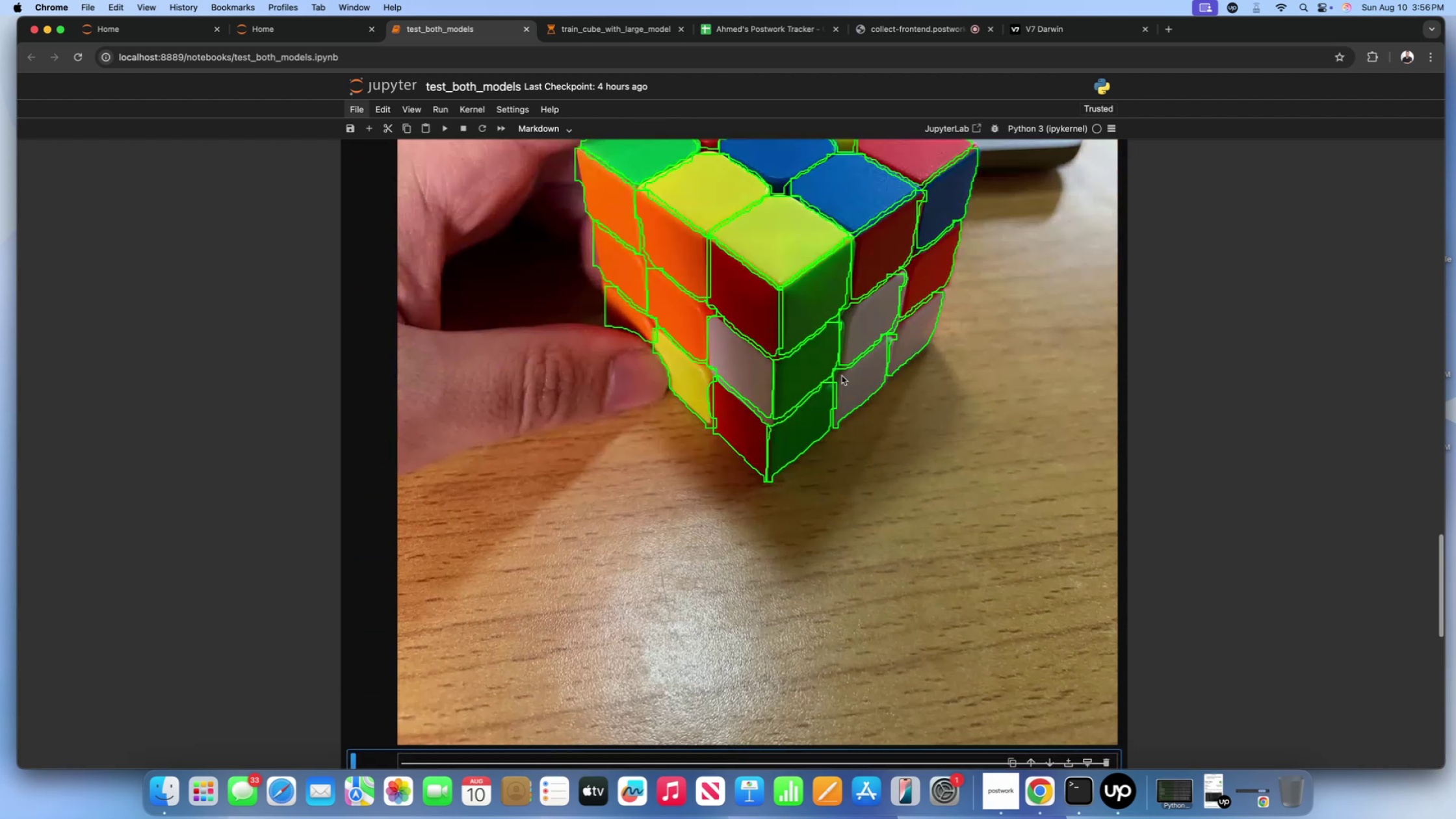 
left_click([843, 369])
 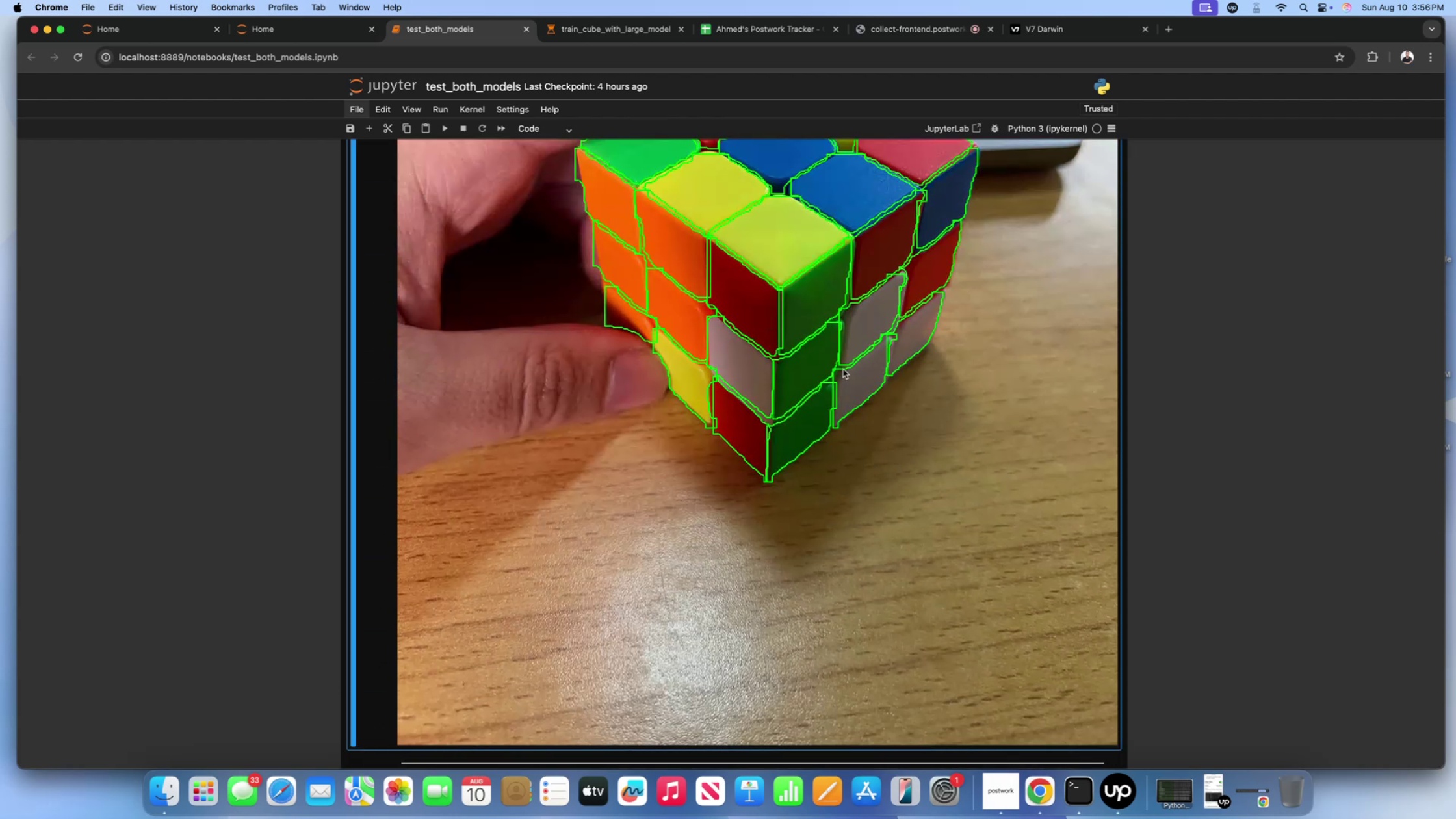 
scroll: coordinate [623, 323], scroll_direction: up, amount: 248.0
 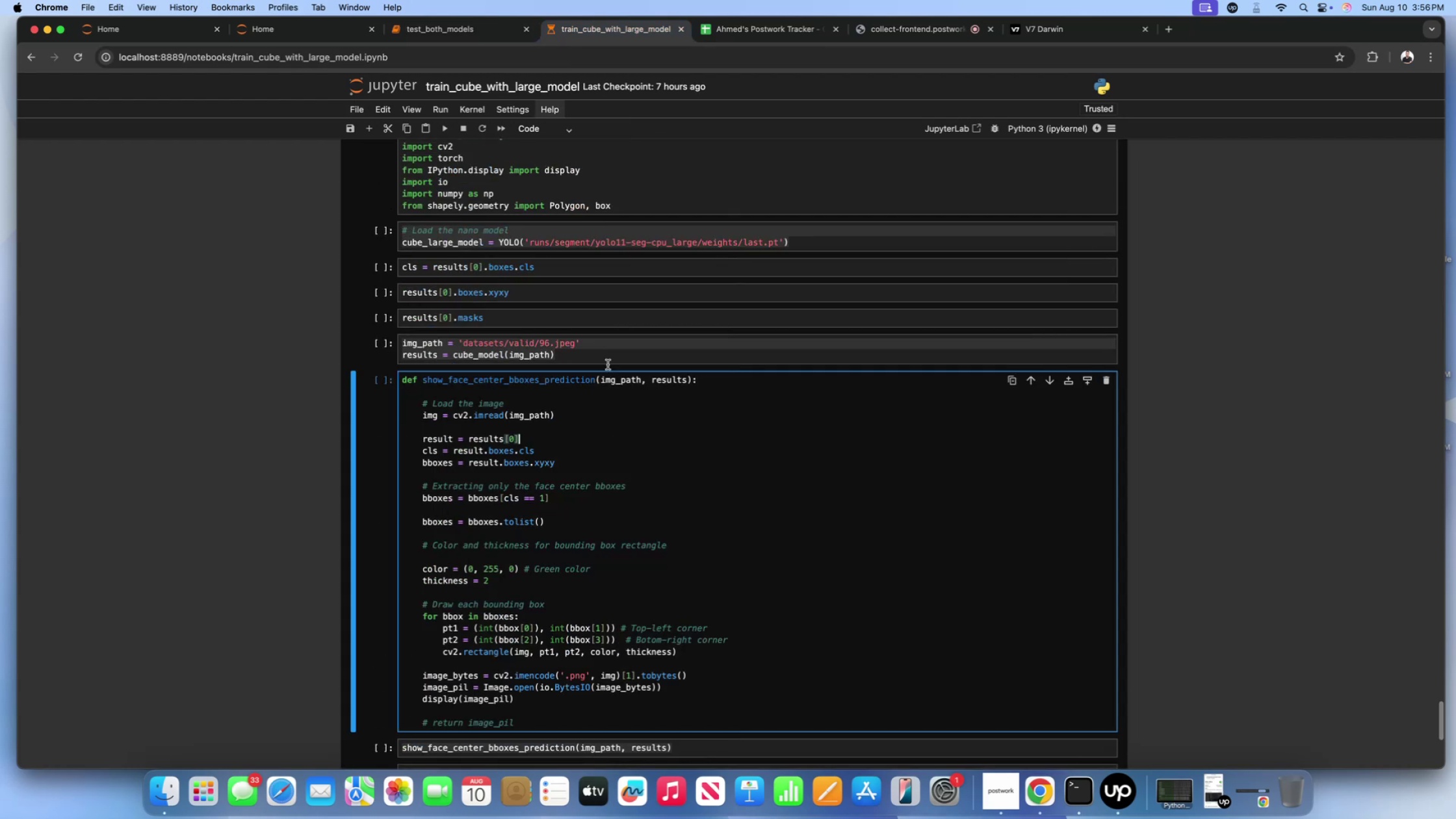 
double_click([601, 324])
 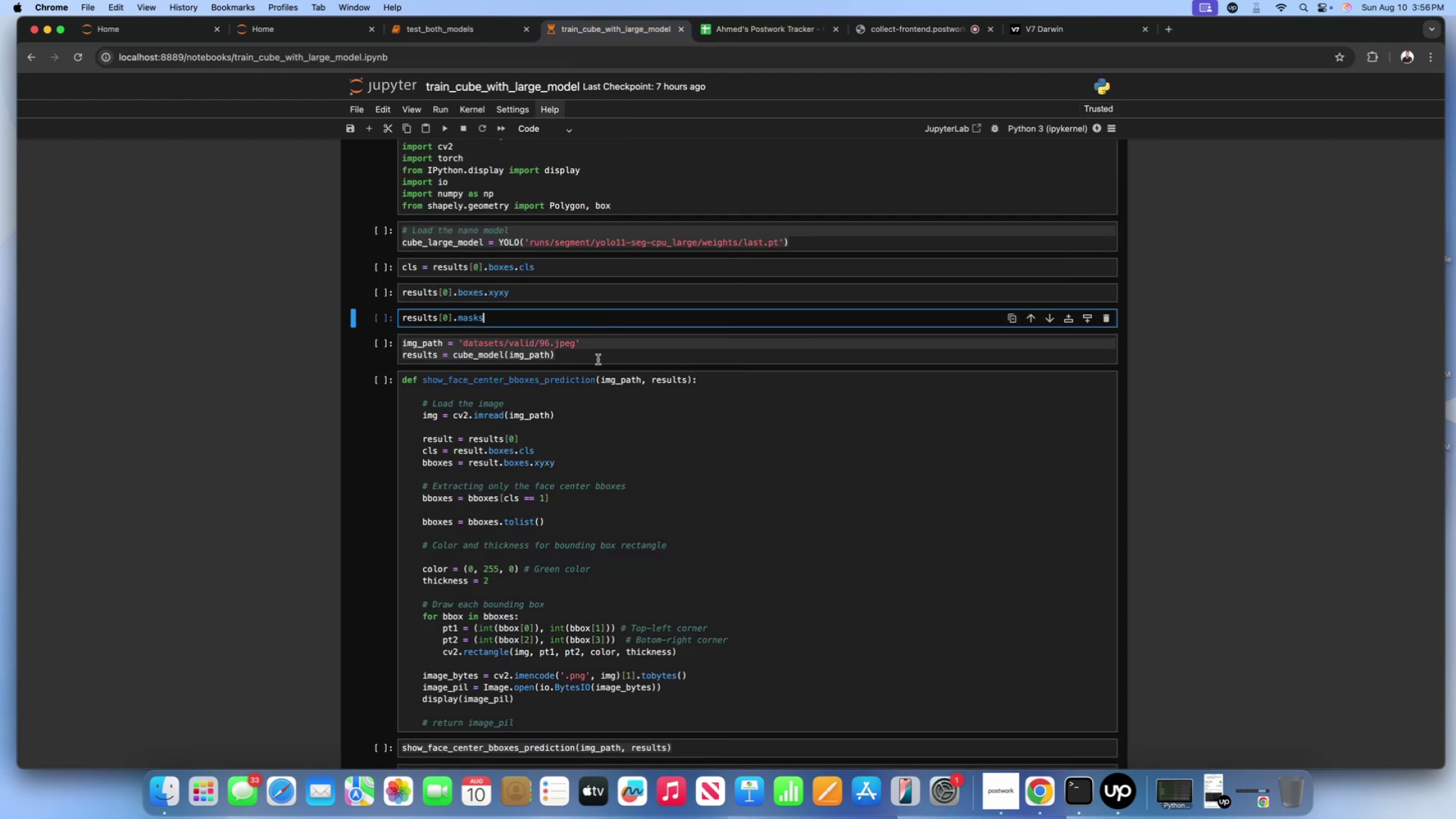 
triple_click([598, 359])
 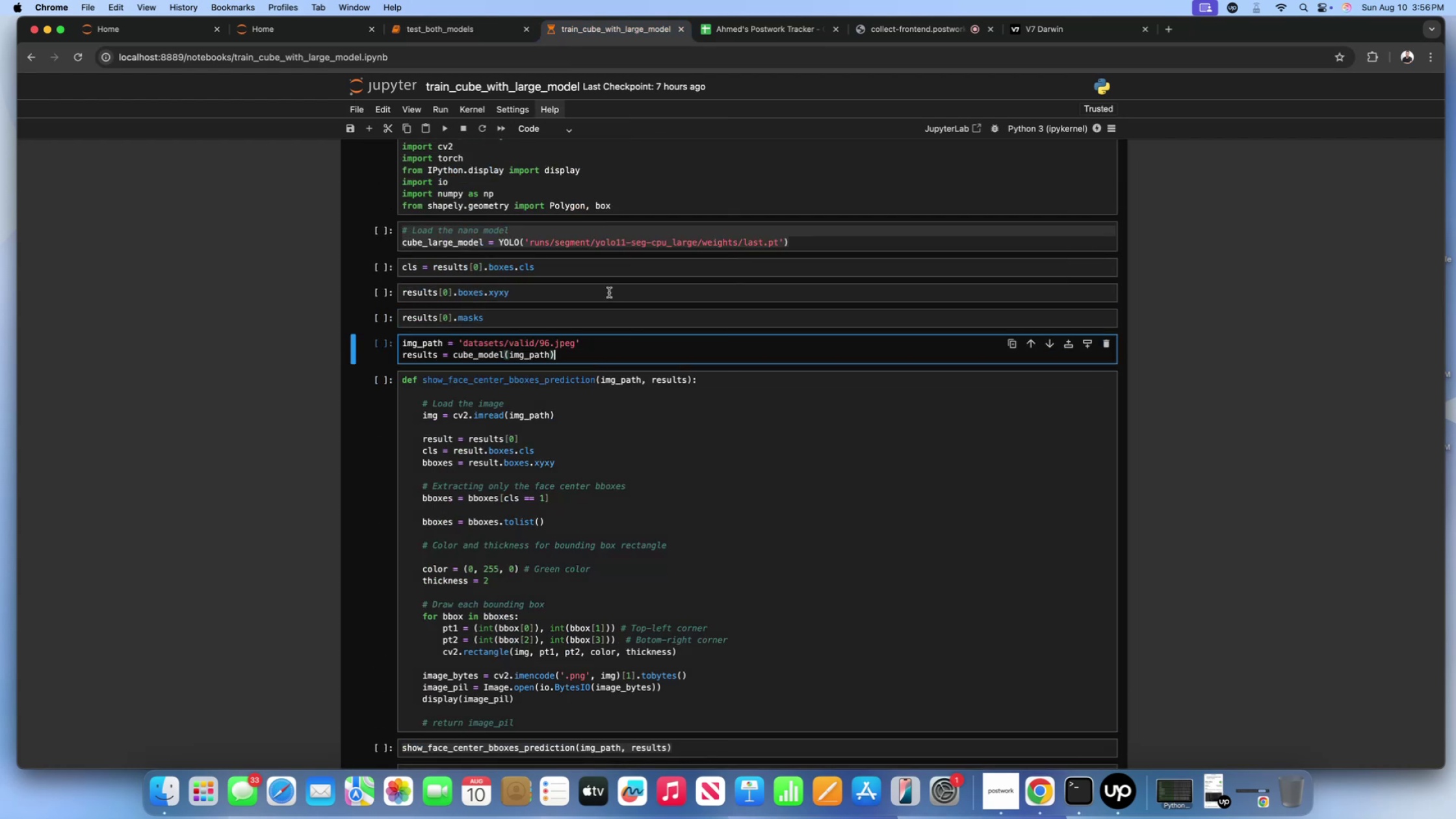 
scroll: coordinate [548, 390], scroll_direction: up, amount: 47.0
 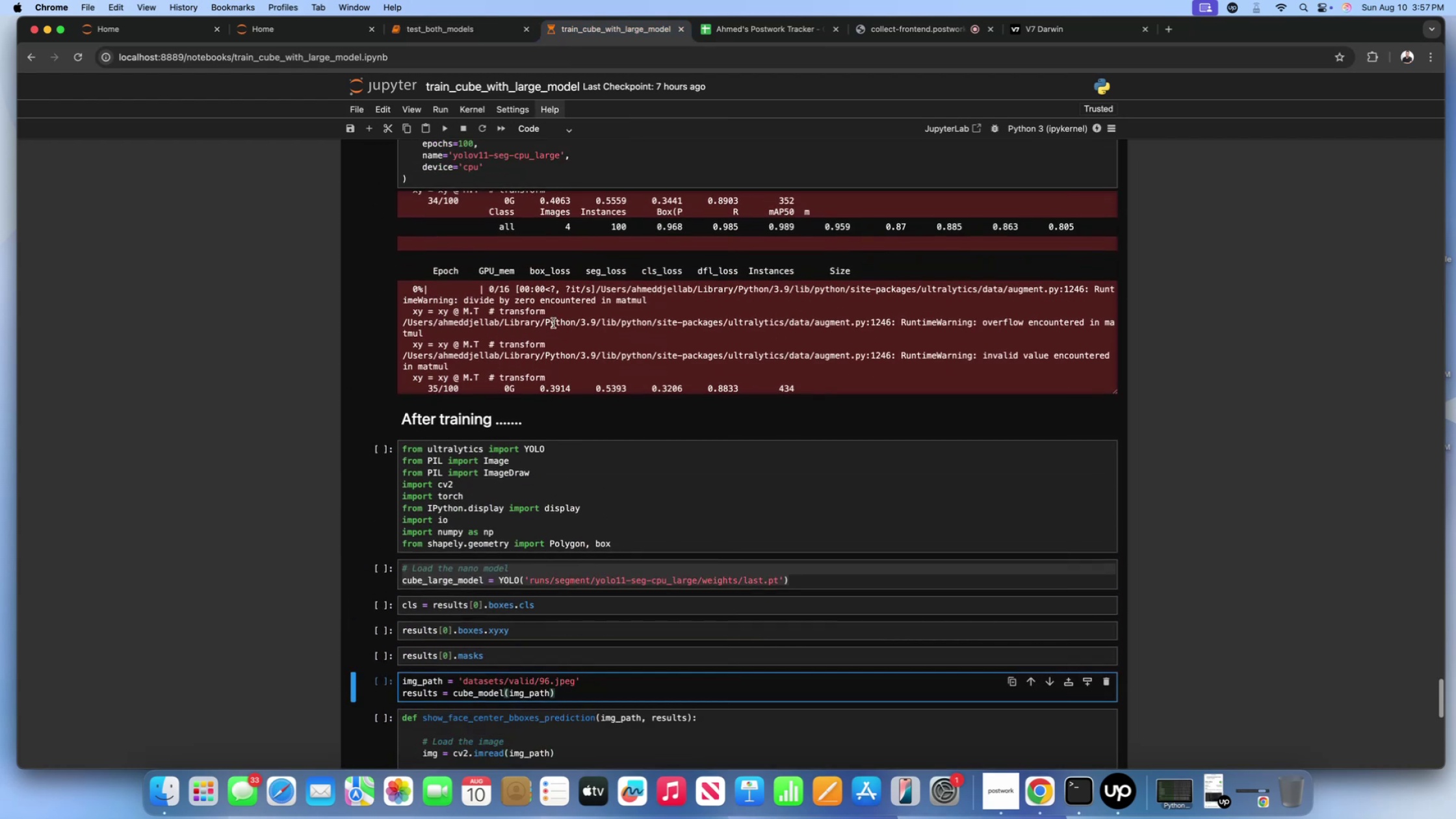 
left_click([553, 315])
 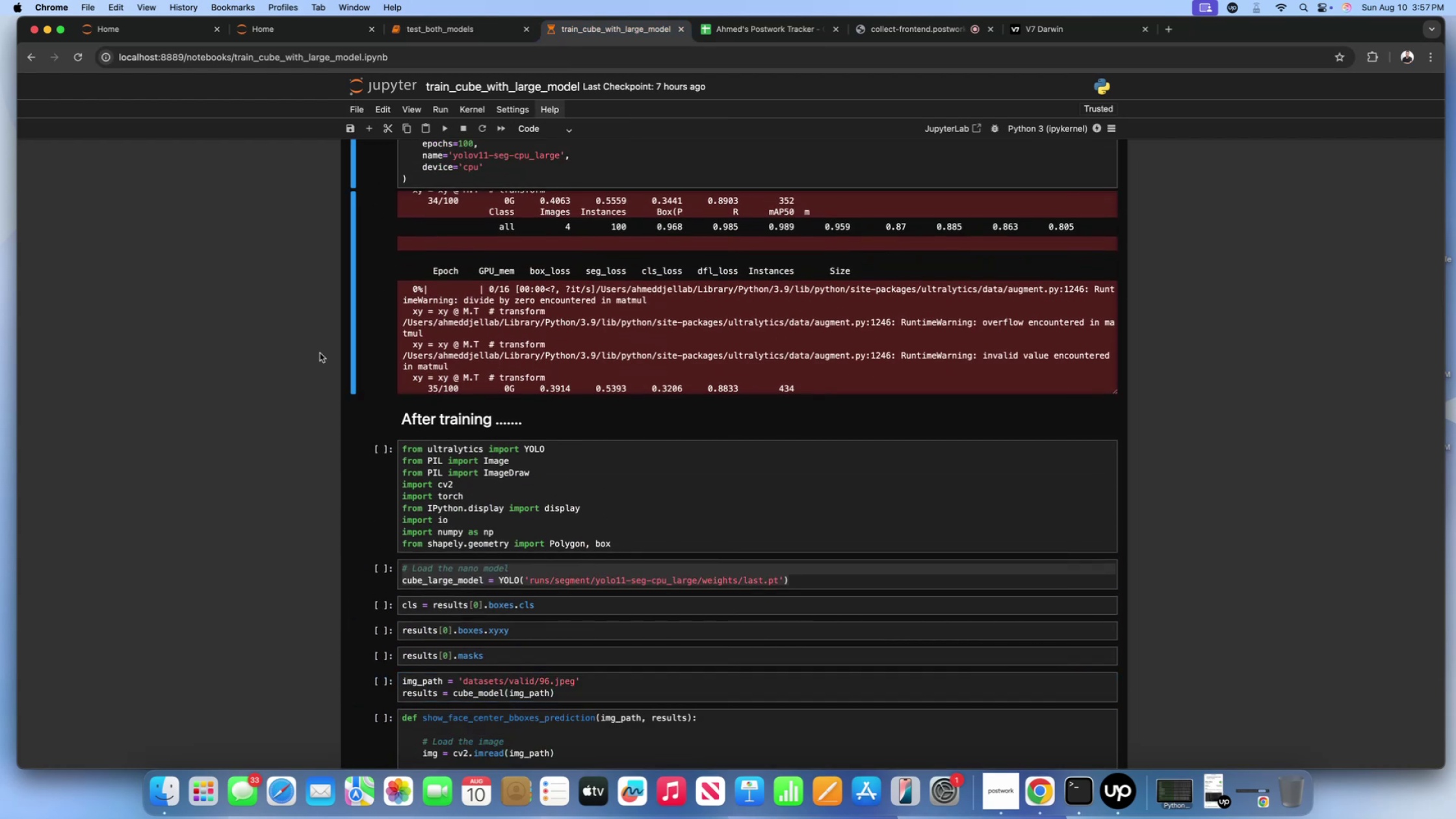 
scroll: coordinate [275, 348], scroll_direction: up, amount: 16.0
 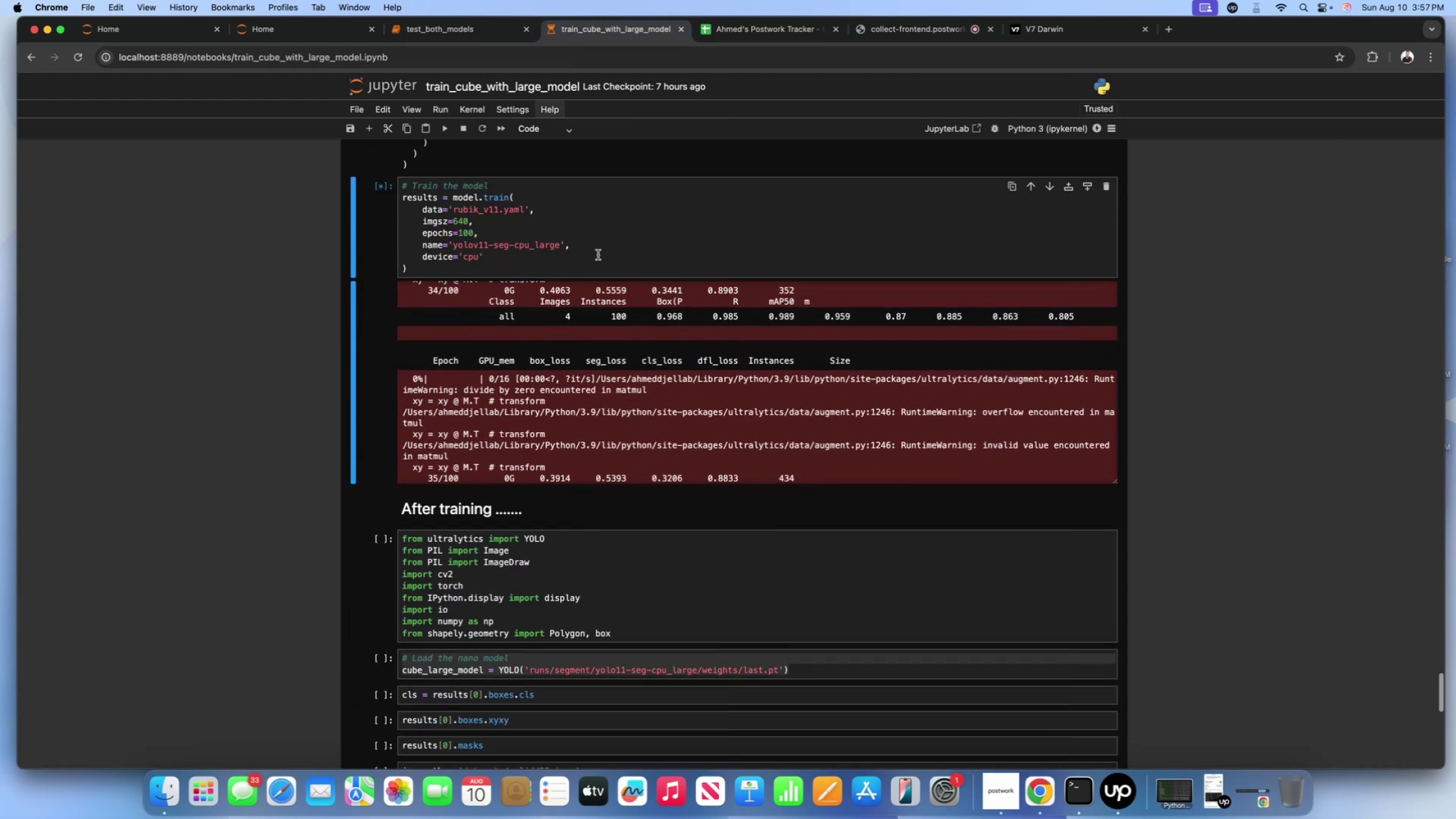 
left_click([598, 255])
 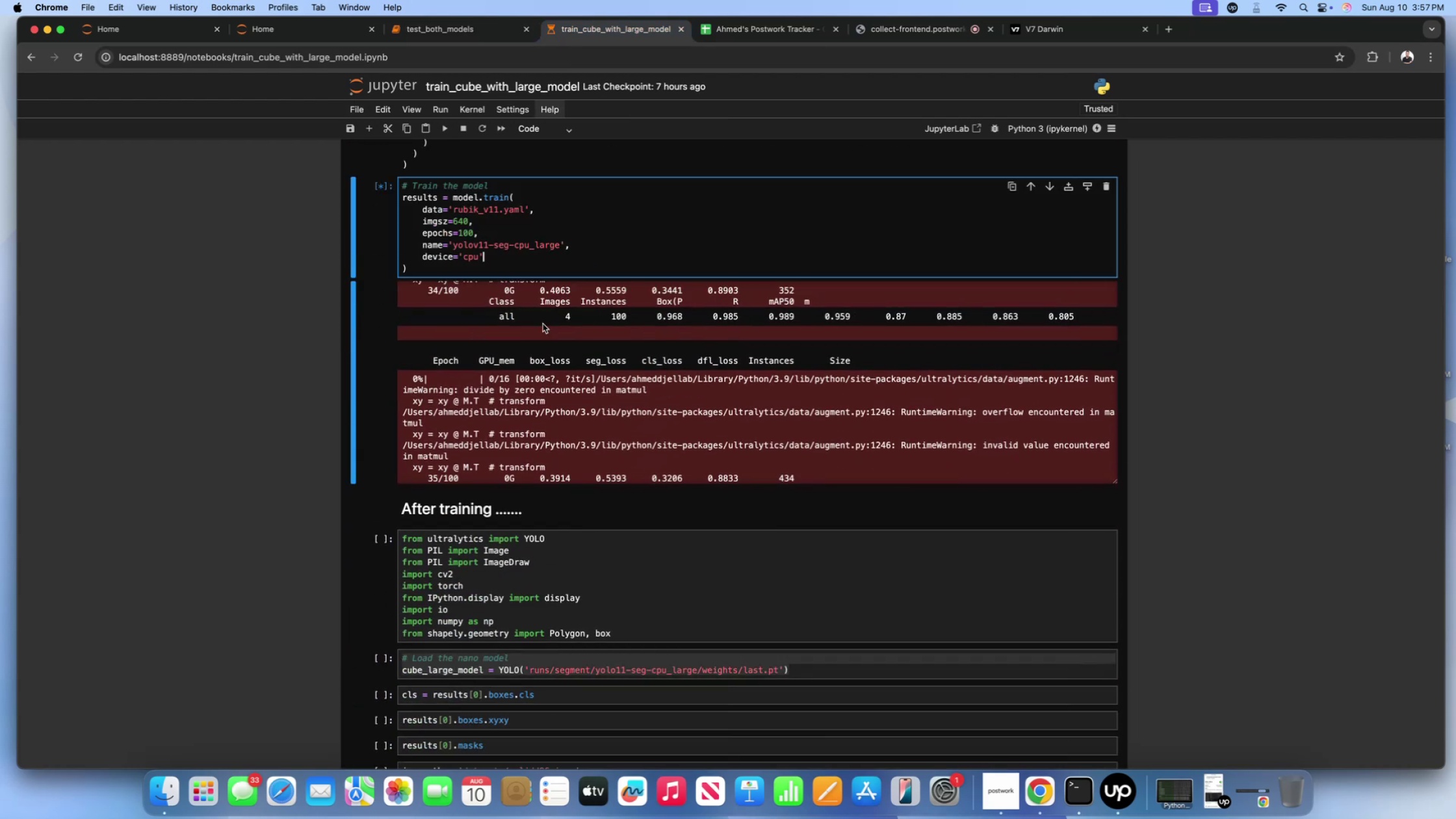 
scroll: coordinate [541, 331], scroll_direction: down, amount: 16.0
 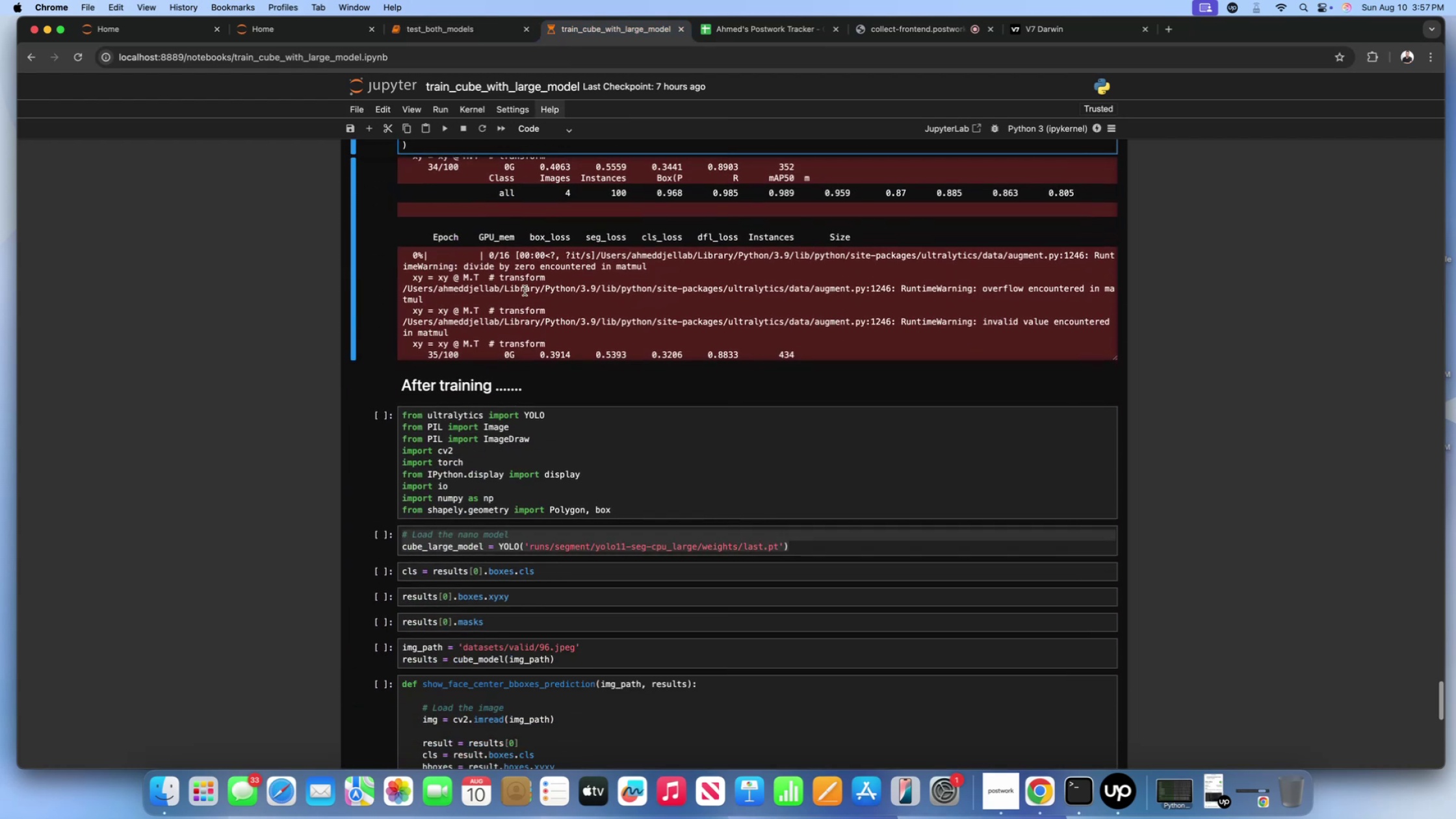 
left_click([525, 290])
 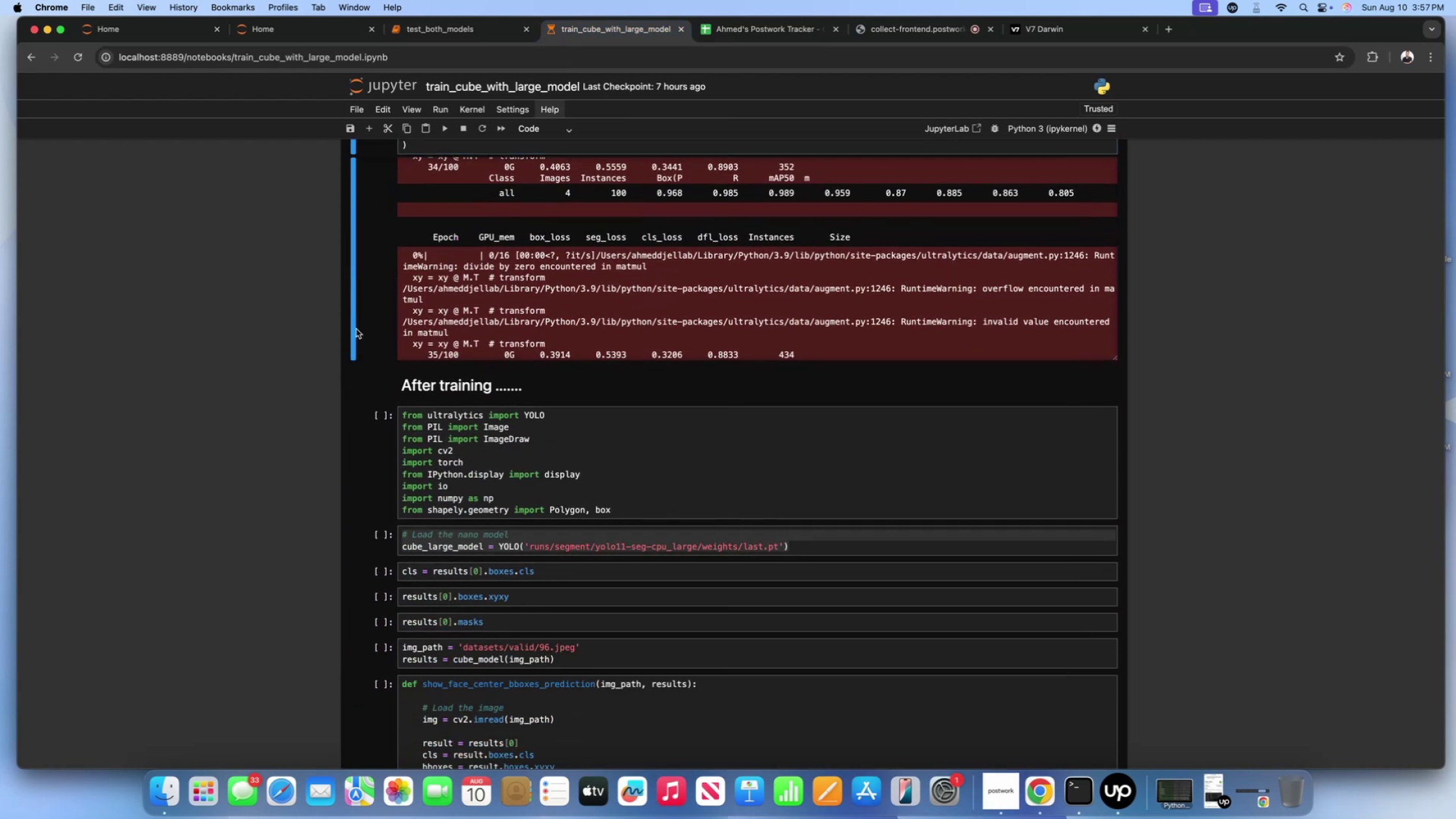 
scroll: coordinate [316, 327], scroll_direction: up, amount: 12.0
 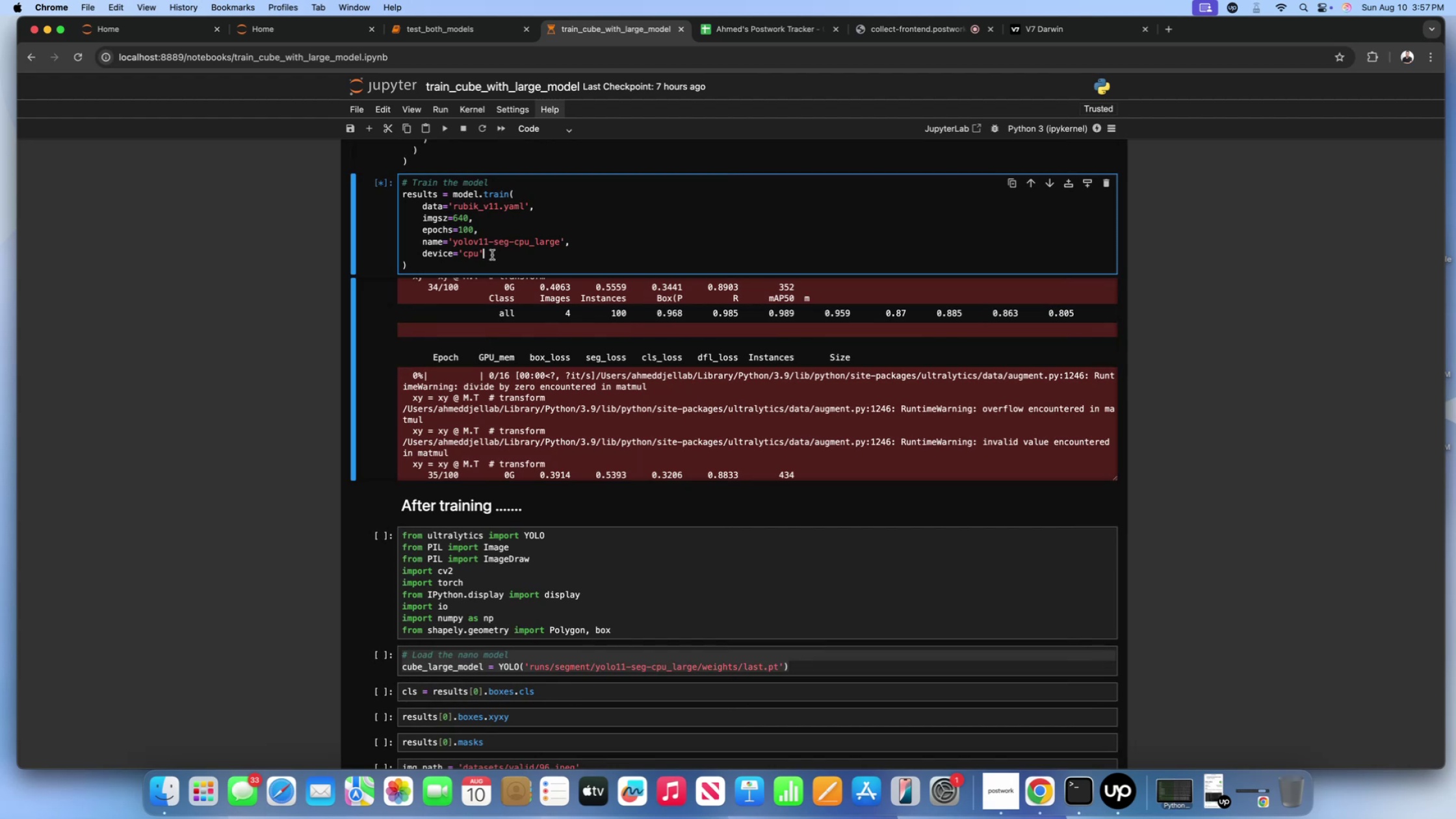 
double_click([488, 263])
 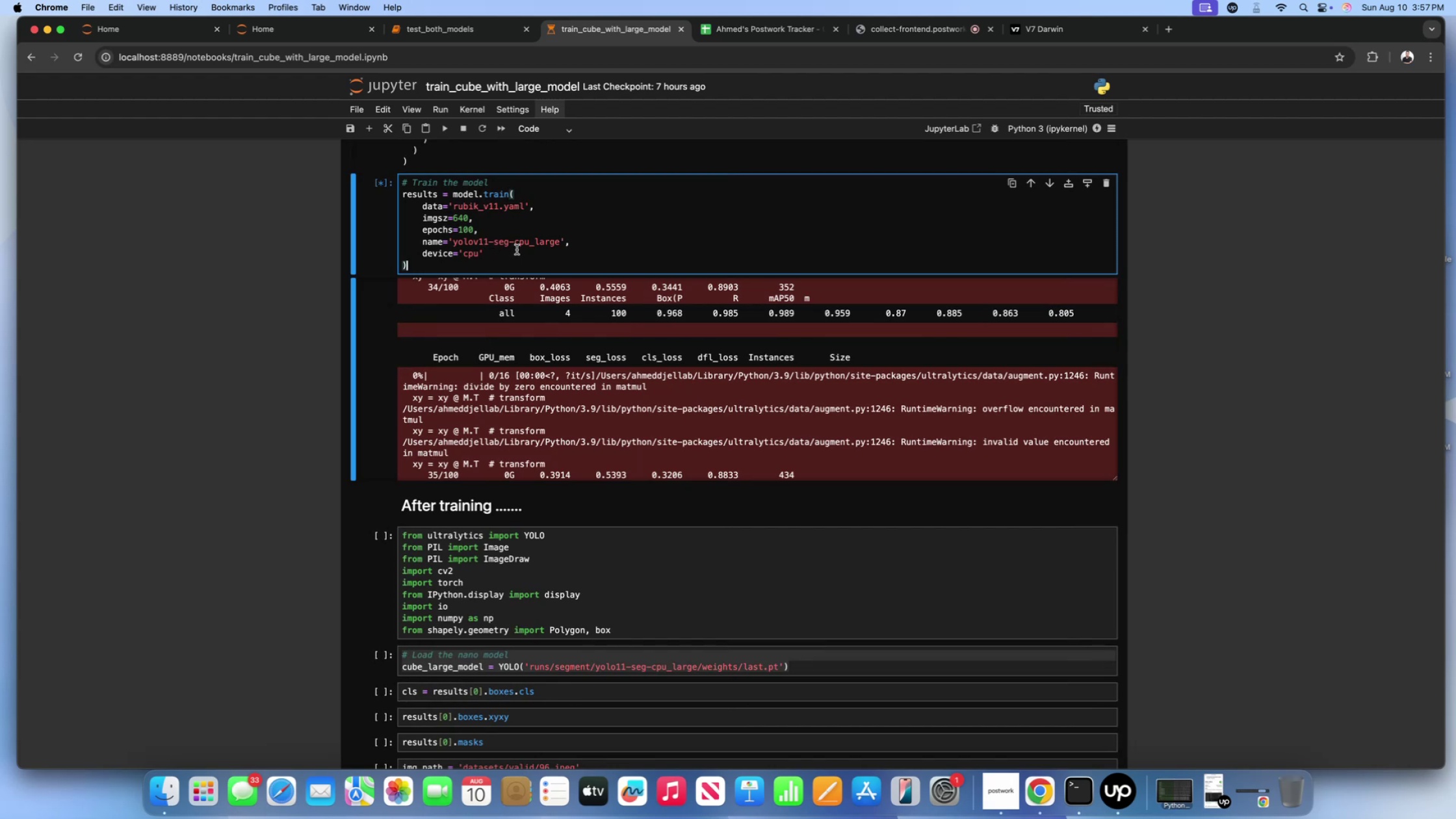 
triple_click([517, 250])
 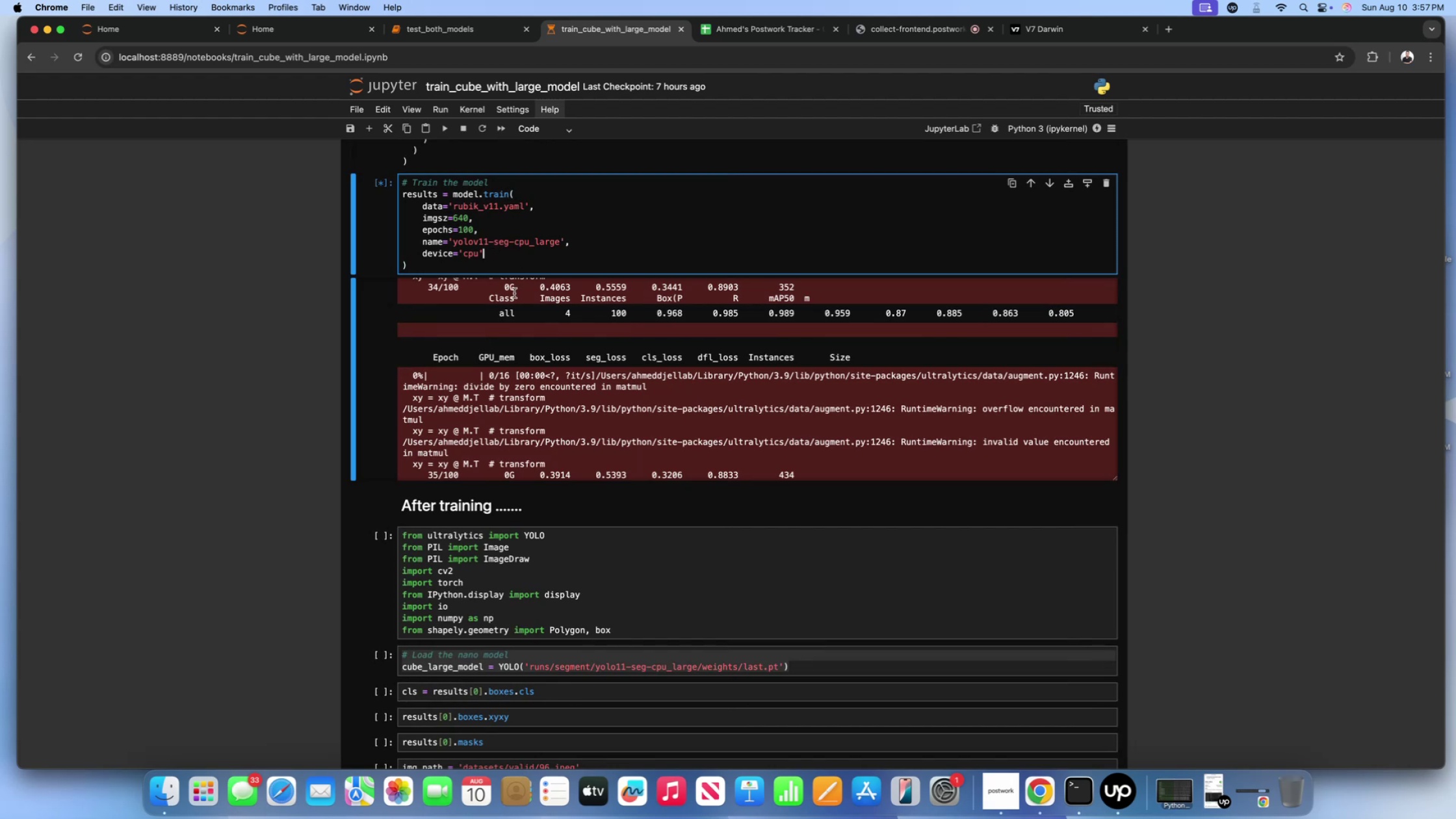 
scroll: coordinate [514, 293], scroll_direction: down, amount: 12.0
 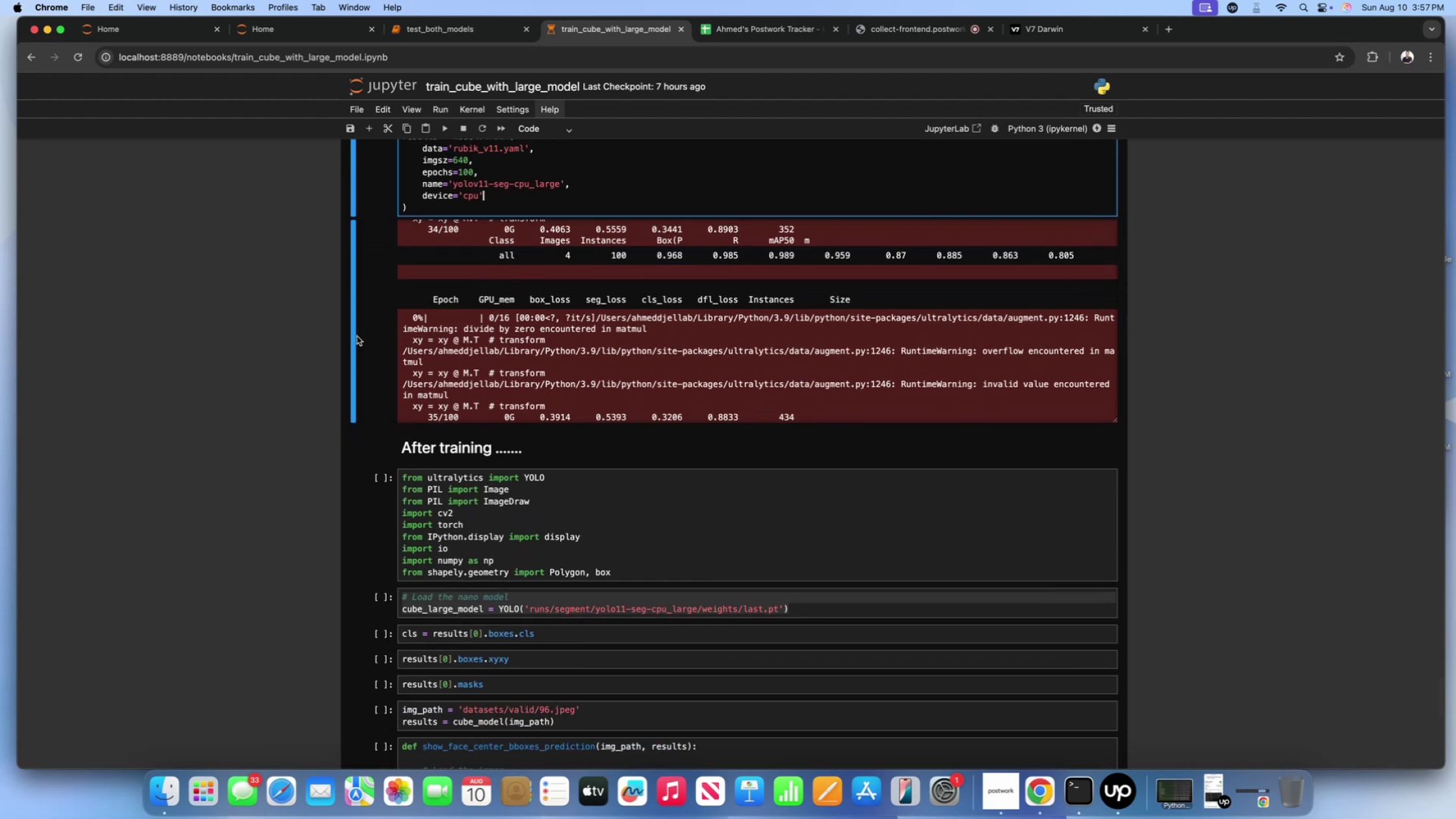 
scroll: coordinate [125, 336], scroll_direction: up, amount: 11.0
 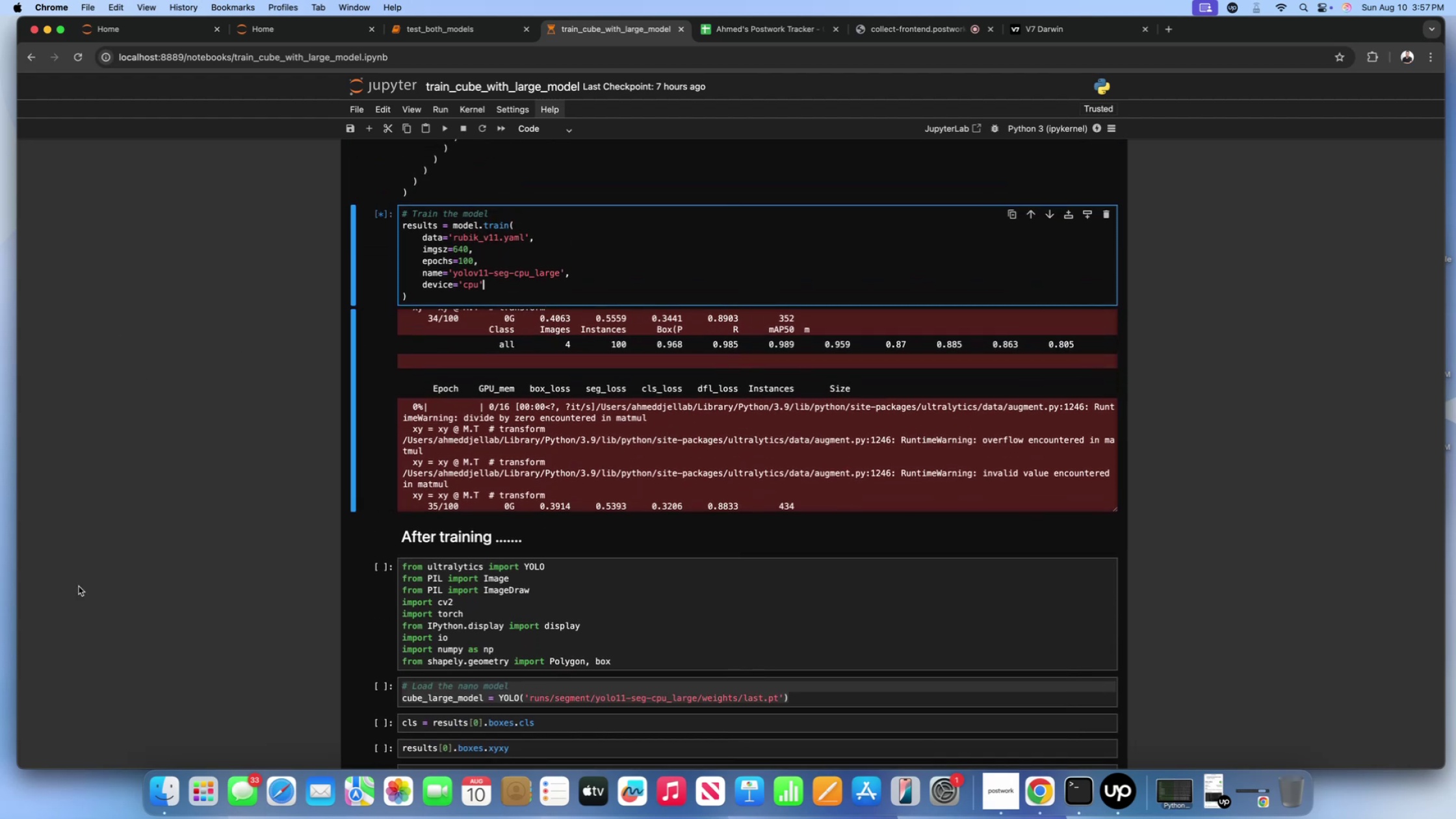 
left_click([175, 780])
 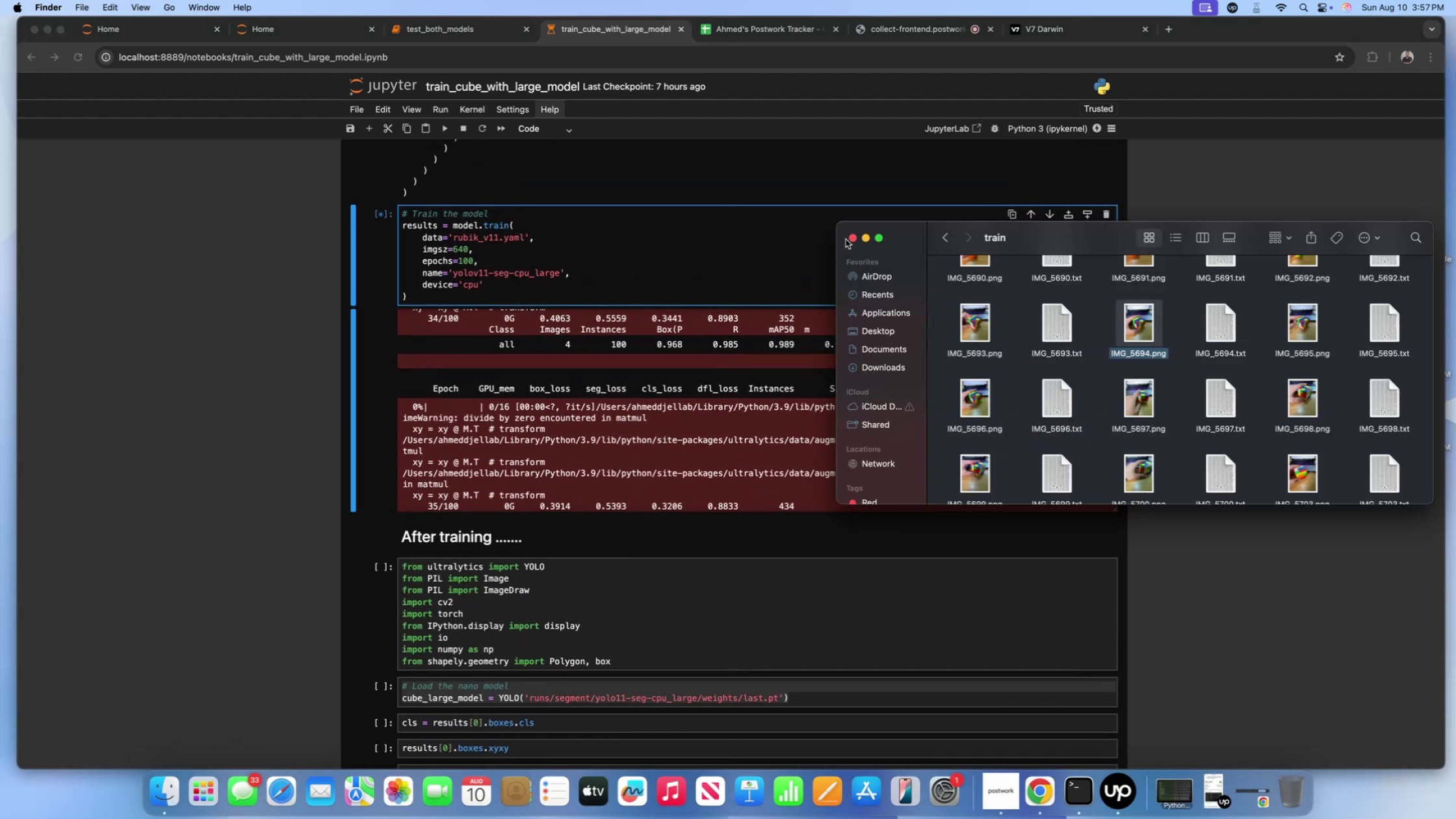 
left_click([848, 239])
 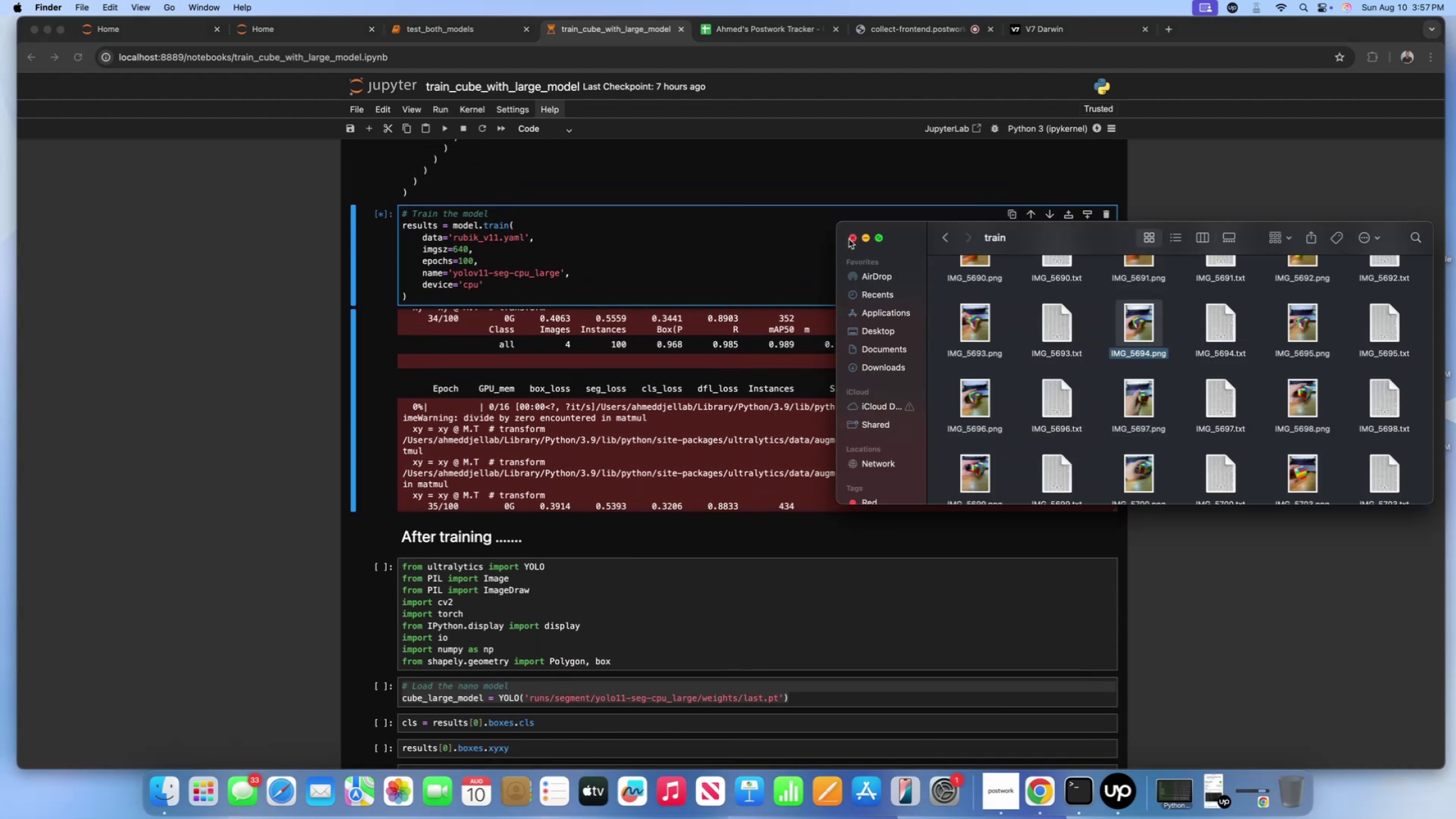 
left_click([849, 239])
 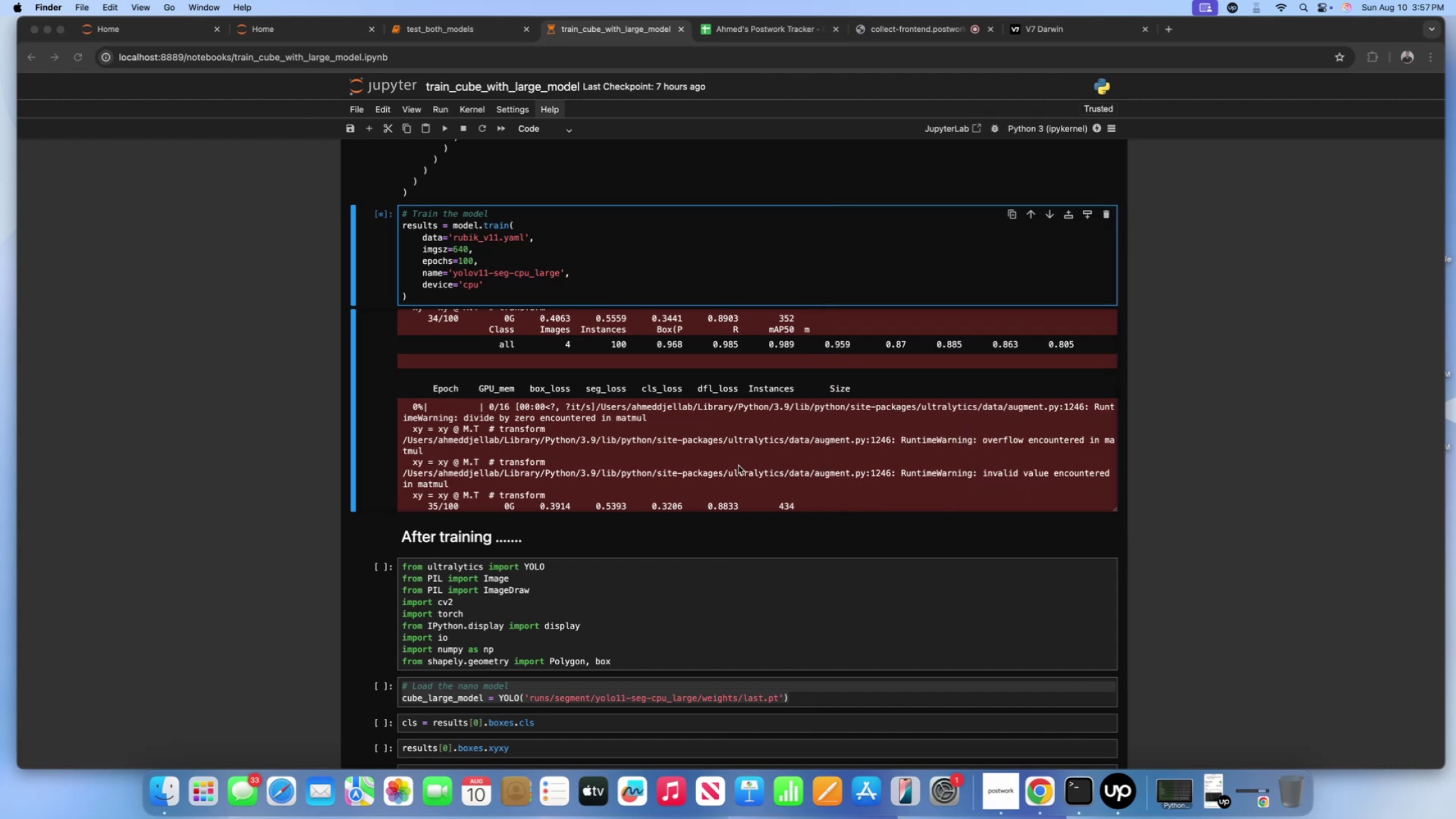 
left_click([738, 465])
 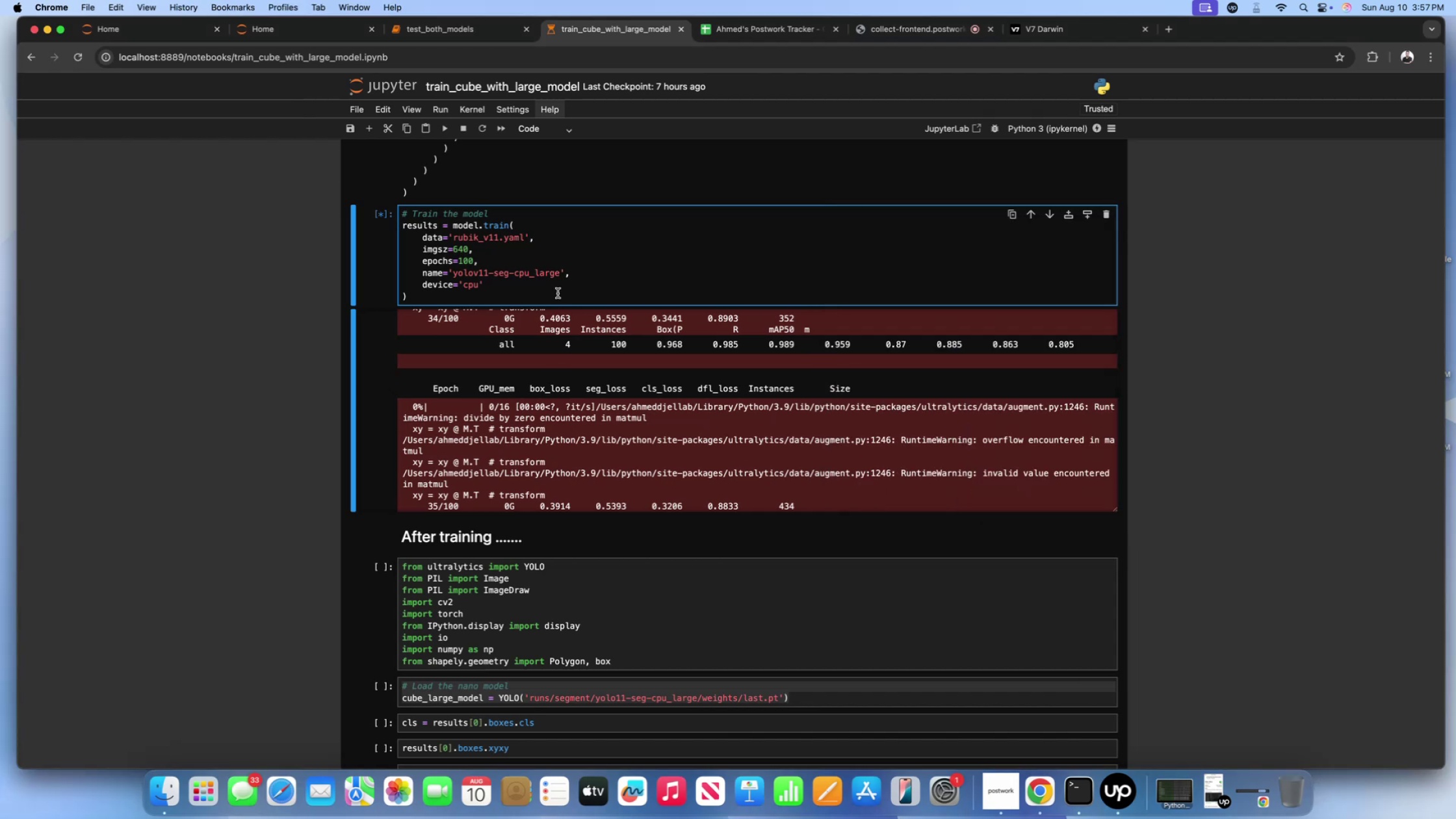 
left_click([558, 293])
 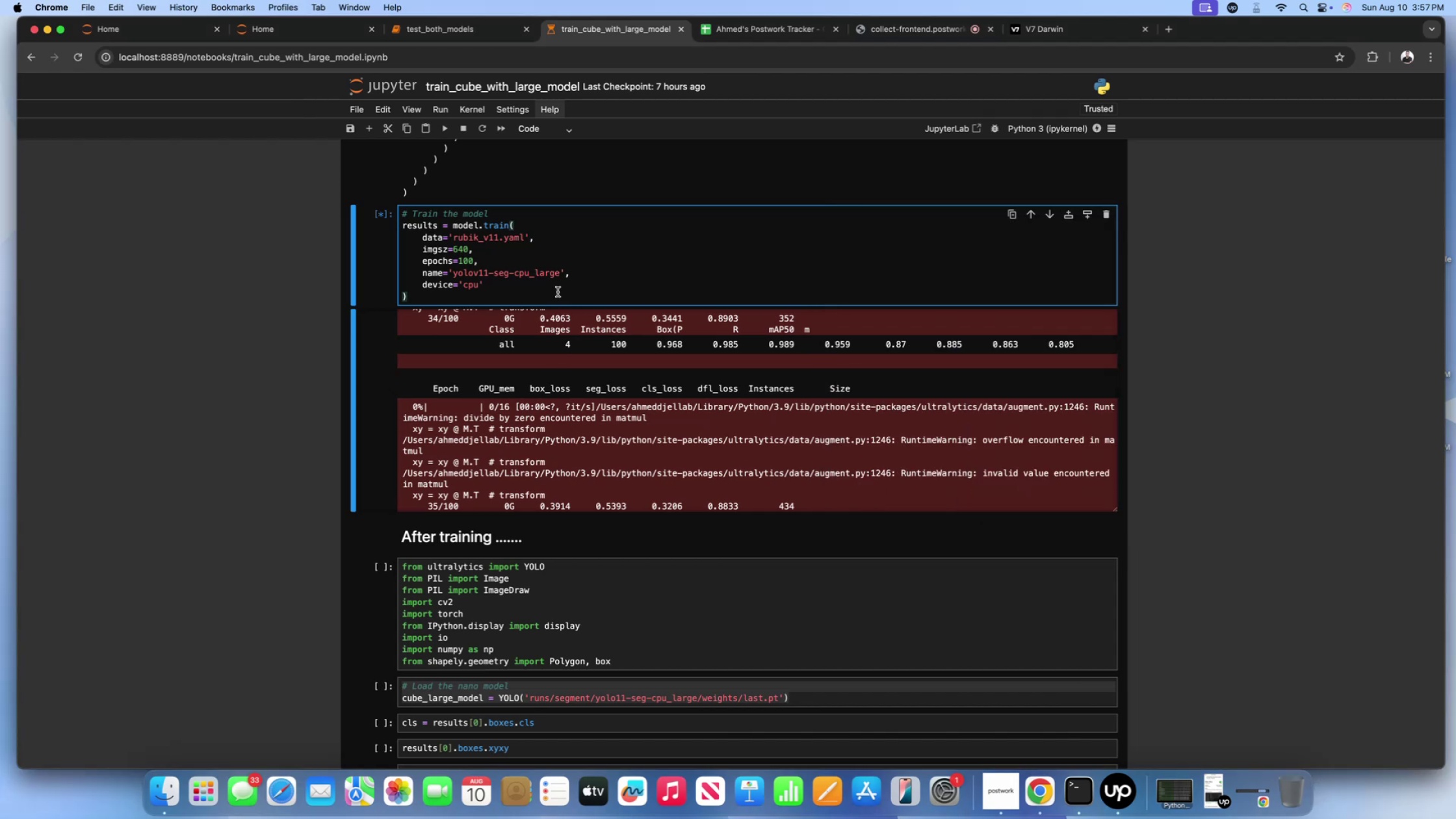 
left_click([558, 291])
 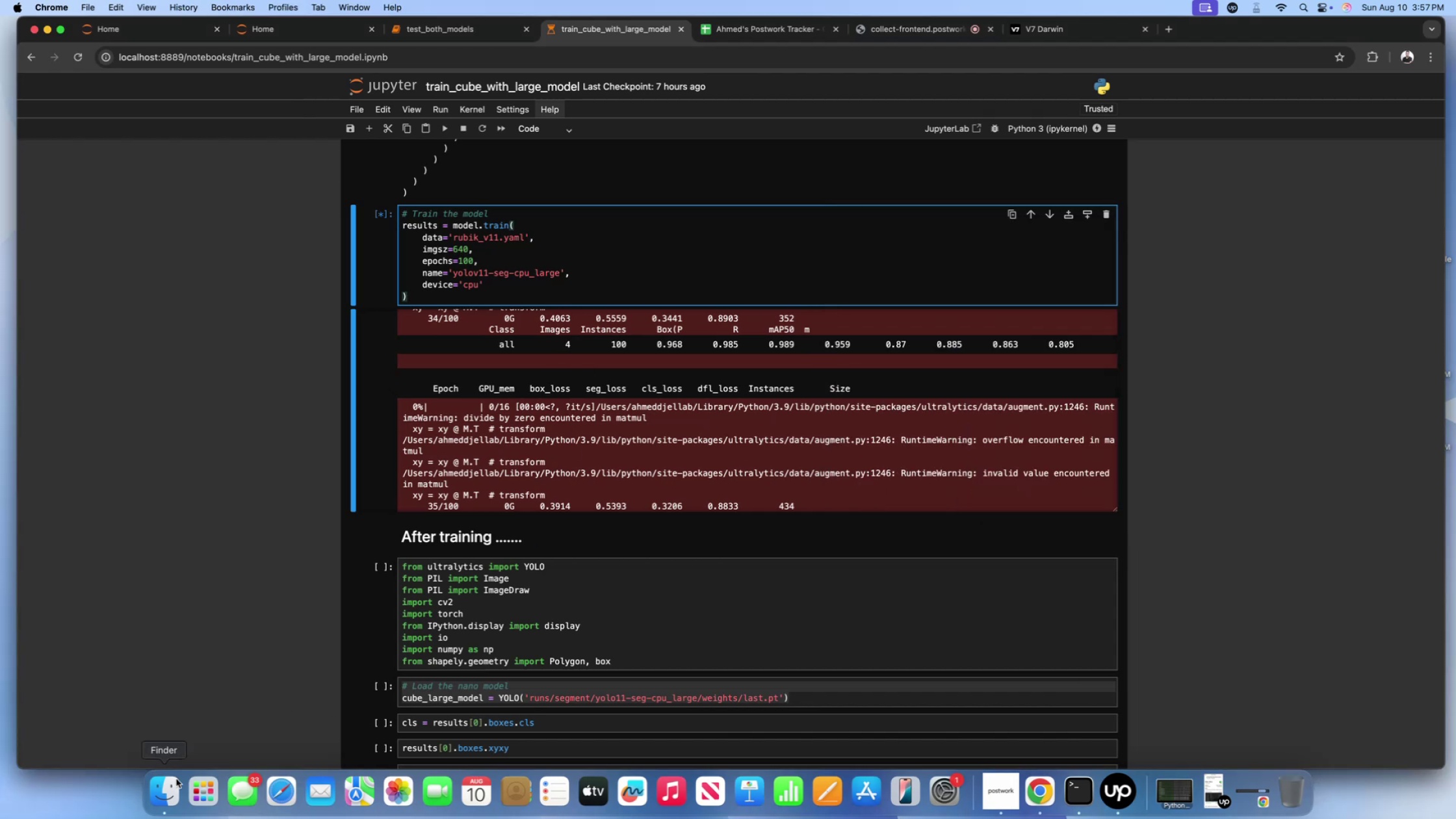 
left_click([157, 803])
 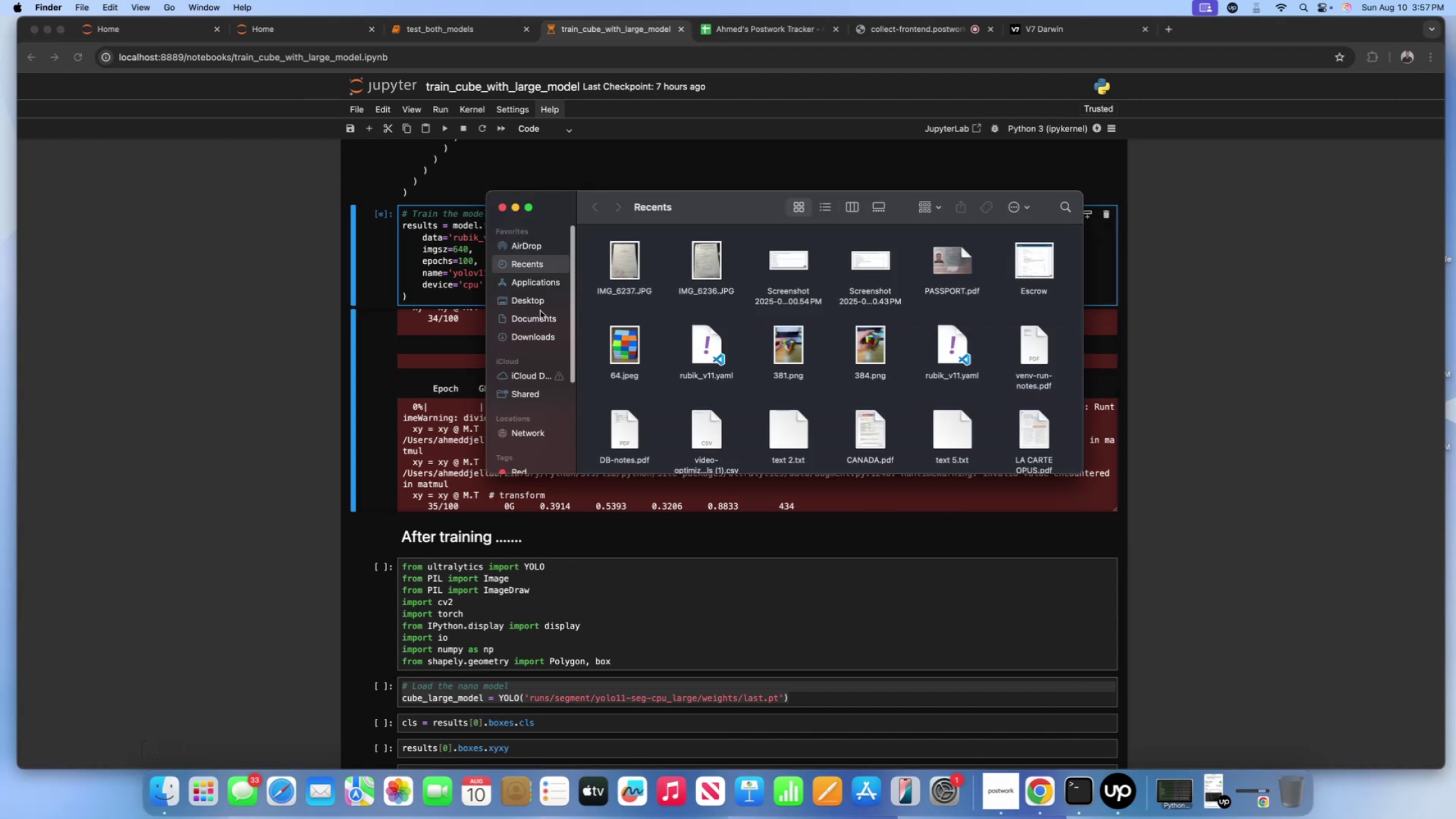 
left_click([540, 297])
 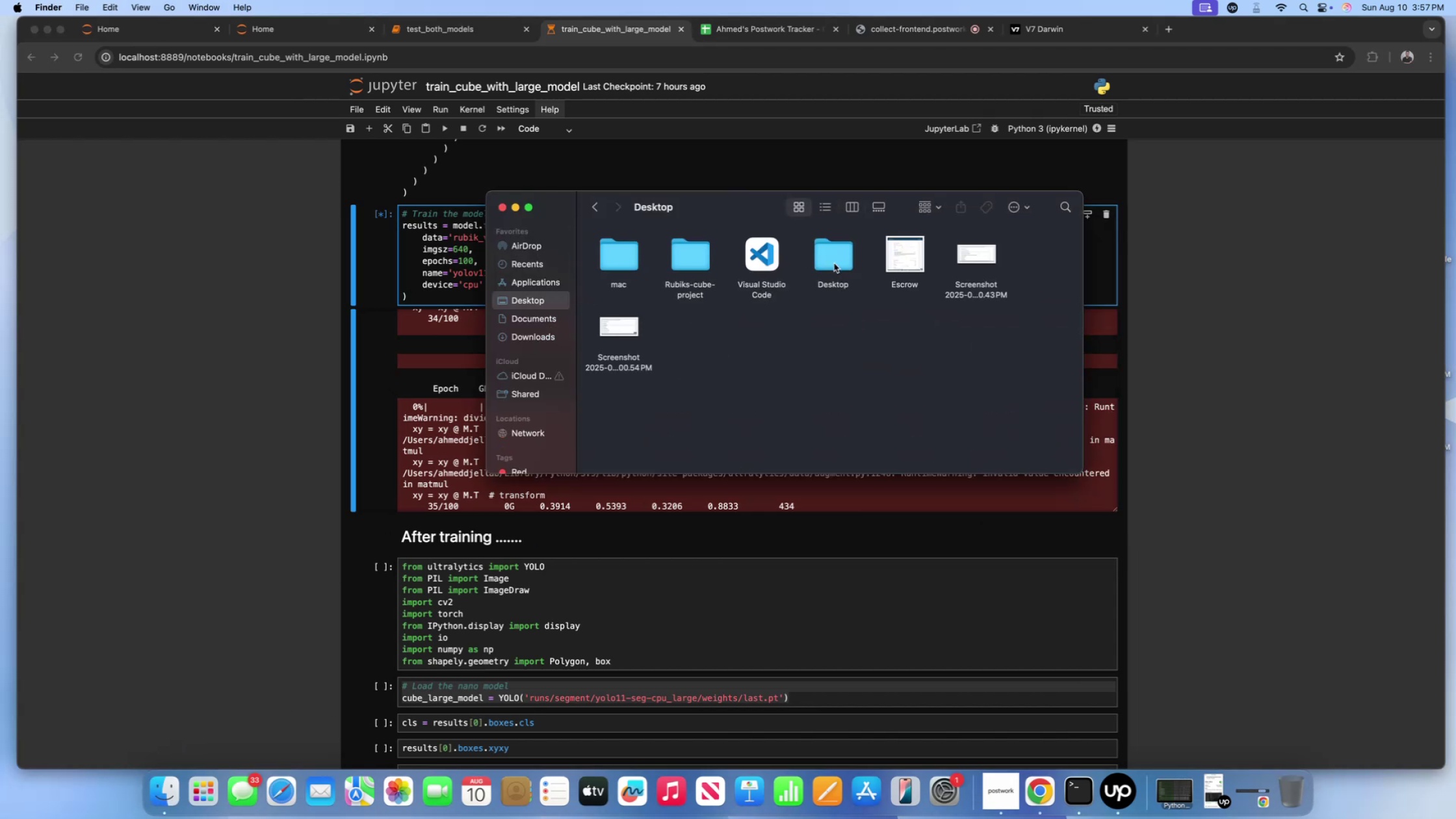 
double_click([684, 259])
 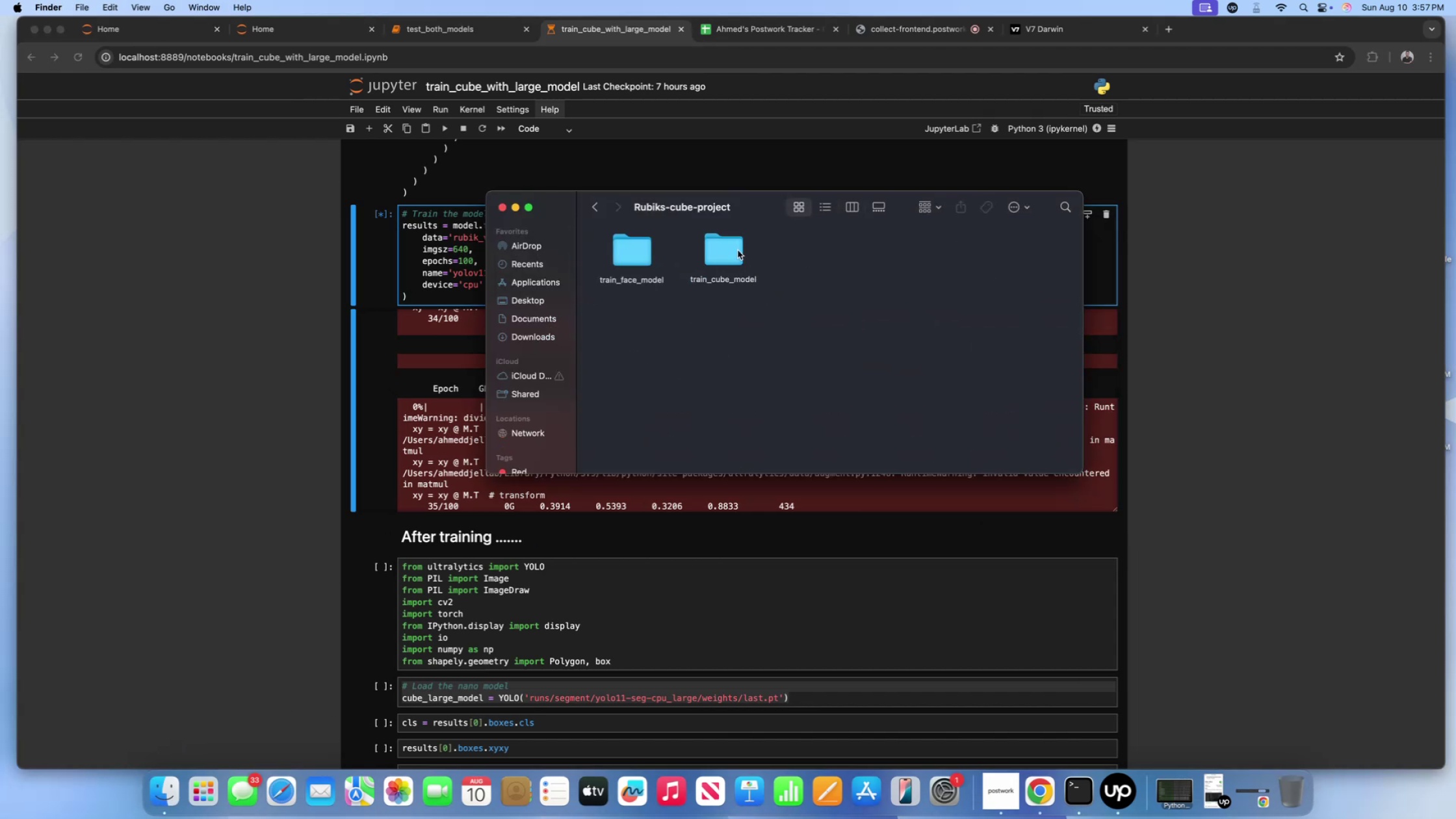 
double_click([738, 250])
 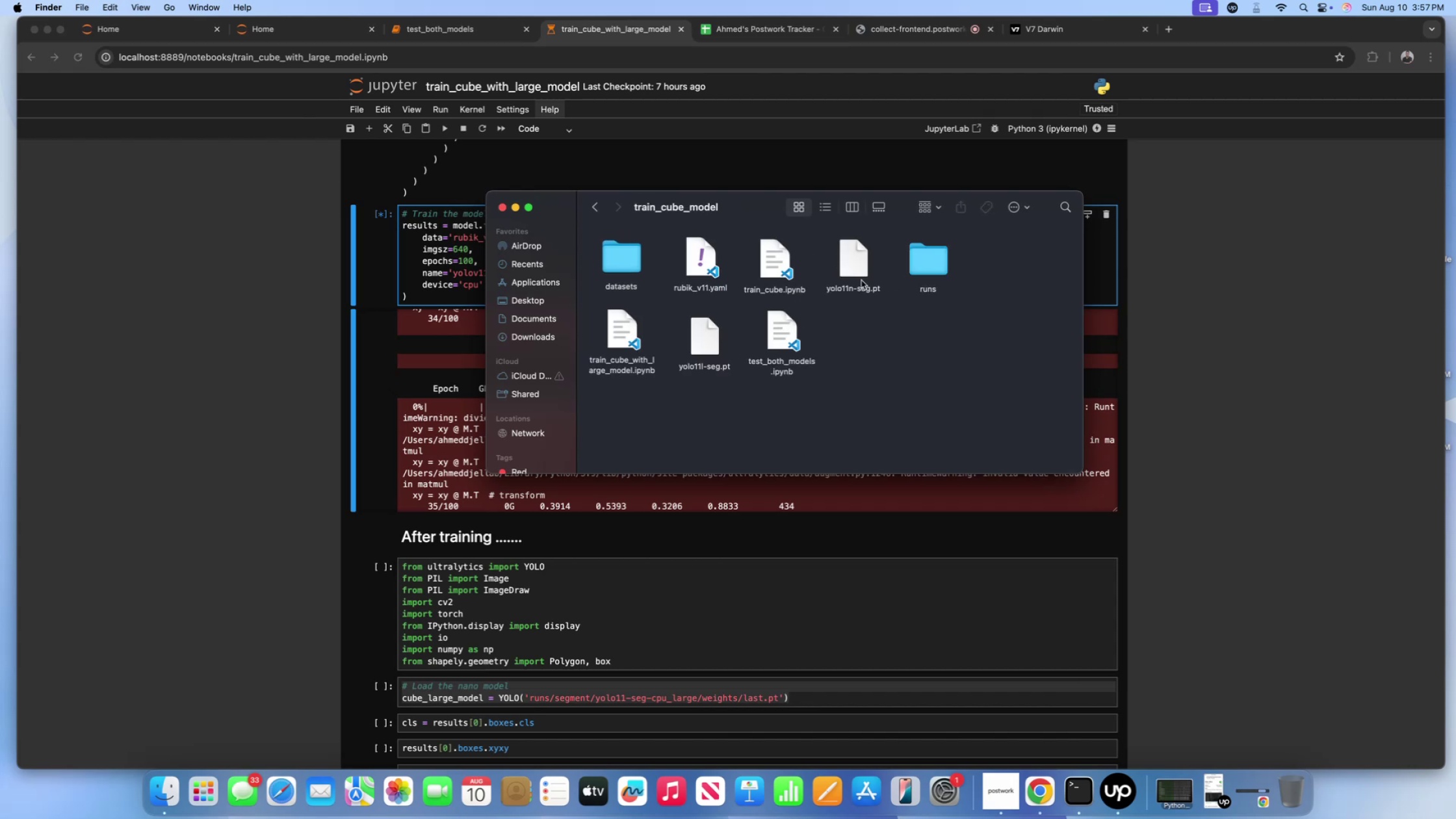 
double_click([922, 259])
 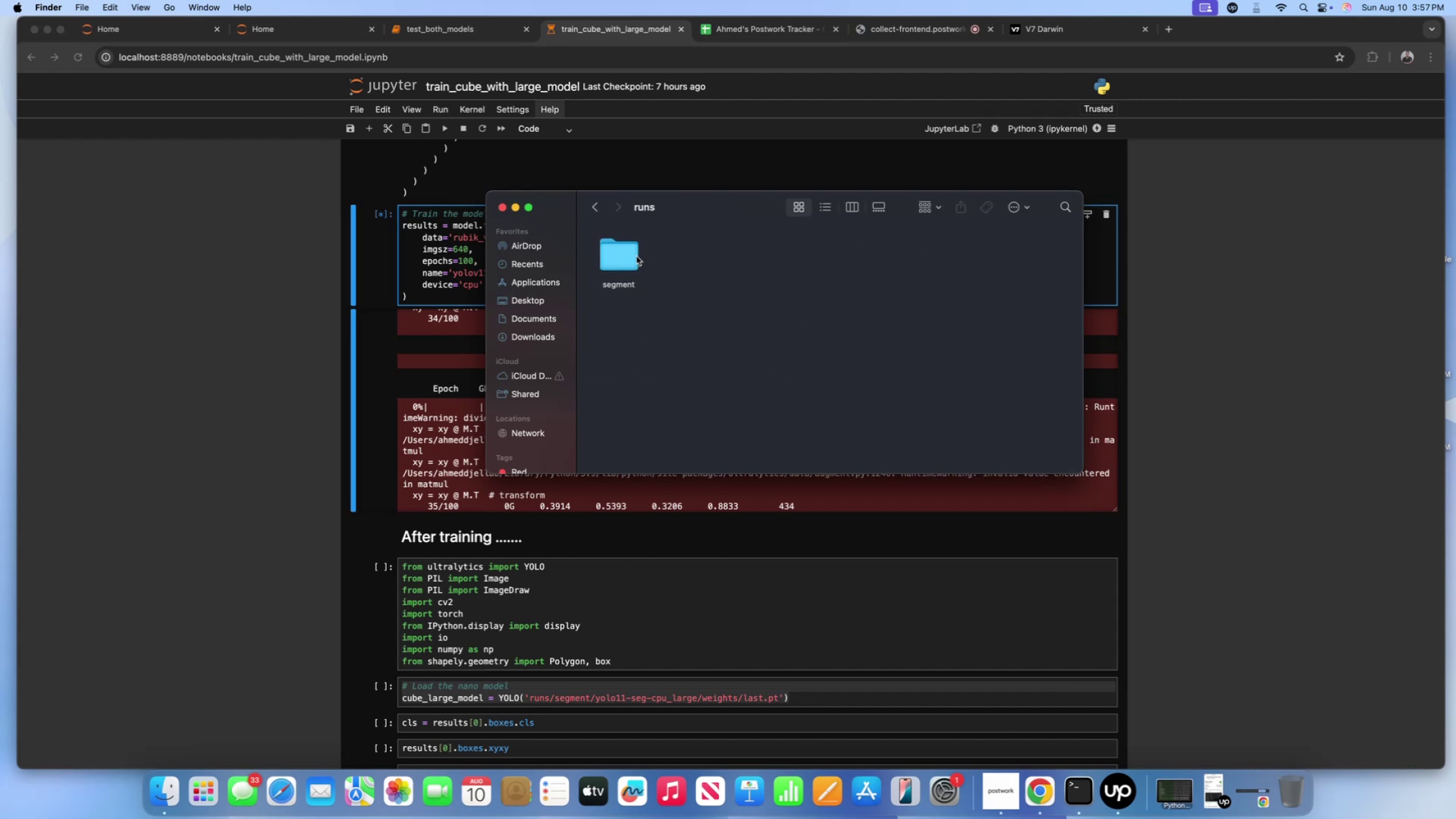 
double_click([636, 256])
 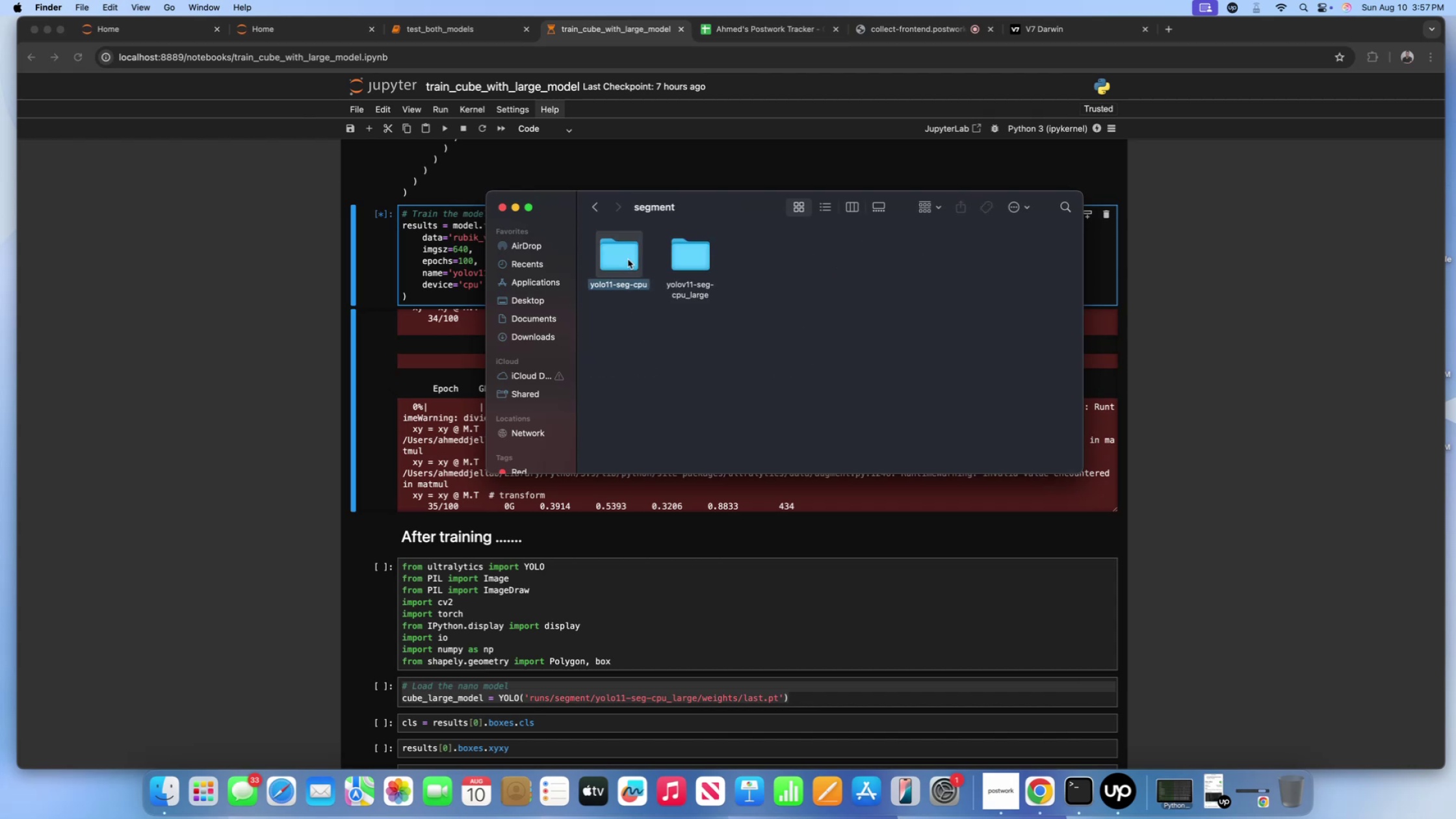 
double_click([628, 259])
 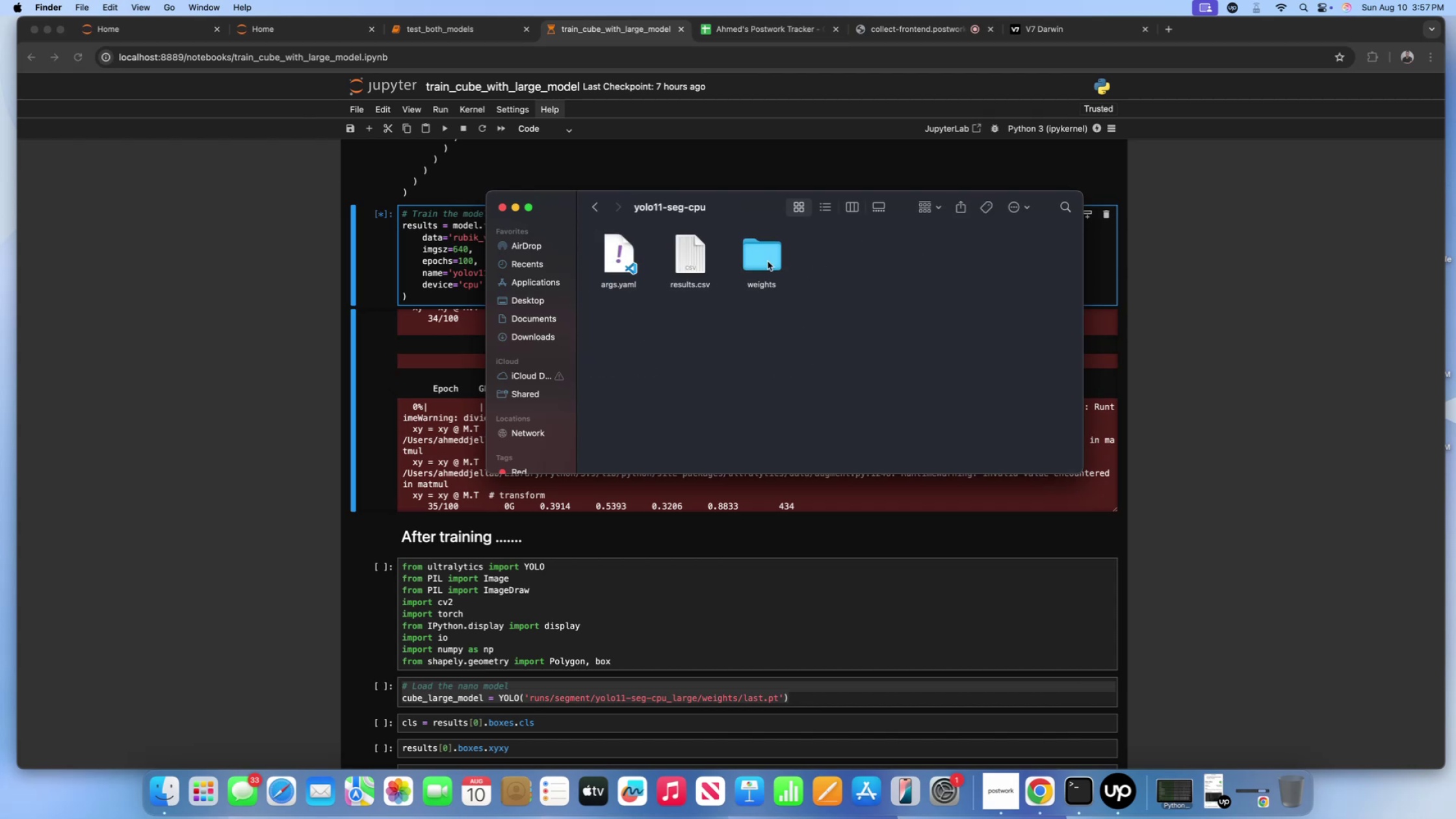 
left_click([688, 253])
 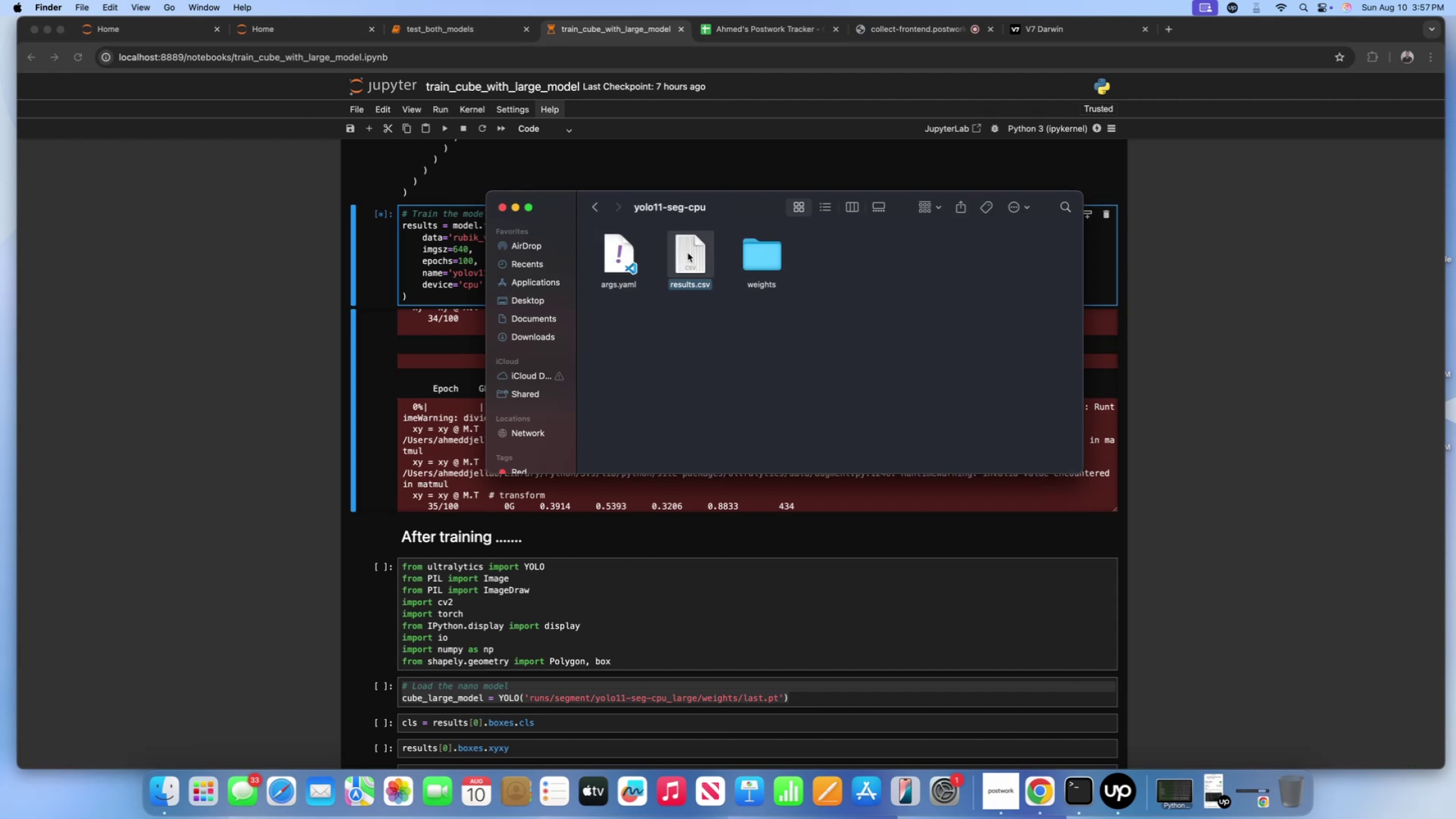 
key(Space)
 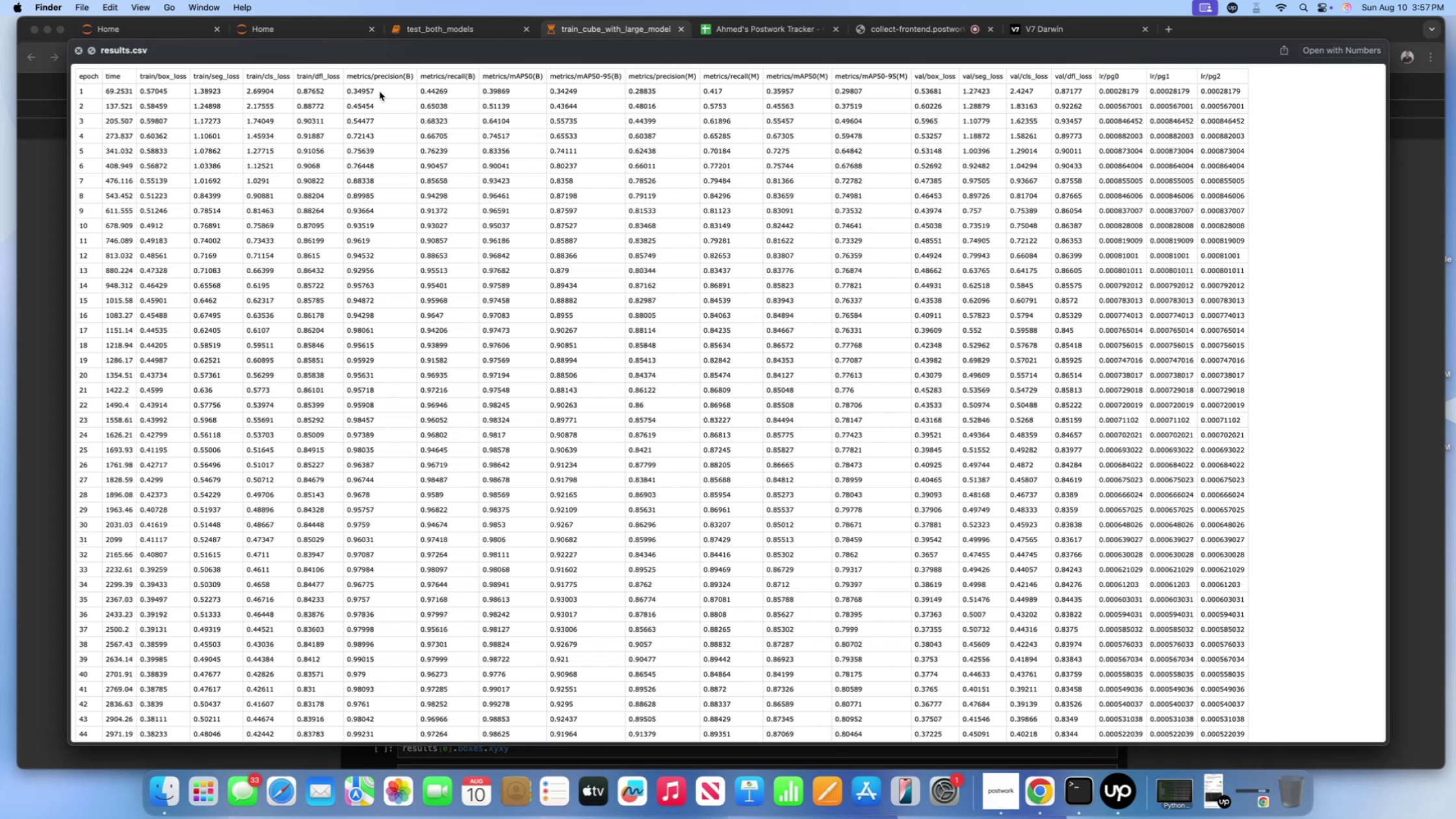 
wait(11.86)
 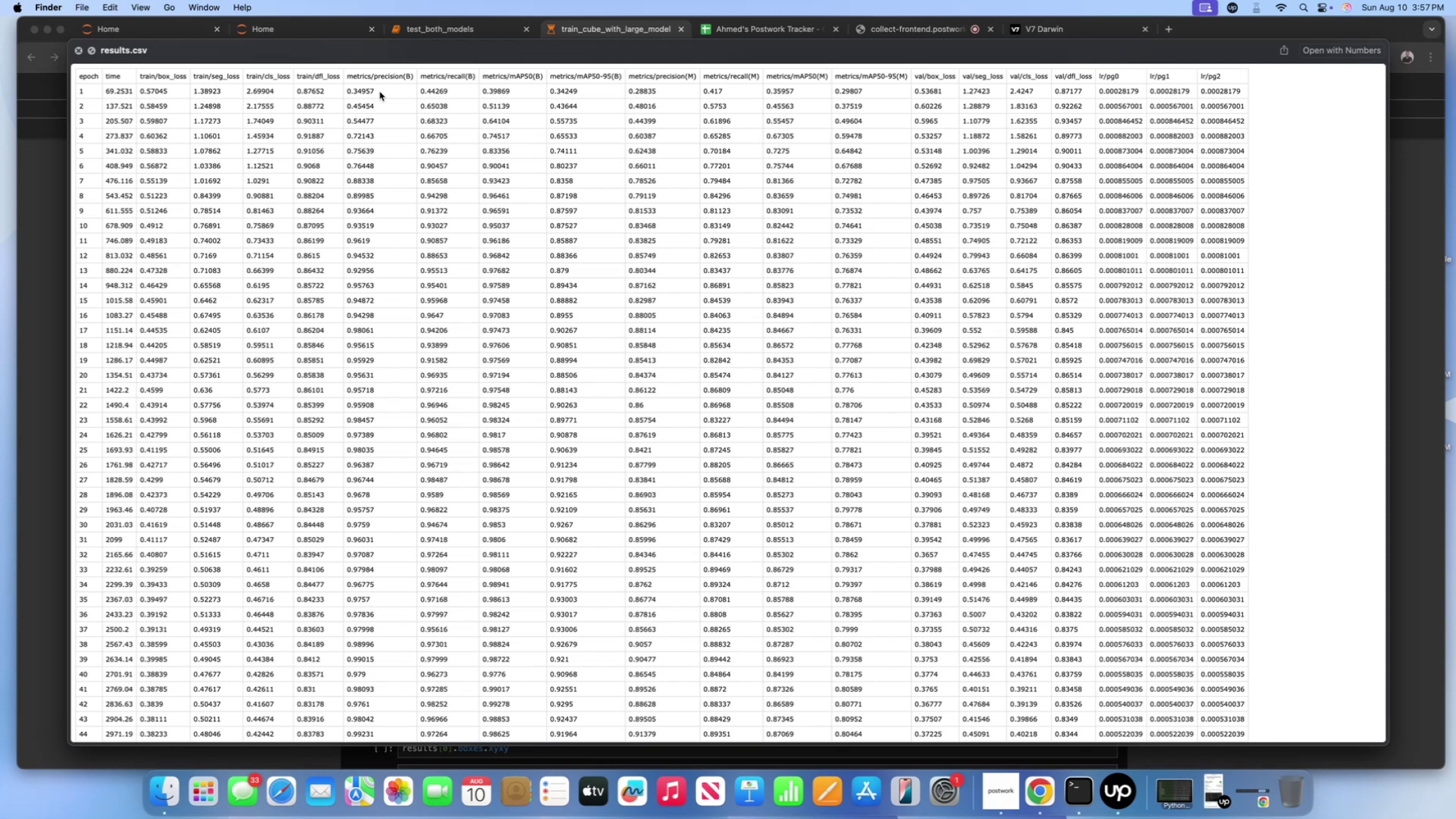 
scroll: coordinate [150, 127], scroll_direction: down, amount: 18.0
 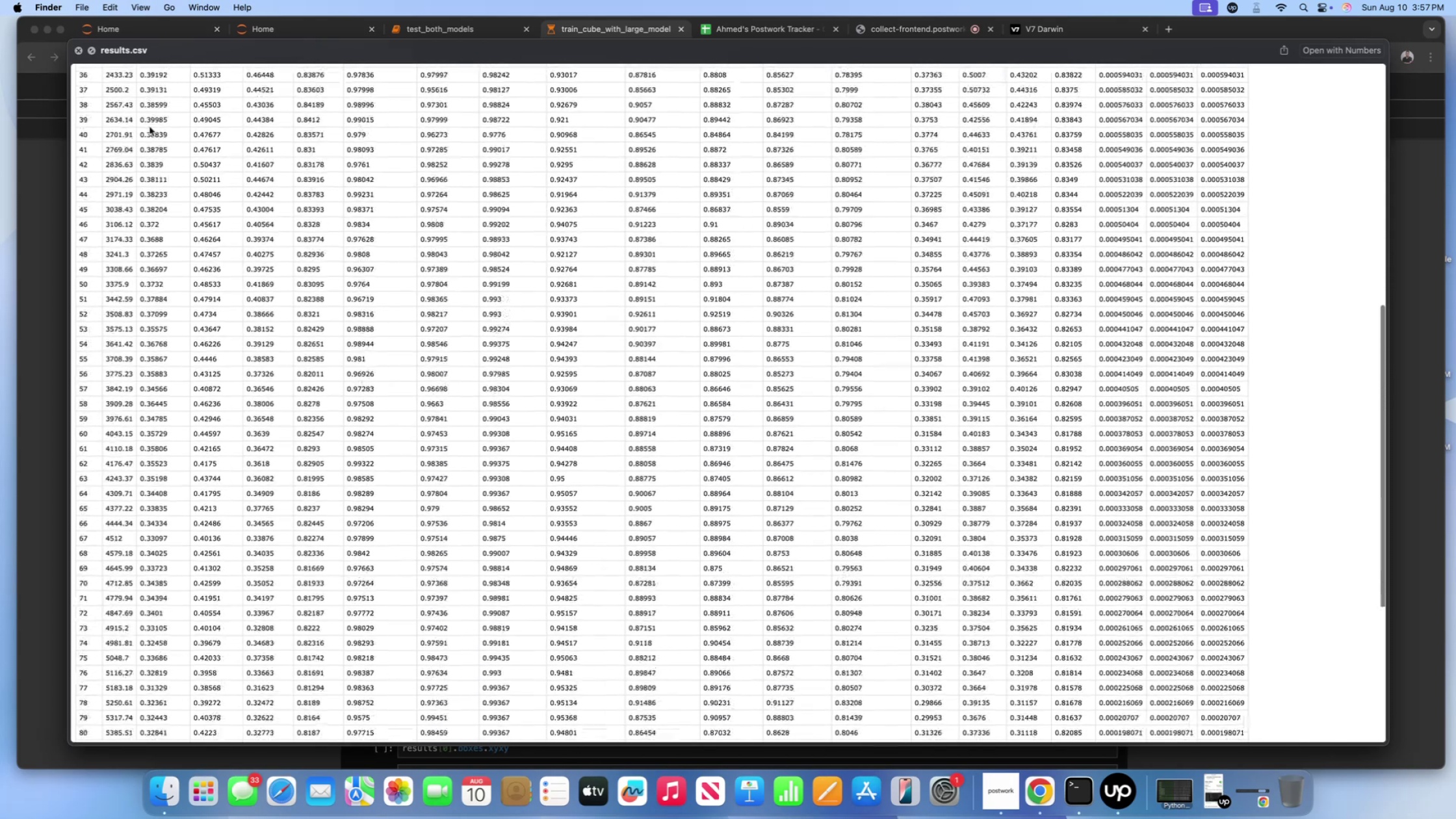 
scroll: coordinate [778, 126], scroll_direction: up, amount: 111.0
 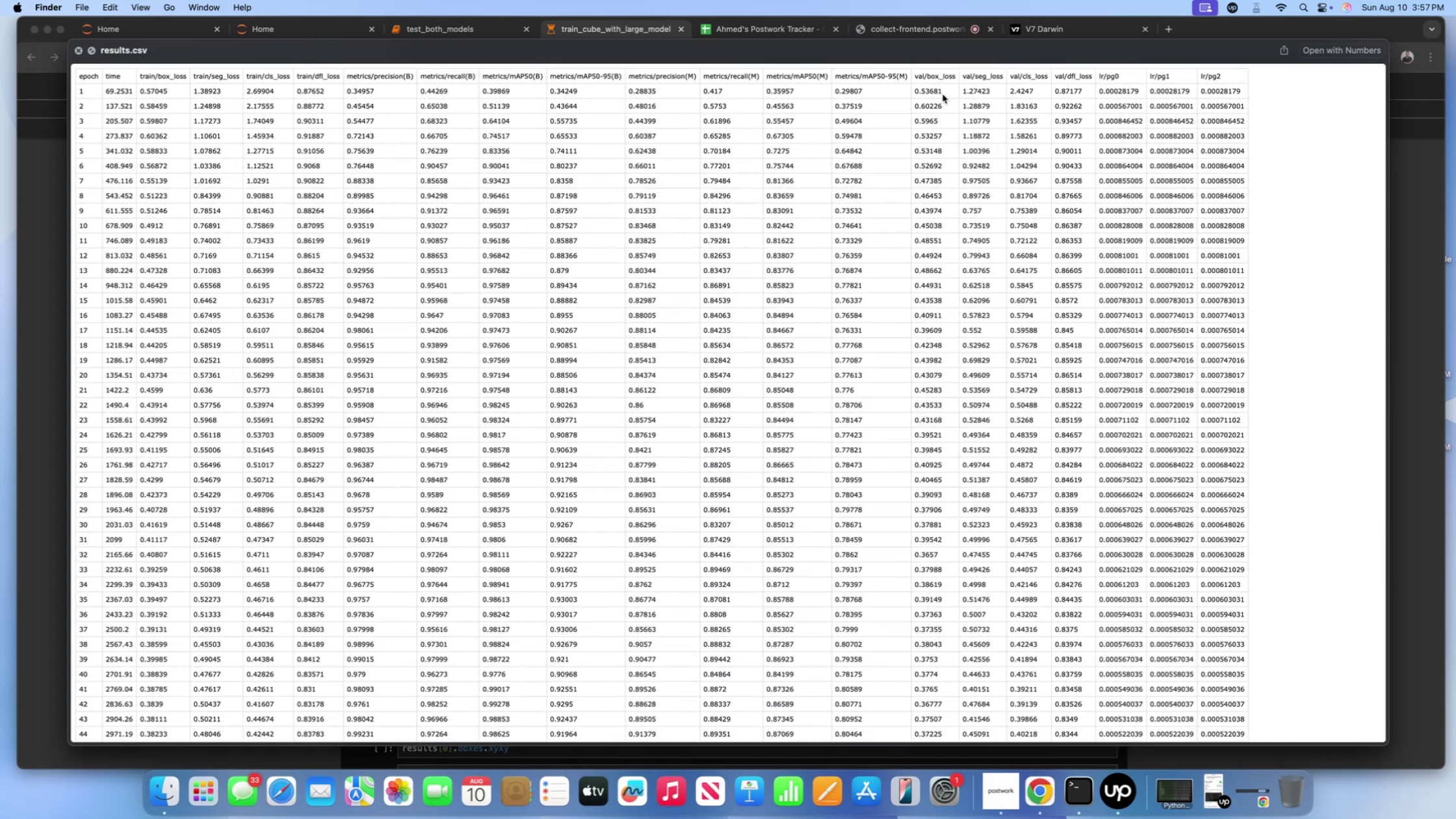 
wait(5.18)
 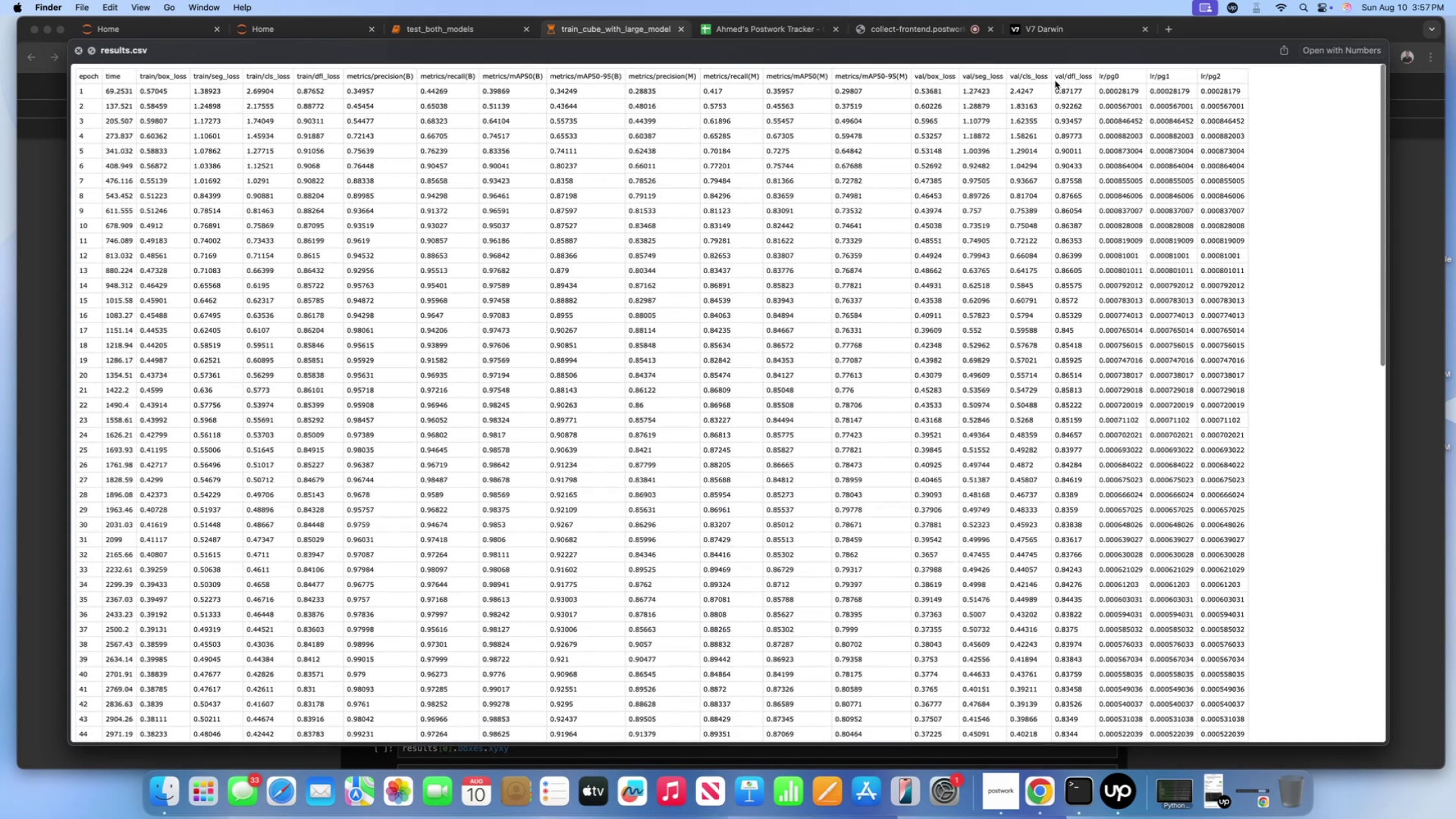 
scroll: coordinate [942, 94], scroll_direction: down, amount: 103.0
 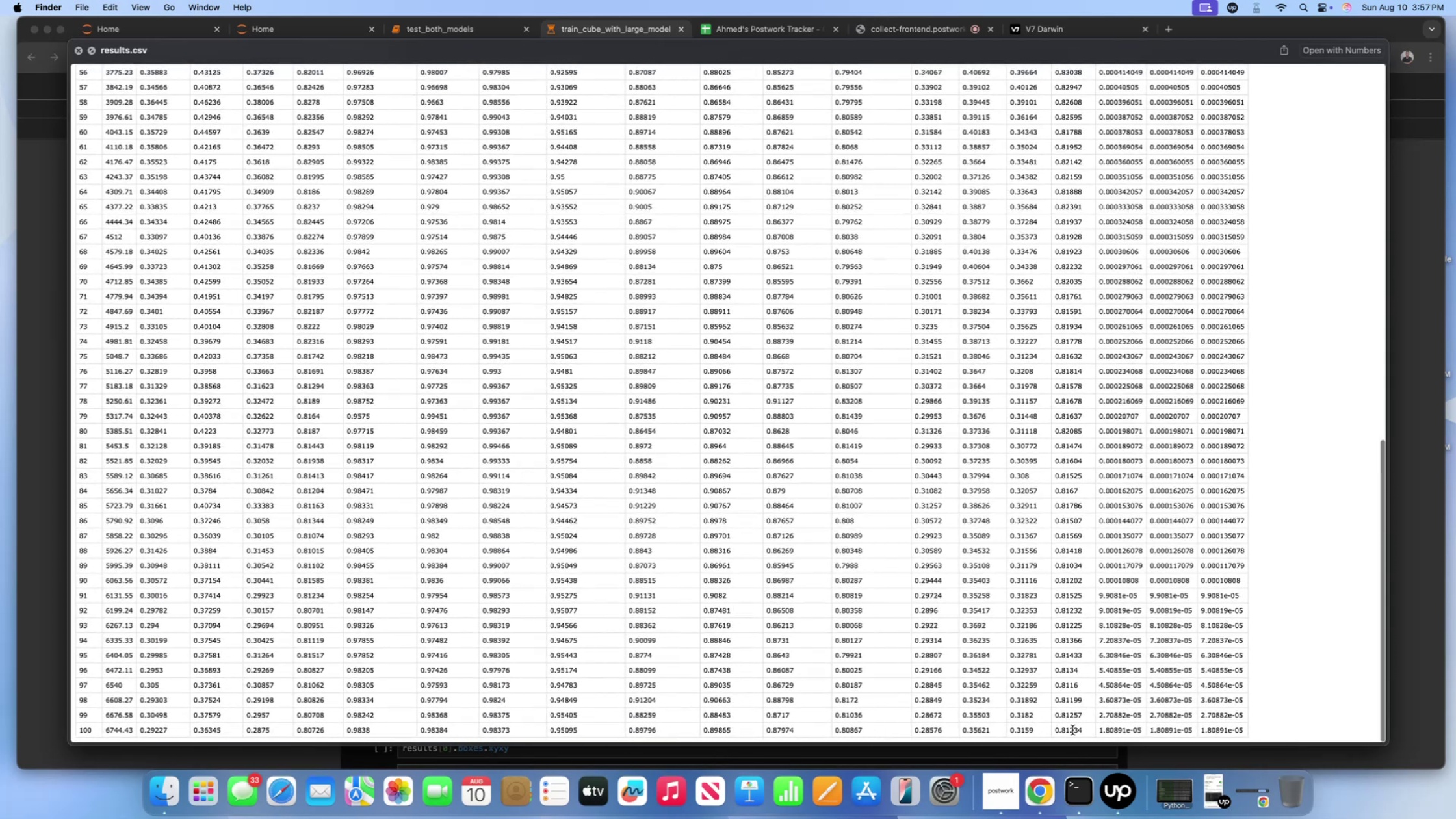 
scroll: coordinate [1053, 462], scroll_direction: up, amount: 134.0
 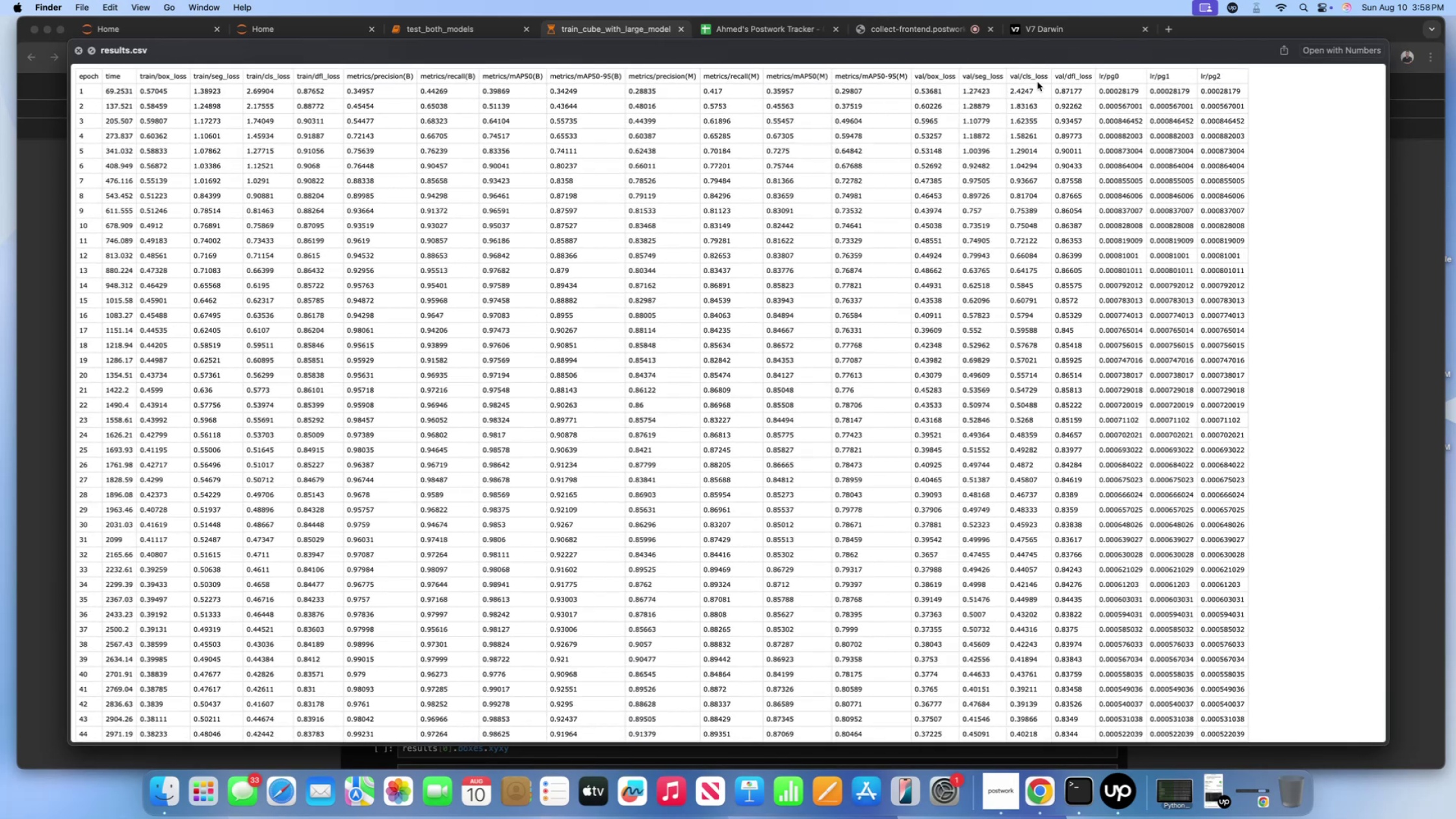 
scroll: coordinate [1021, 164], scroll_direction: down, amount: 99.0
 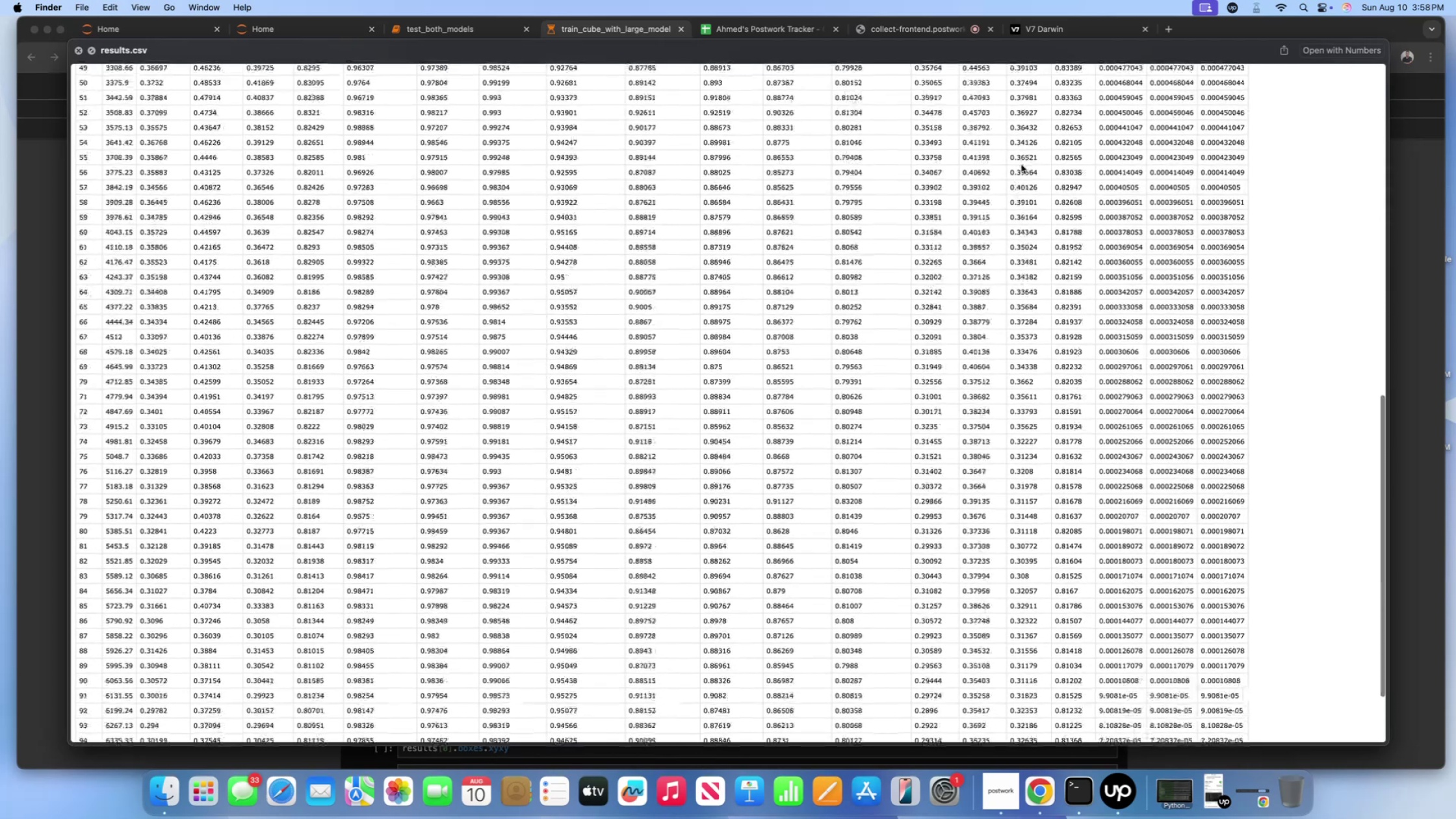 
scroll: coordinate [1089, 84], scroll_direction: up, amount: 313.0
 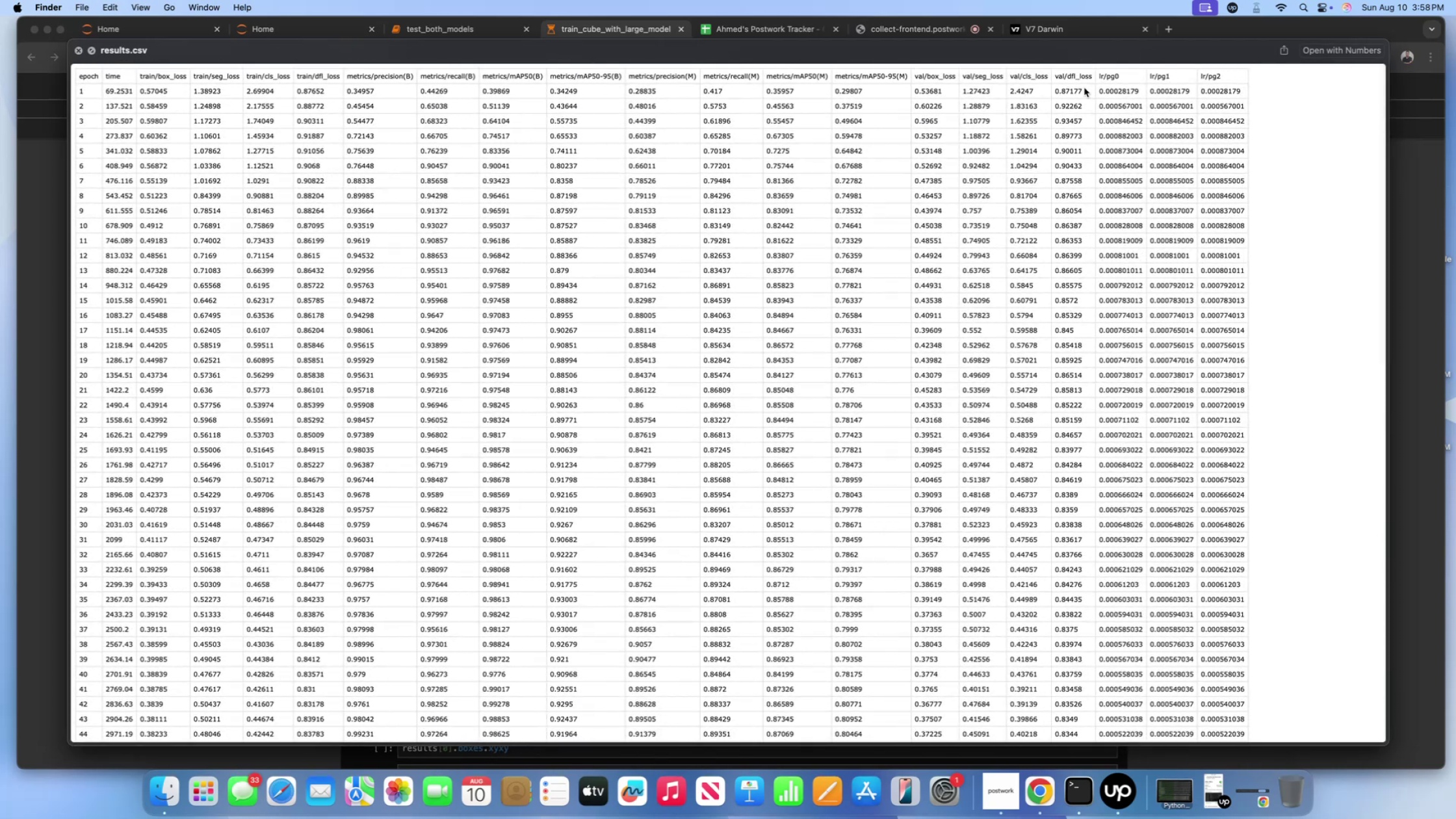 
scroll: coordinate [1076, 451], scroll_direction: down, amount: 146.0
 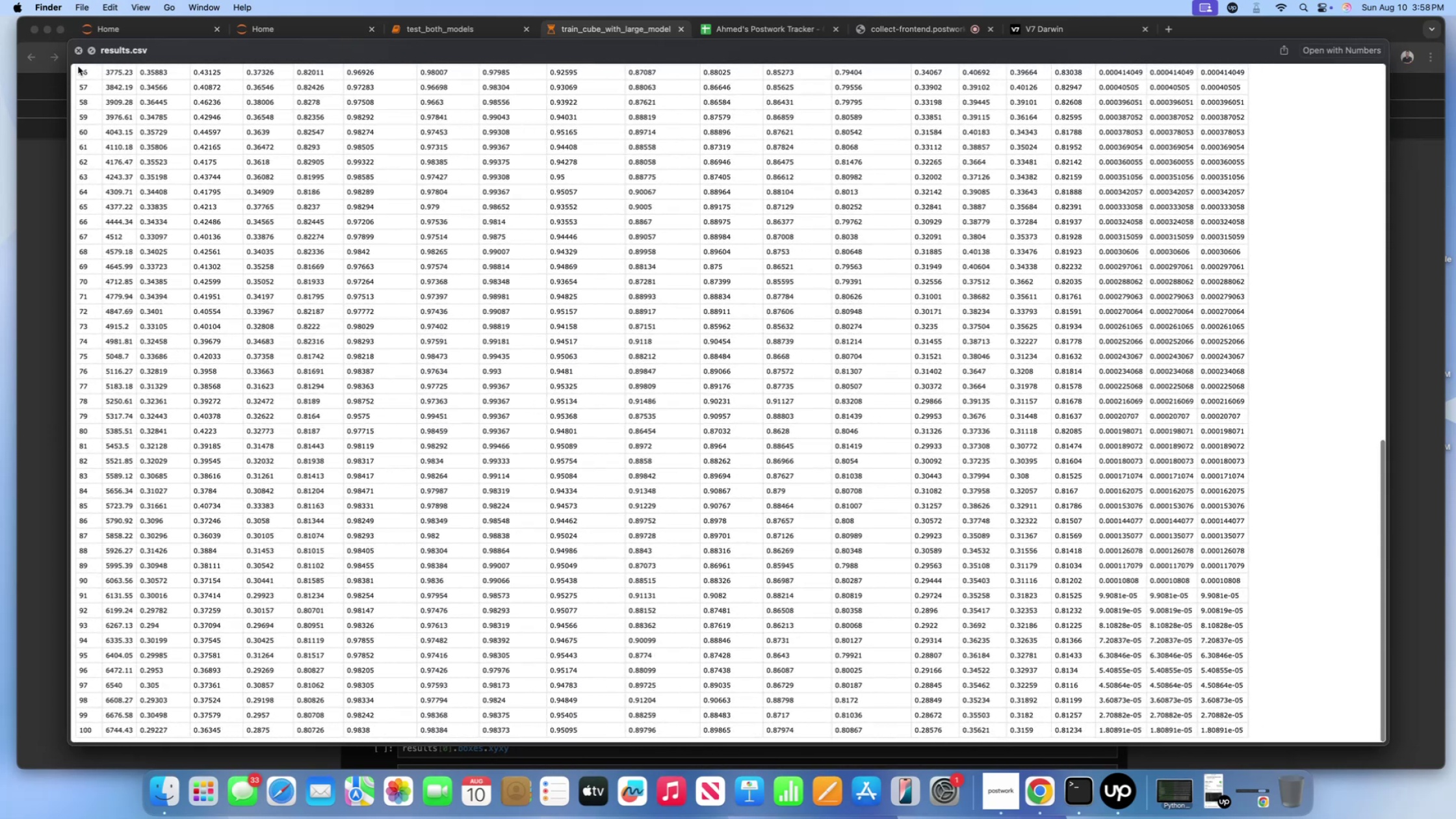 
left_click([78, 52])
 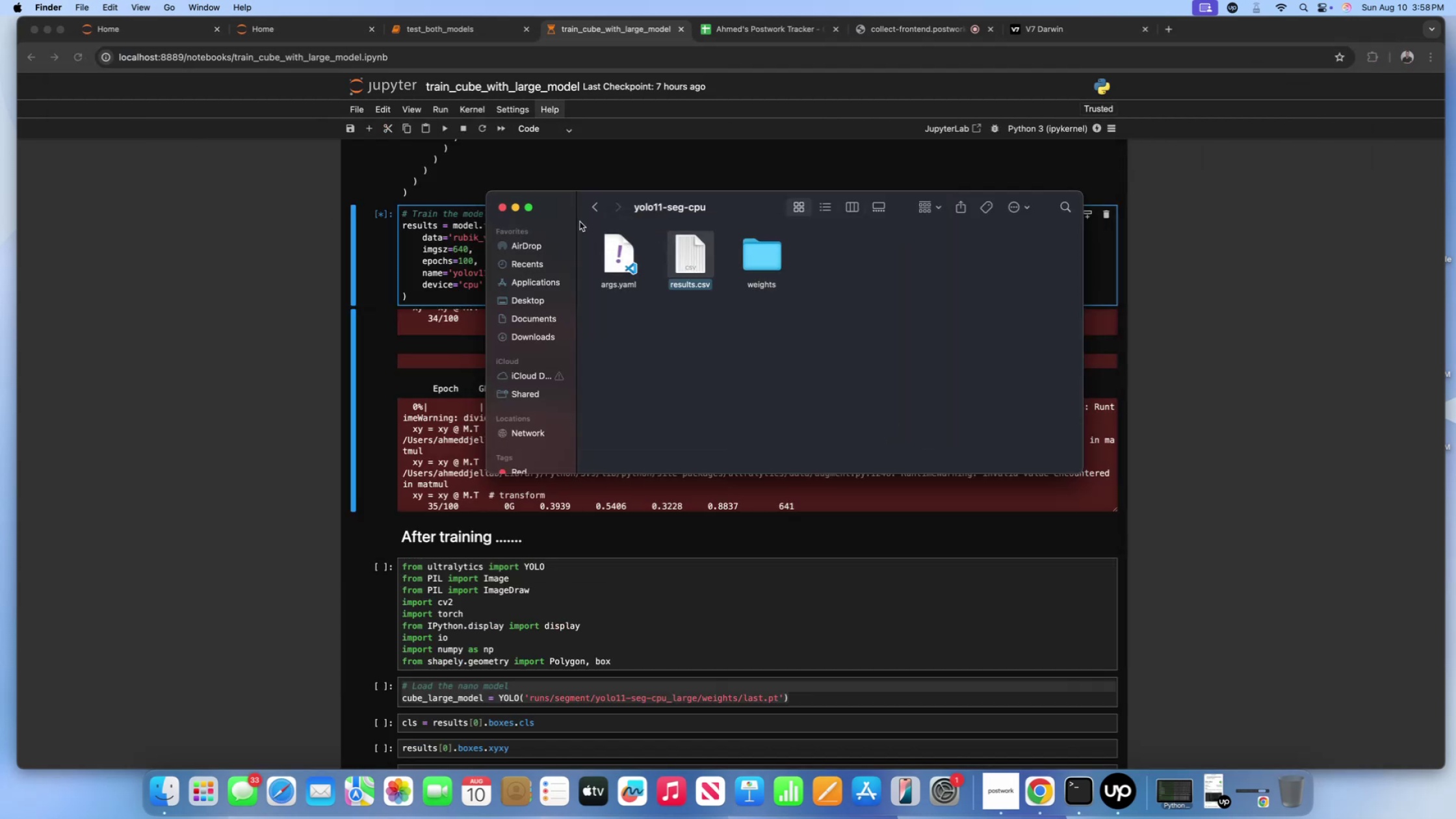 
left_click([588, 204])
 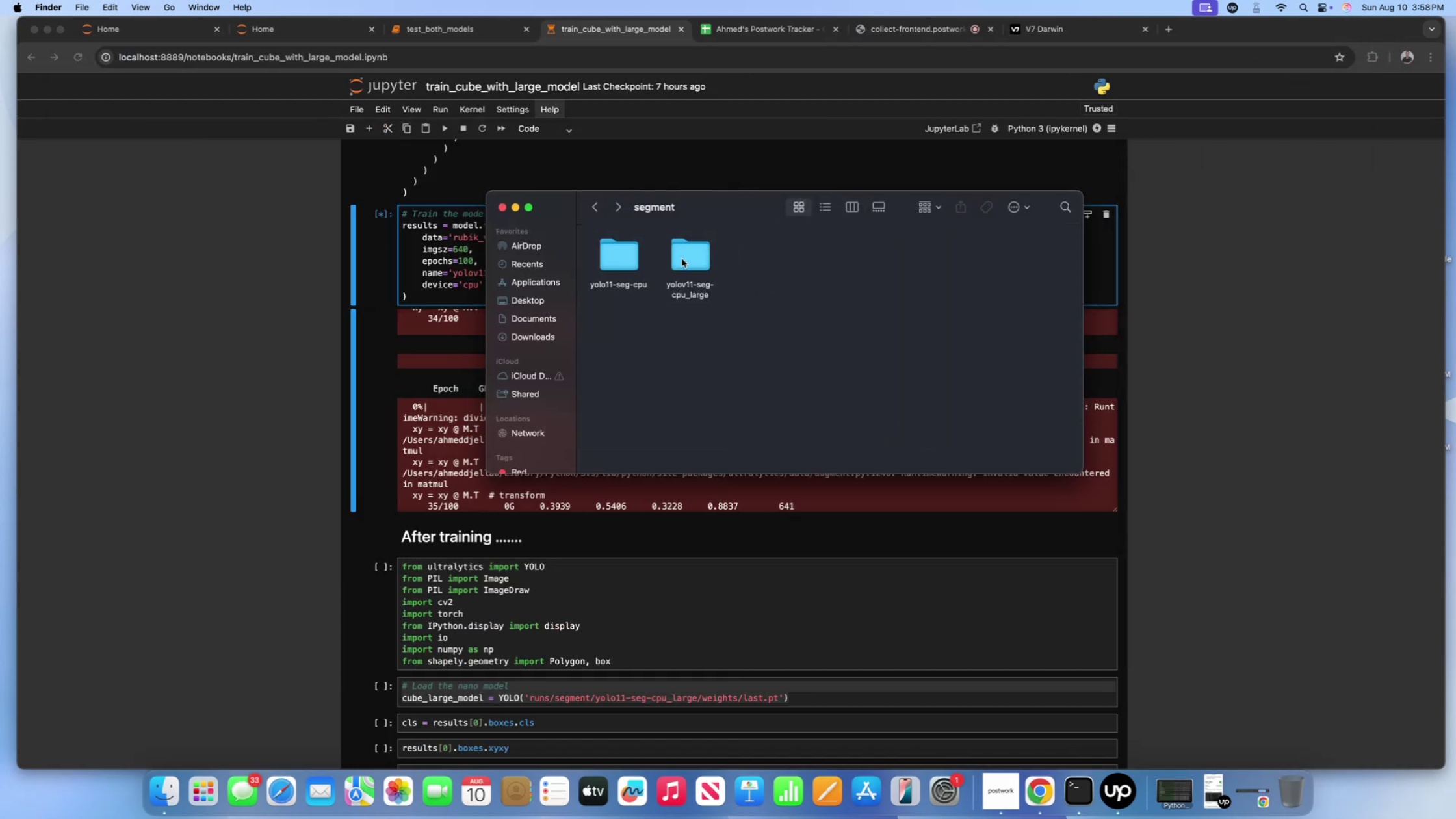 
double_click([682, 259])
 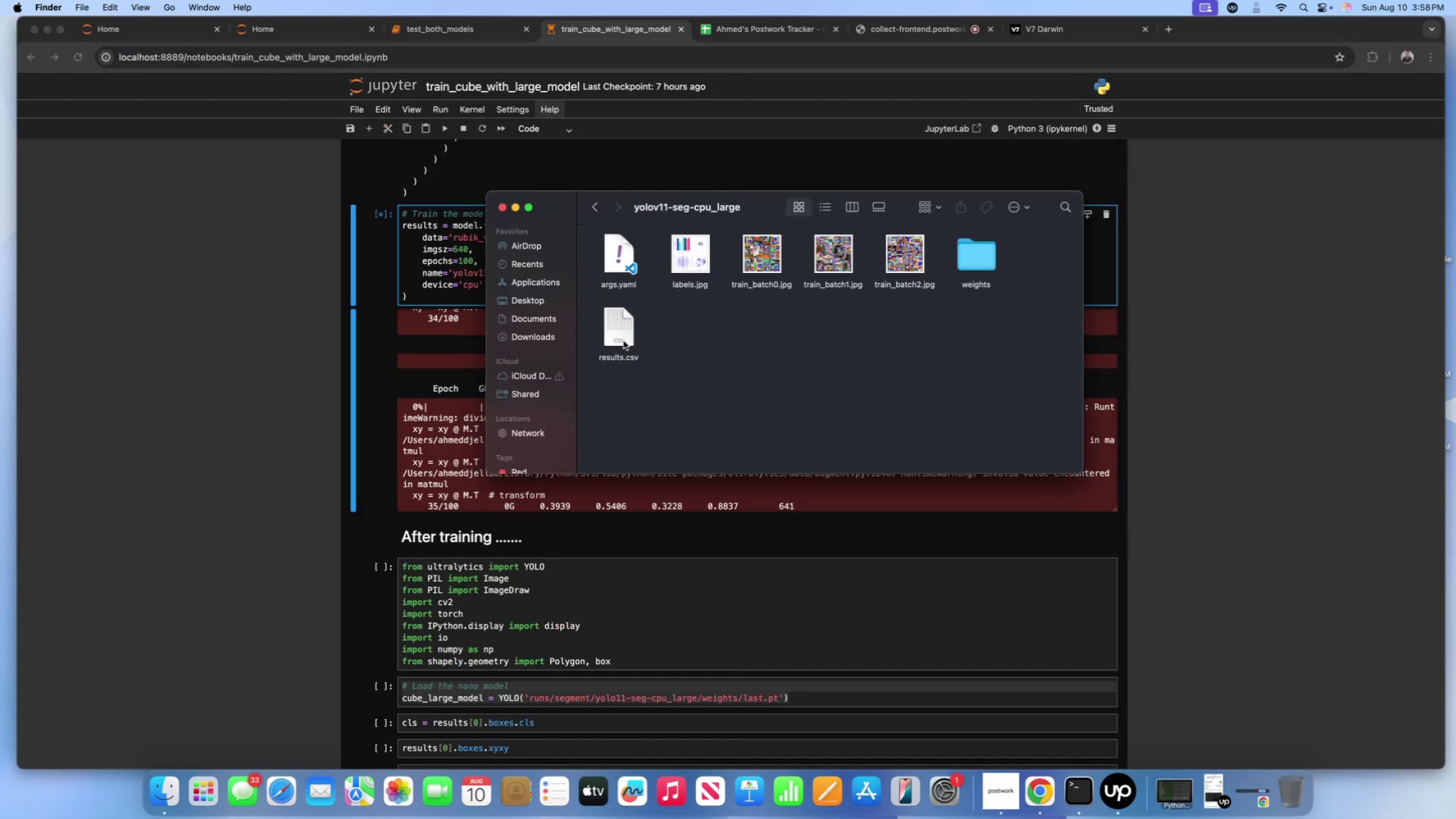 
left_click([617, 330])
 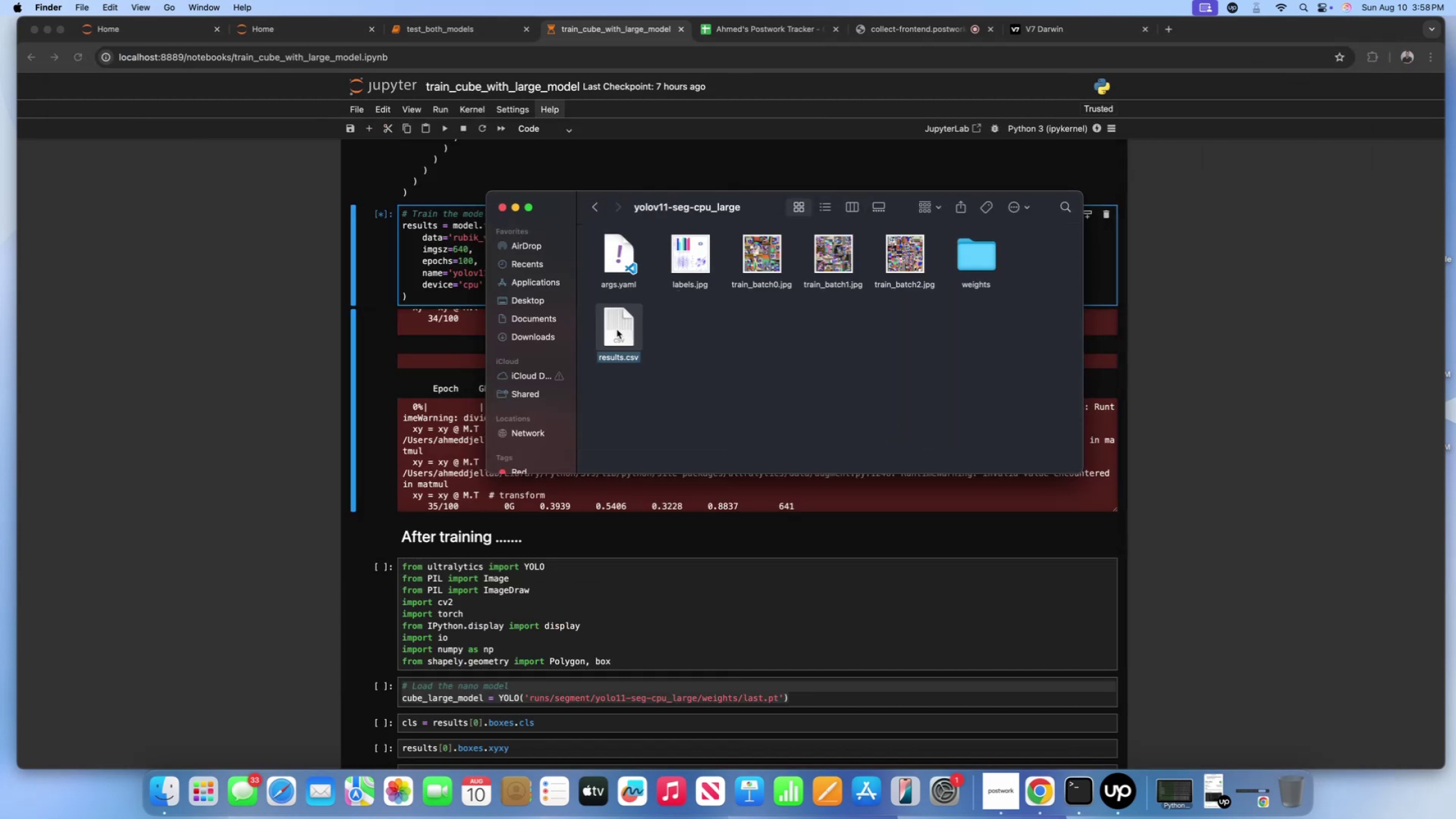 
key(Space)
 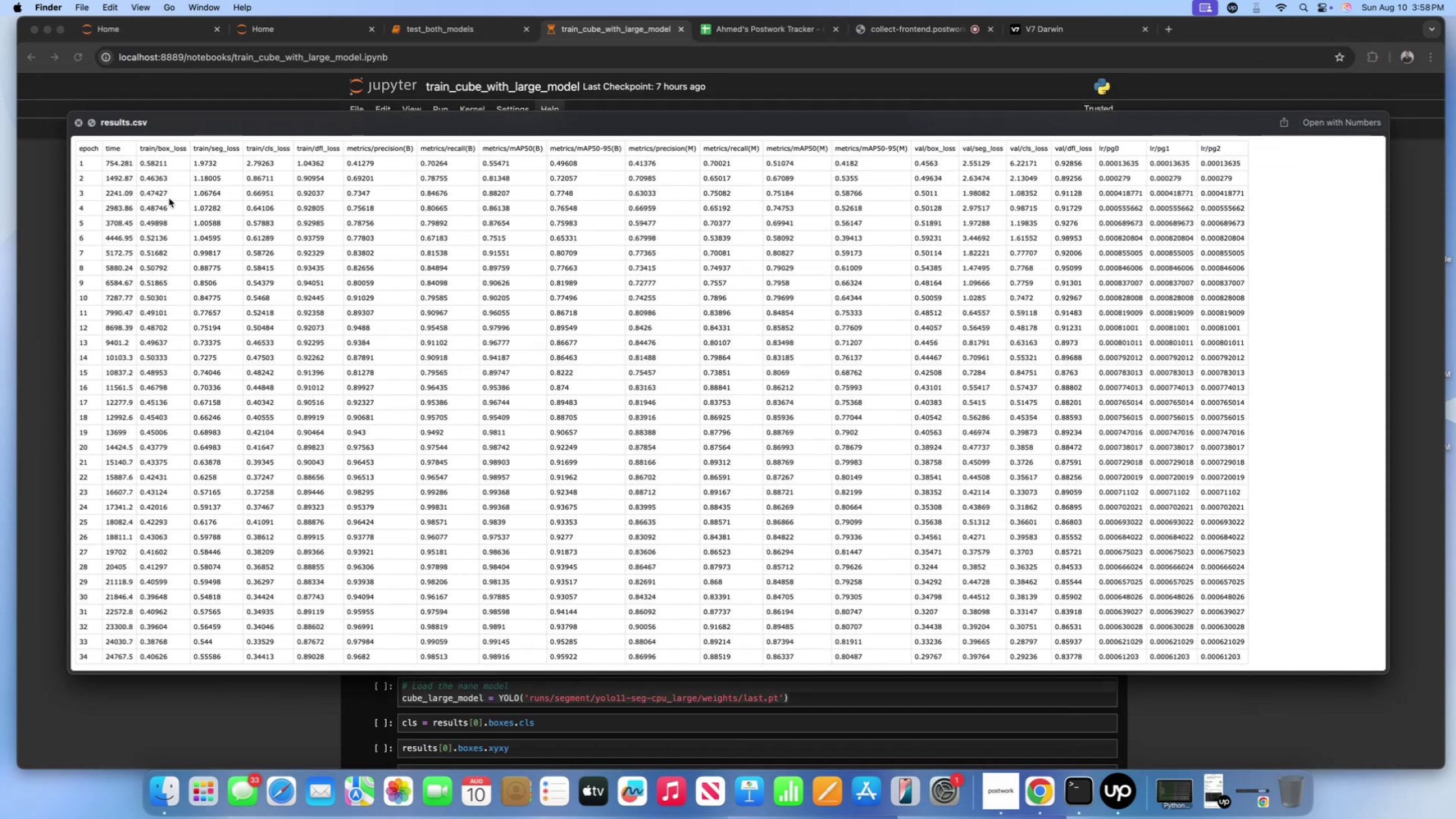 
scroll: coordinate [160, 268], scroll_direction: down, amount: 13.0
 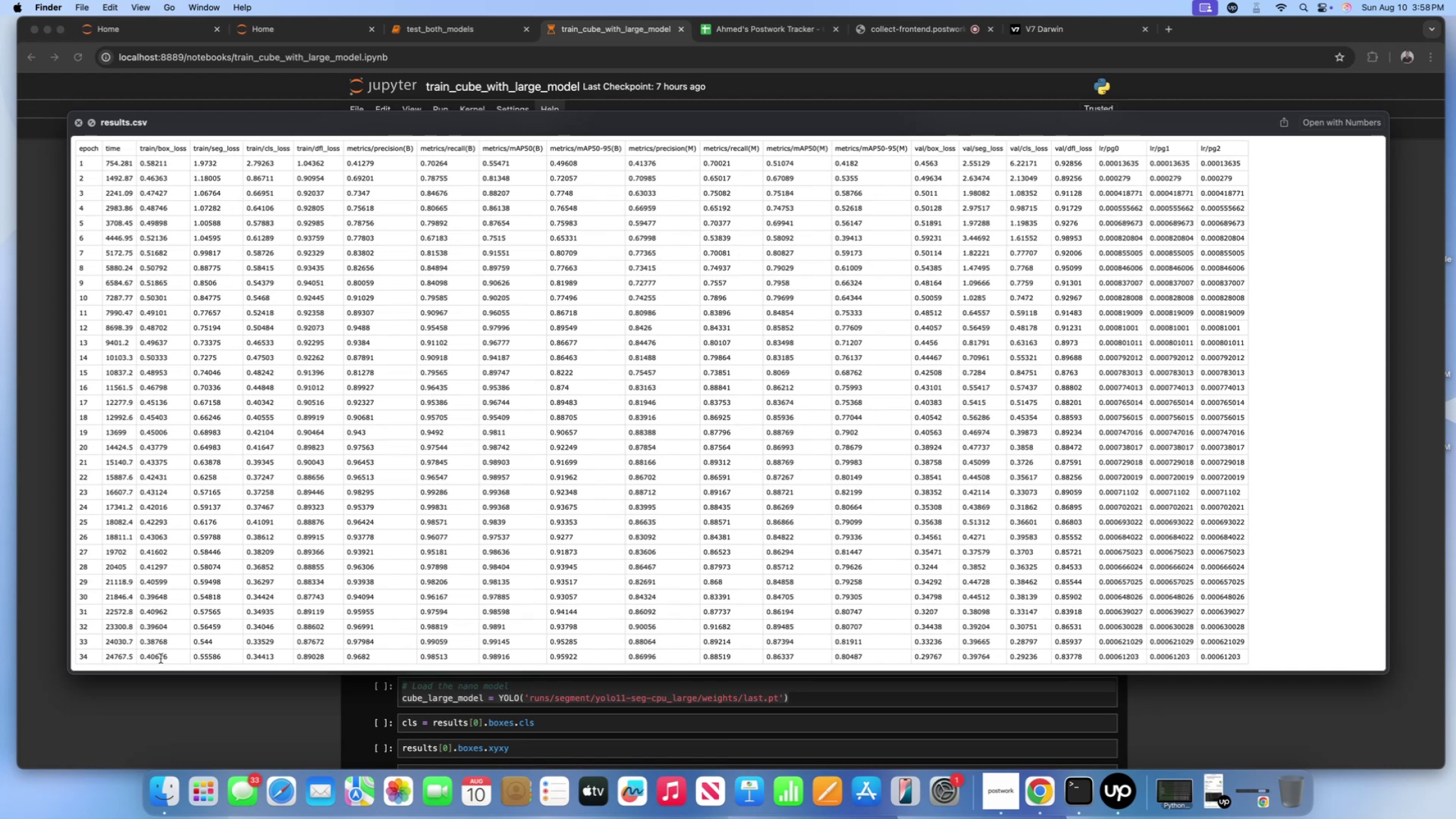 
left_click([153, 656])
 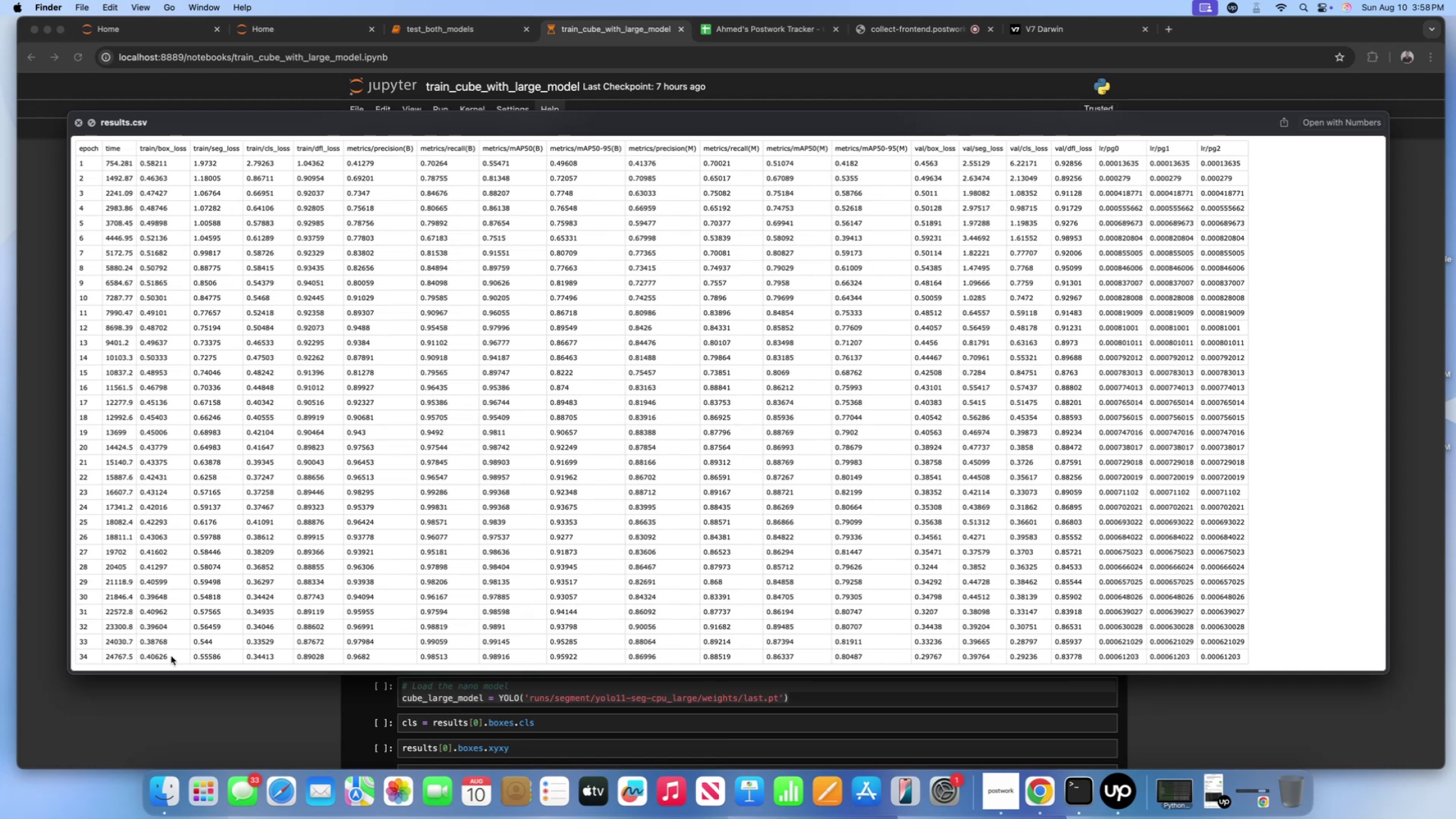 
left_click_drag(start_coordinate=[165, 656], to_coordinate=[138, 656])
 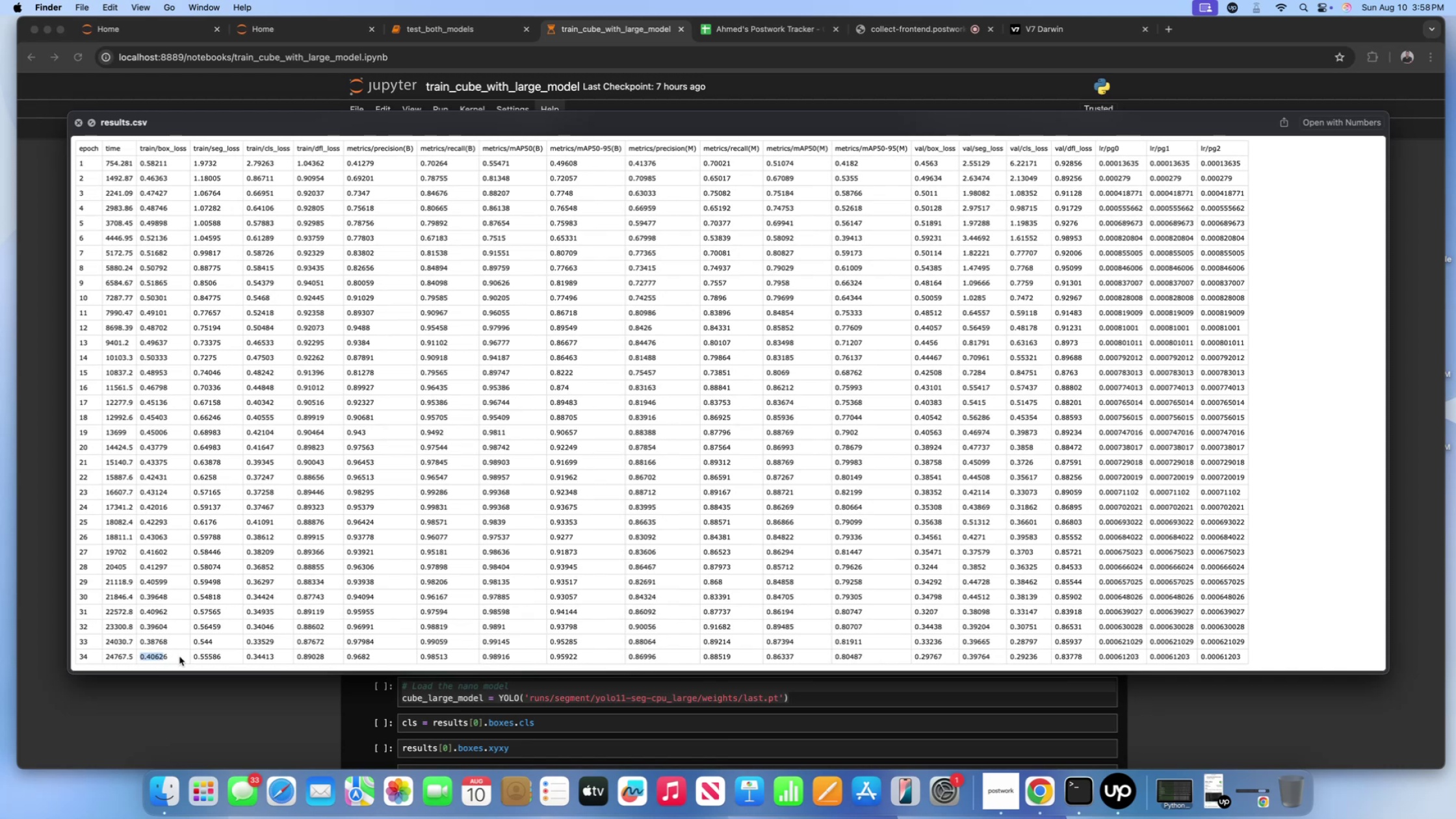 
left_click([179, 656])
 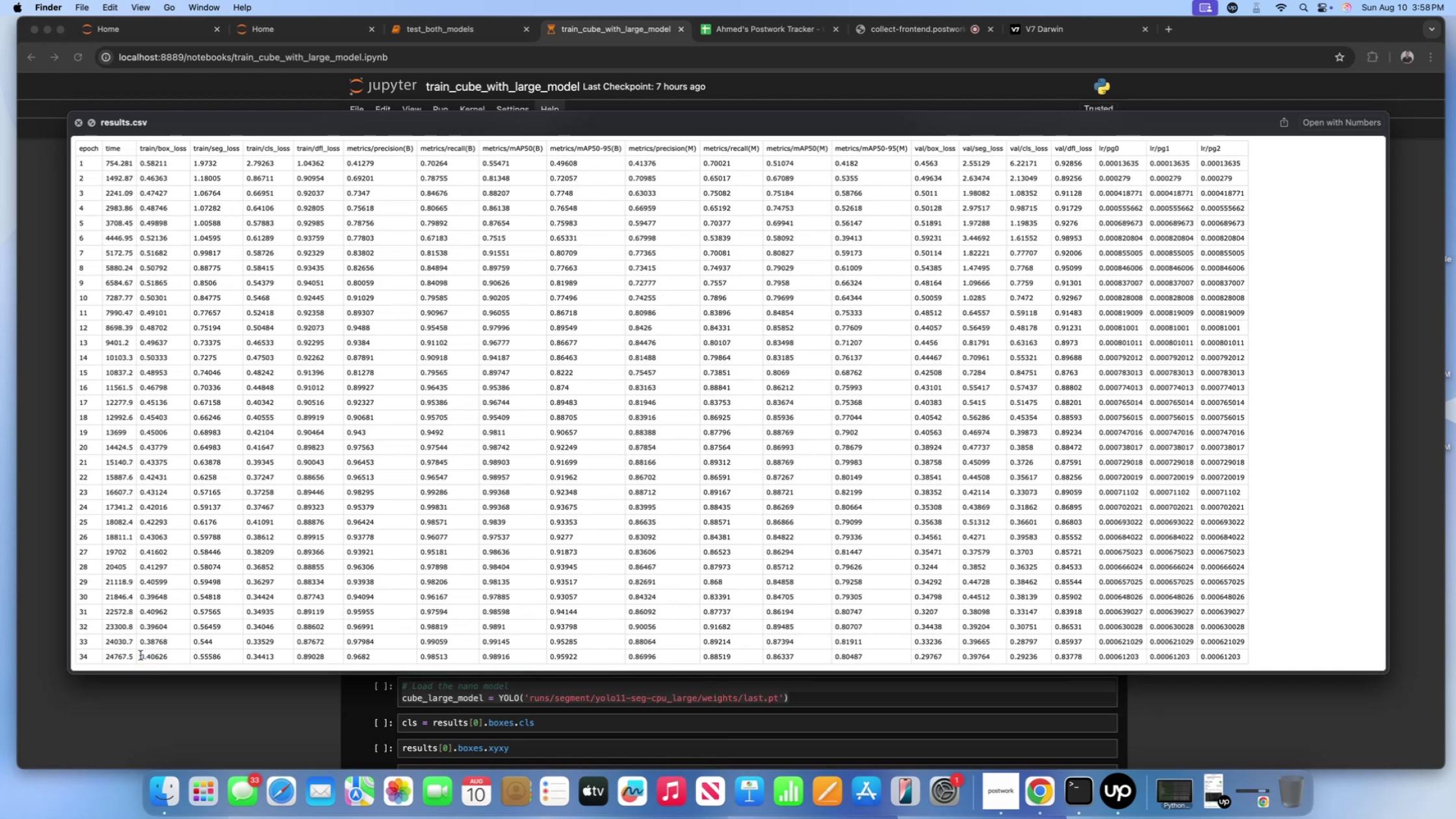 
left_click_drag(start_coordinate=[140, 655], to_coordinate=[186, 653])
 